 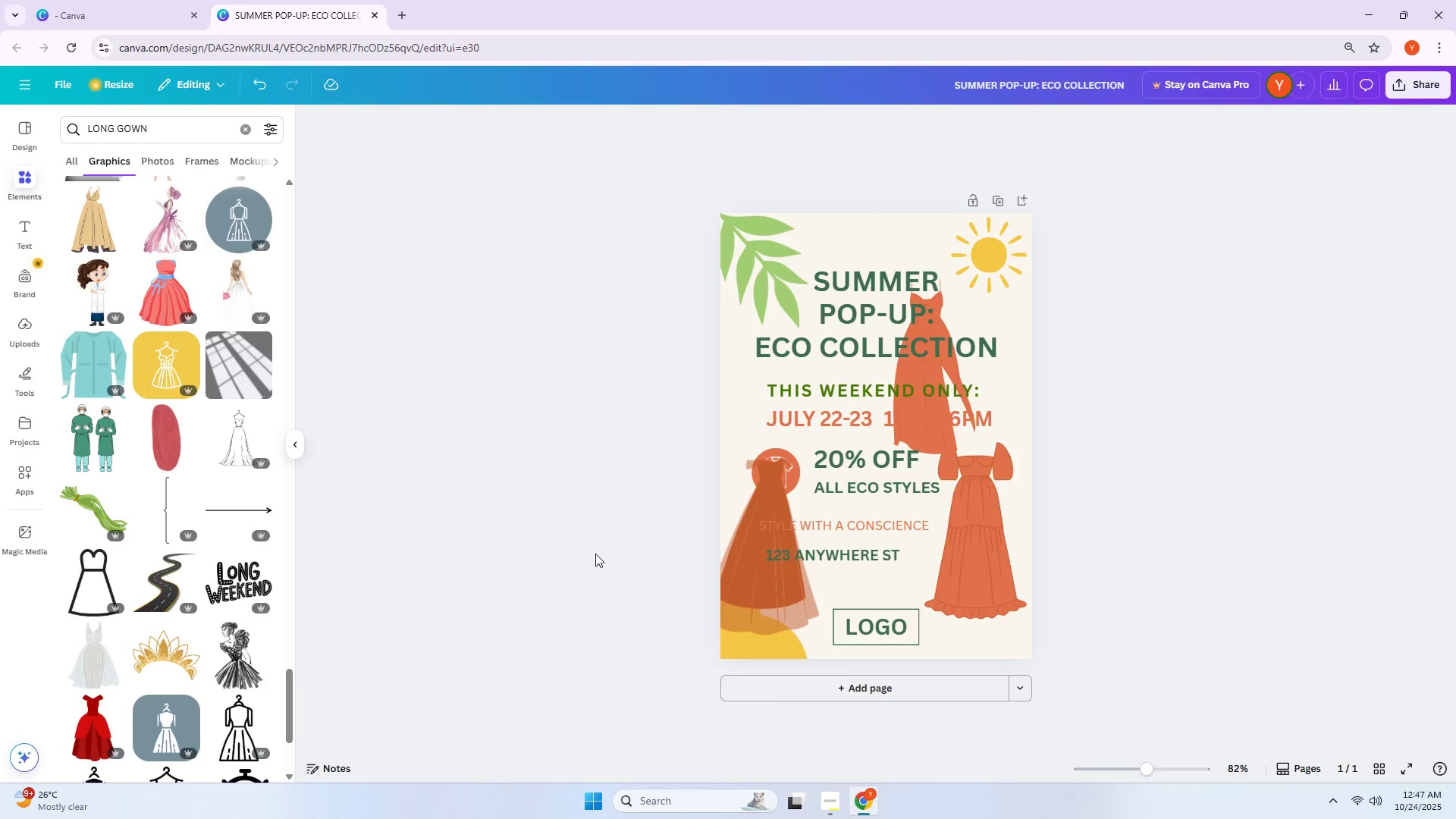 
scroll: coordinate [202, 426], scroll_direction: down, amount: 2.0
 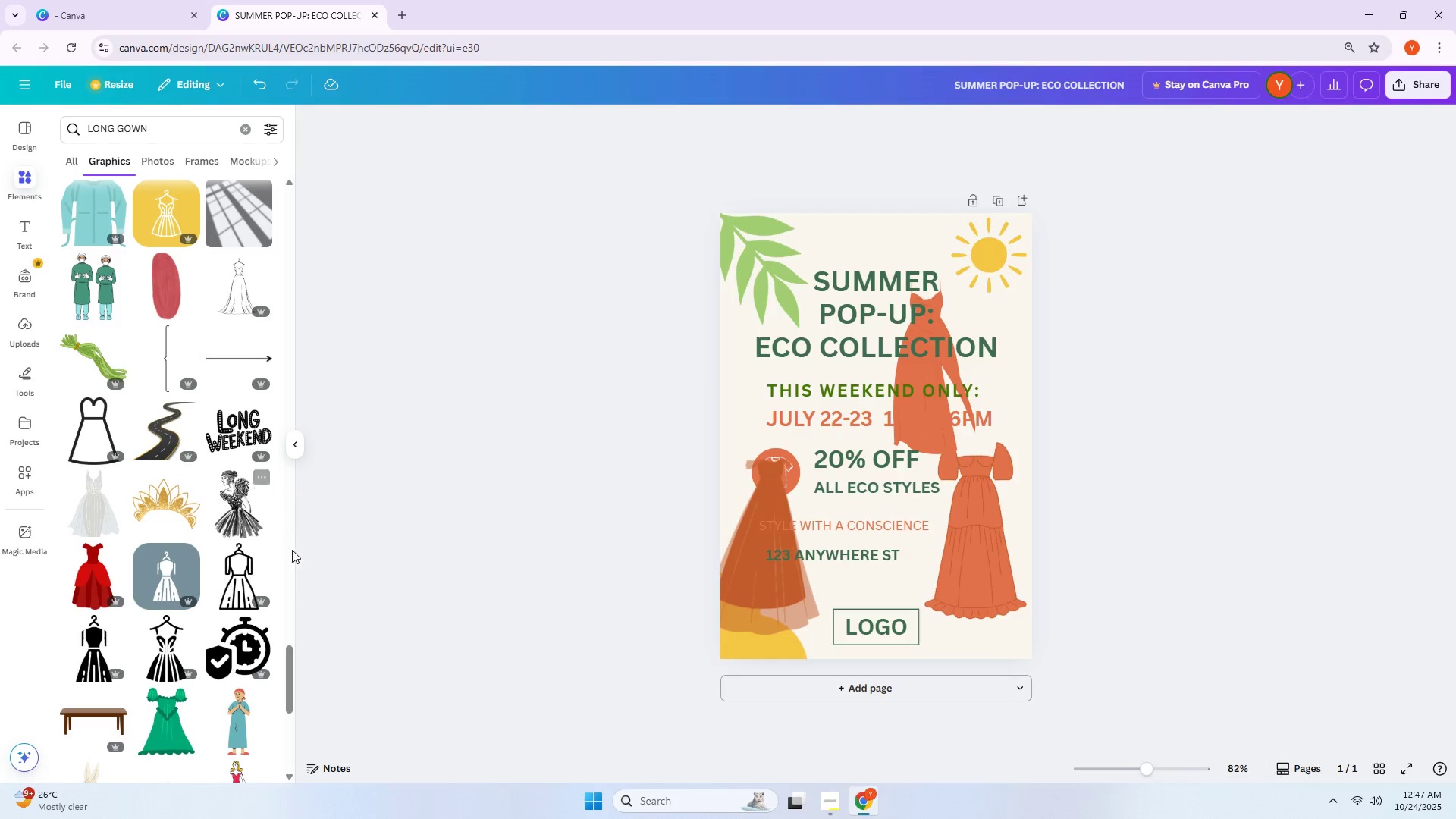 
left_click_drag(start_coordinate=[288, 674], to_coordinate=[270, 143])
 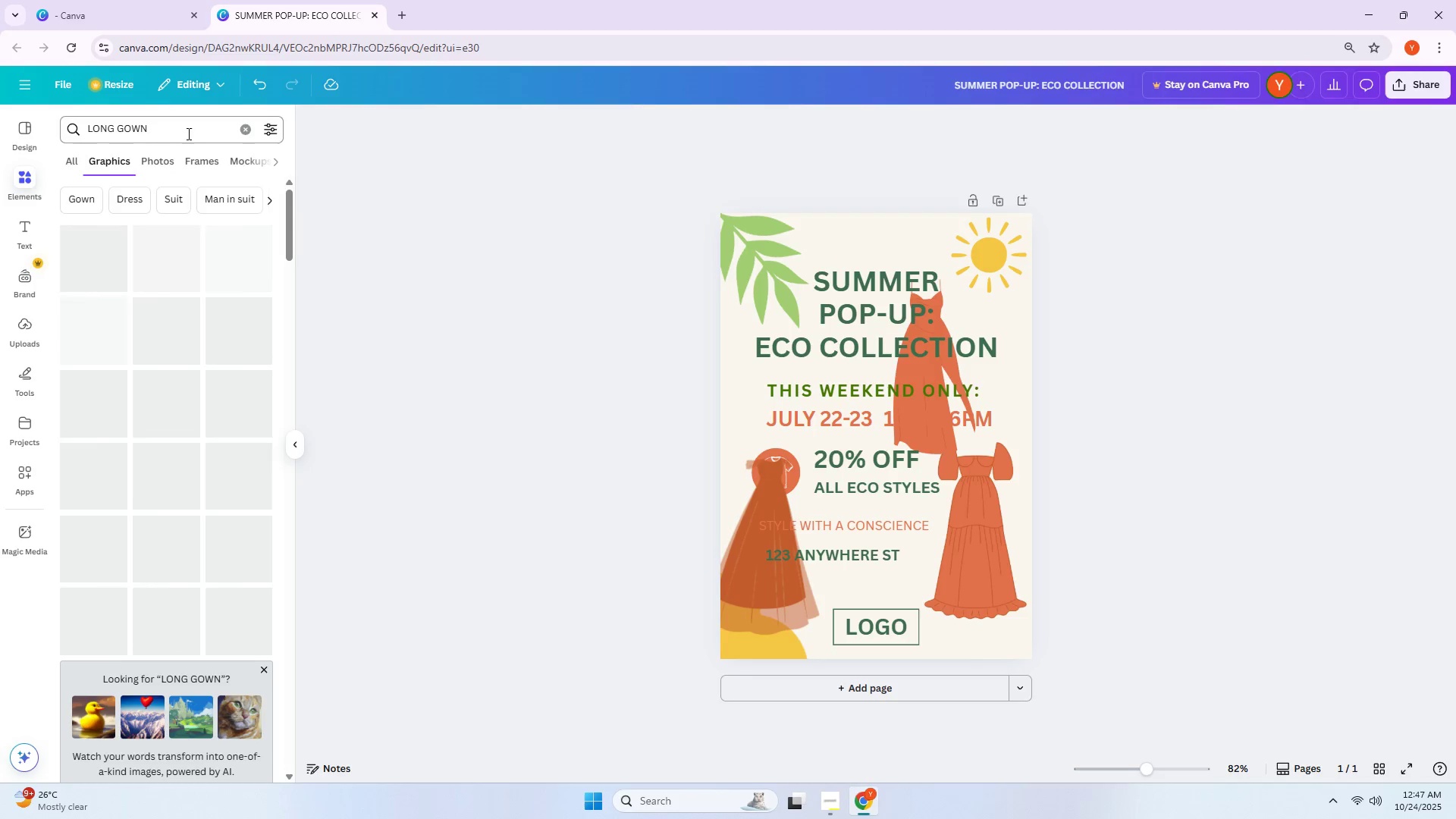 
left_click_drag(start_coordinate=[183, 133], to_coordinate=[119, 146])
 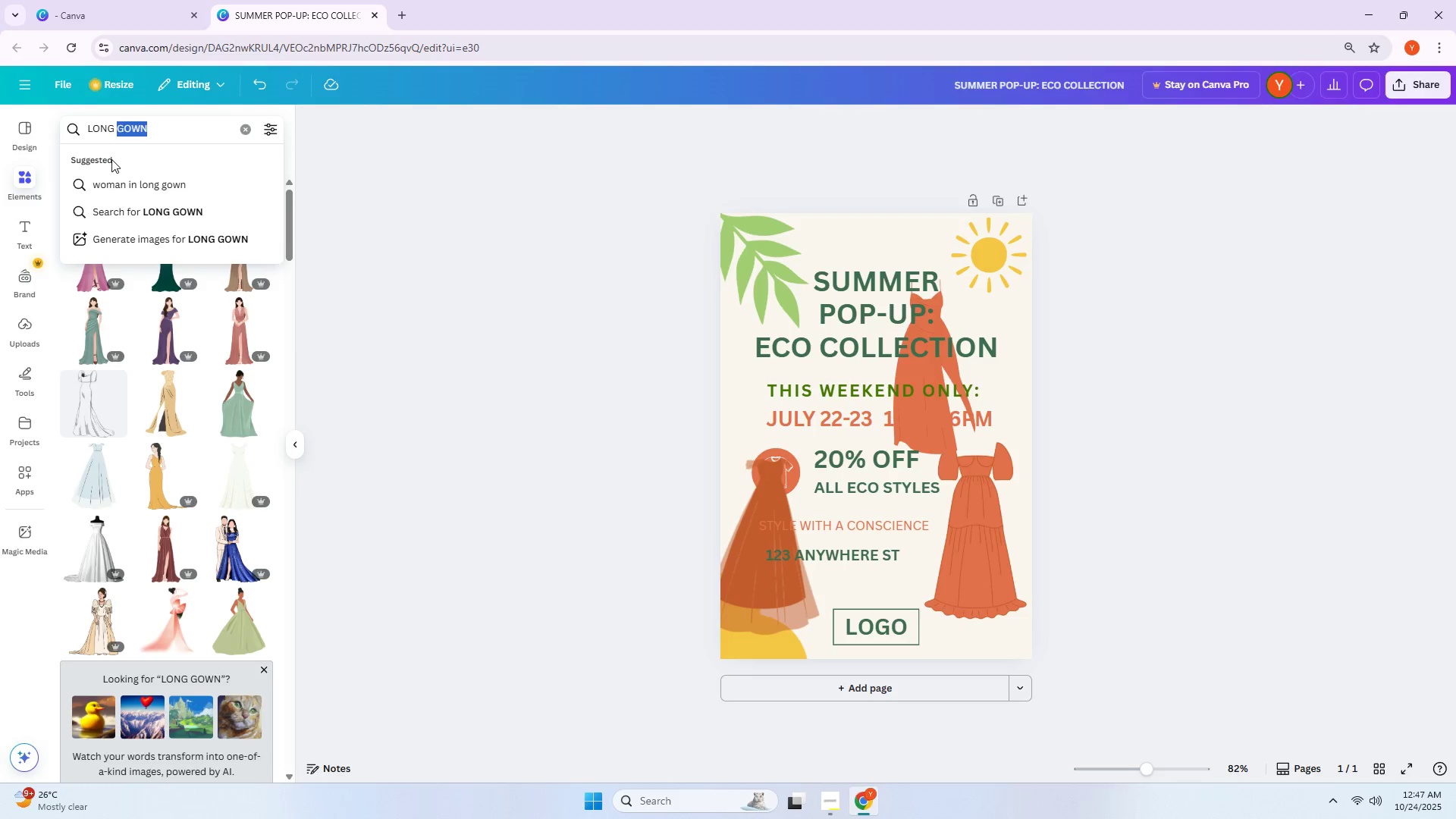 
key(Alt+D)
 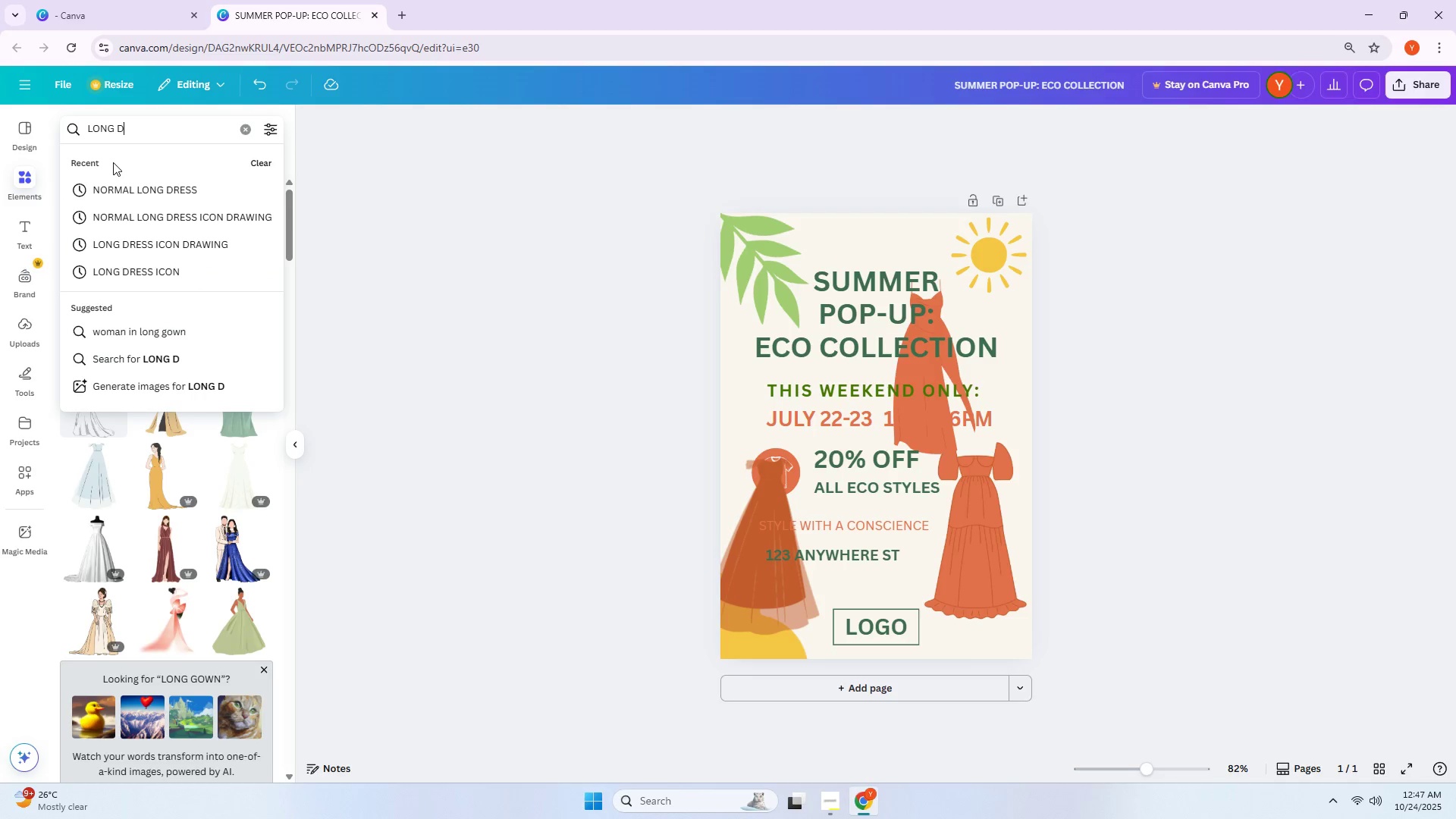 
key(Alt+R)
 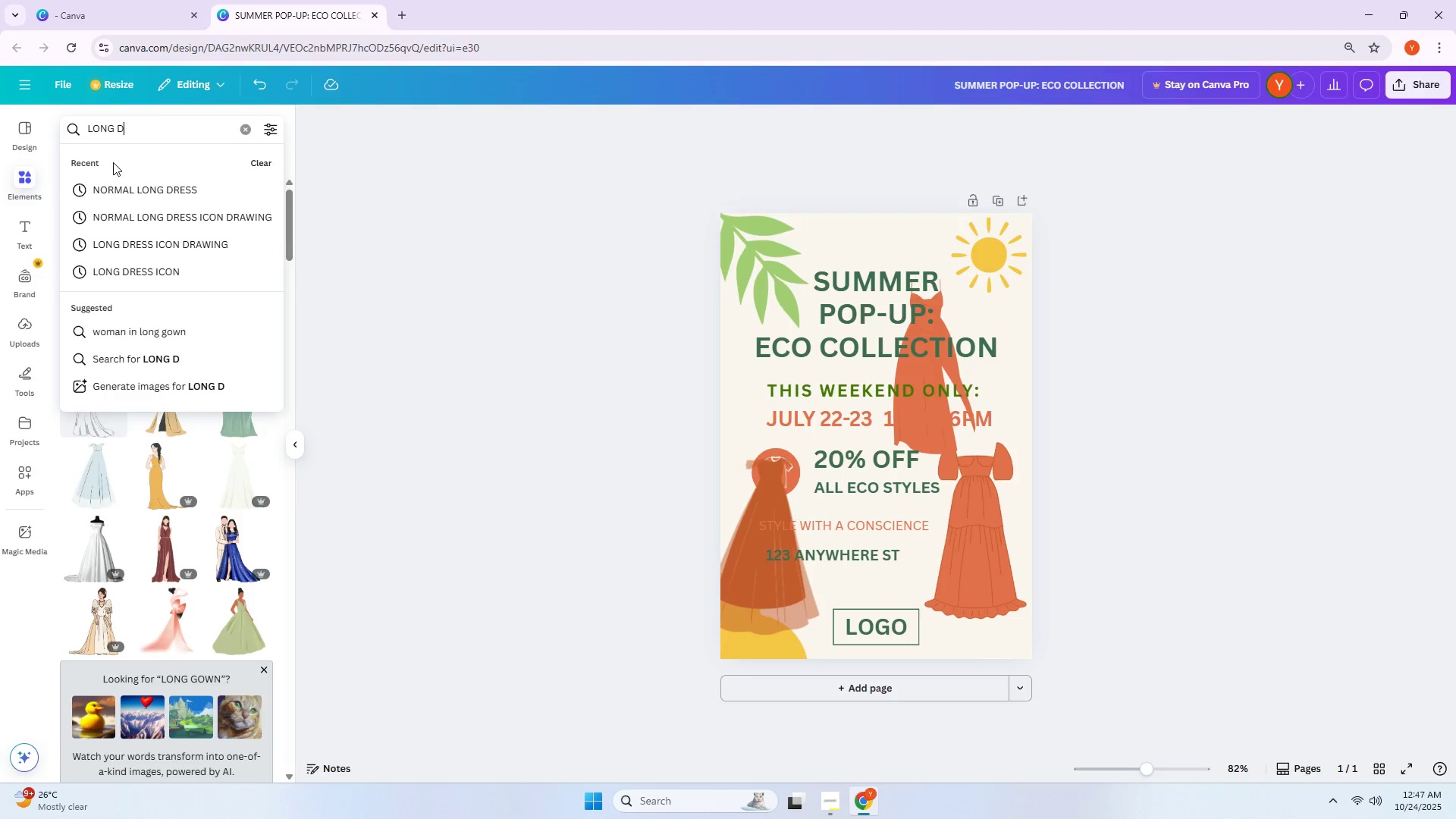 
key(Alt+E)
 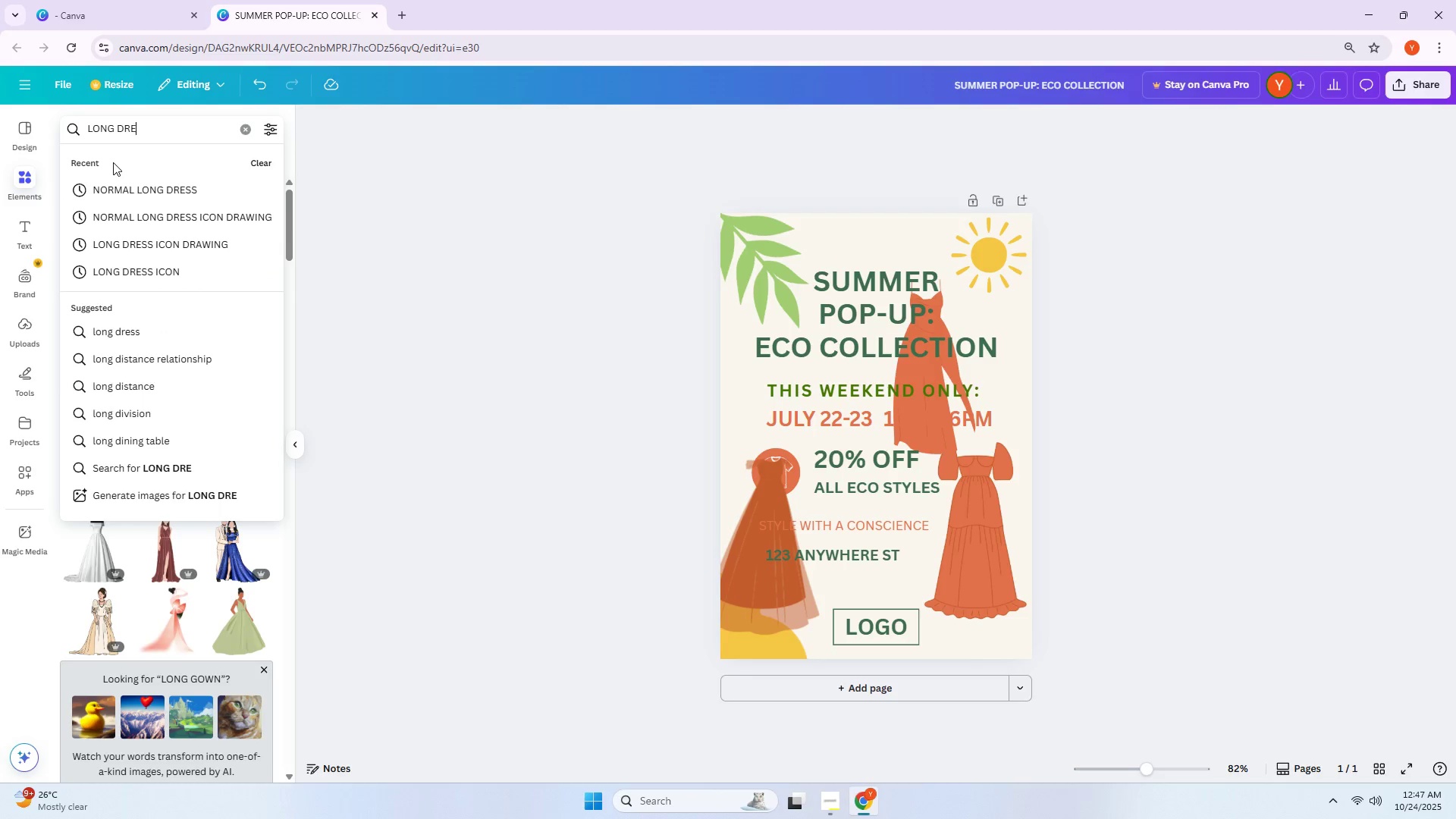 
key(Alt+S)
 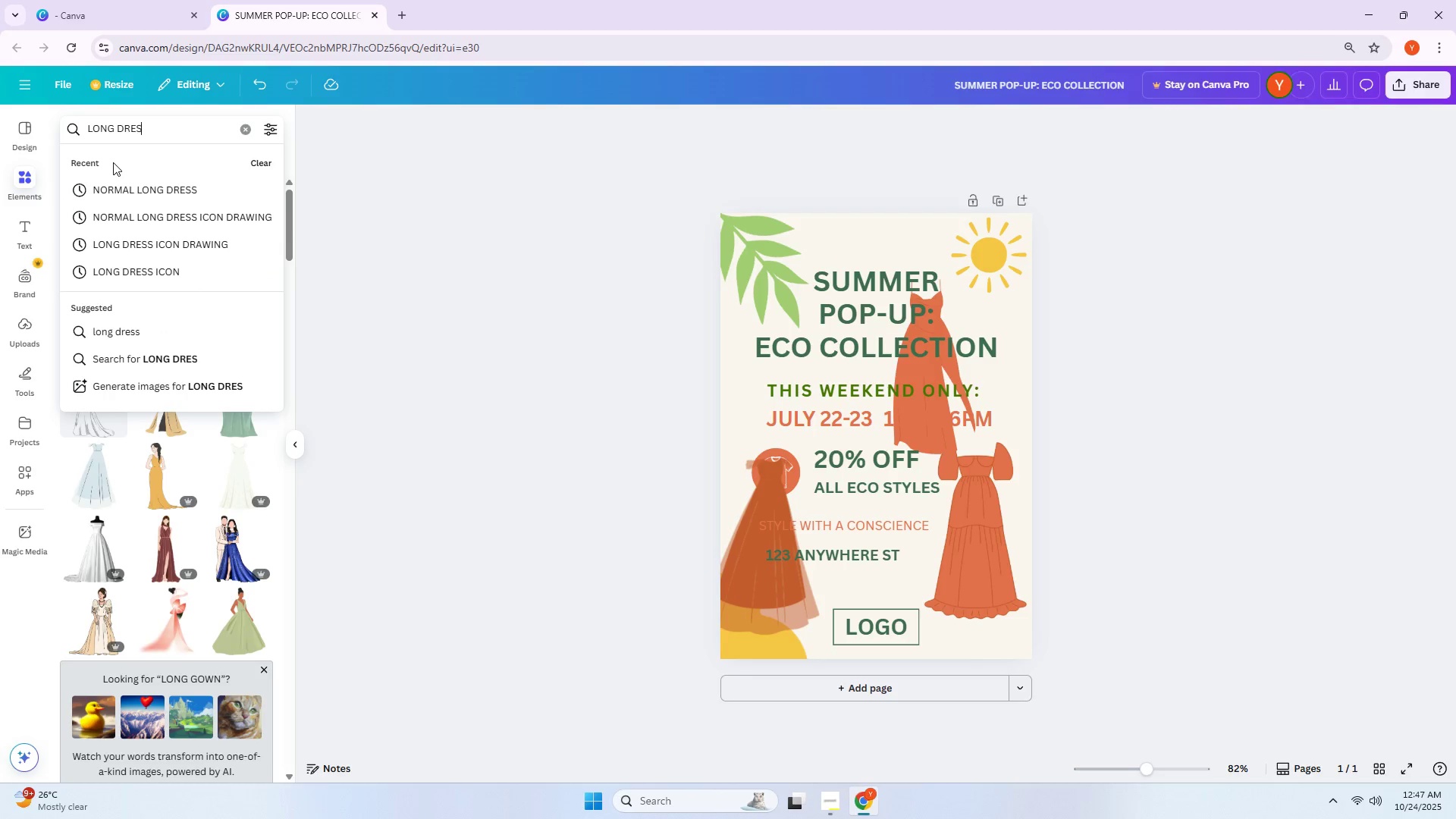 
key(Alt+S)
 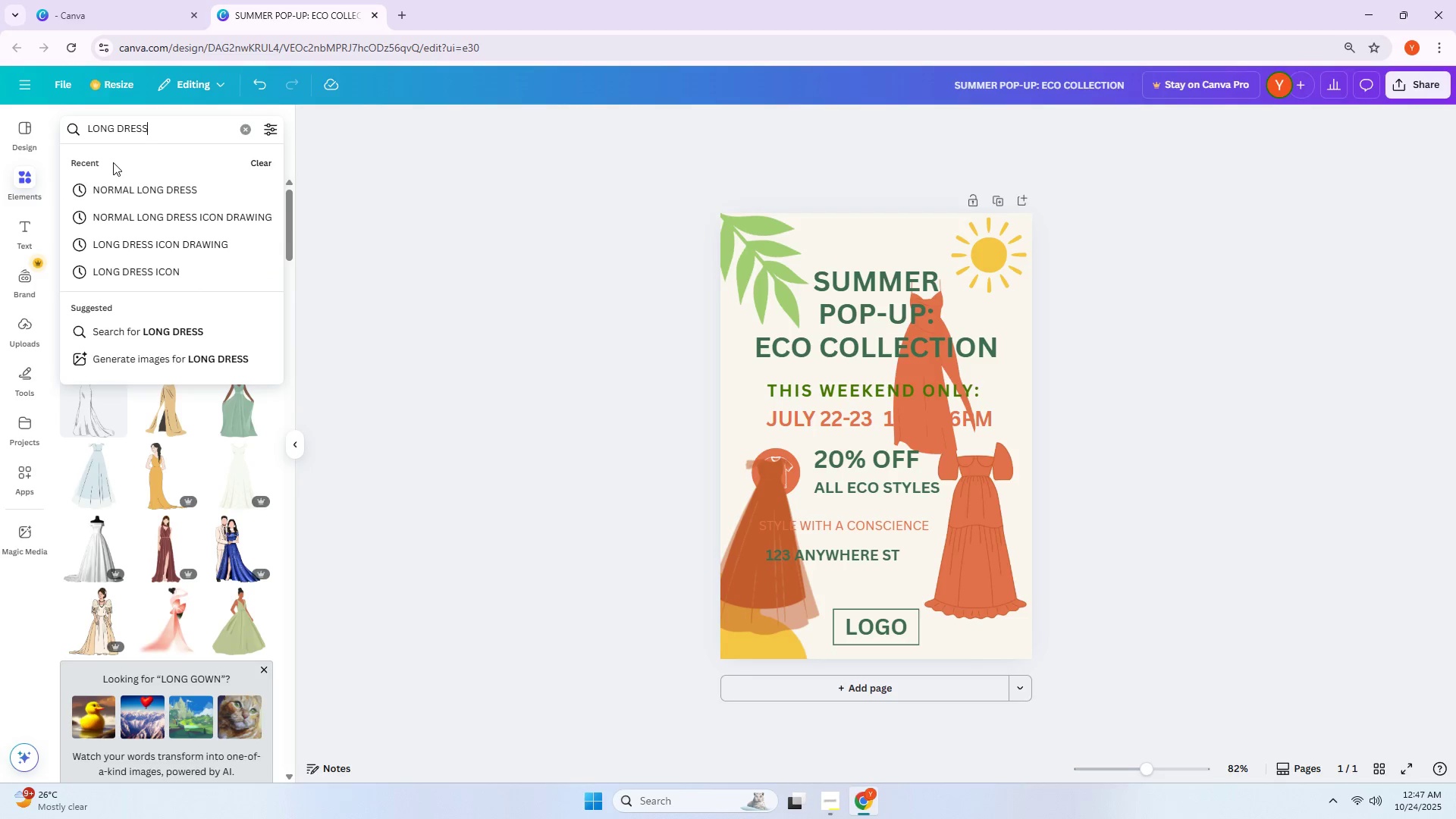 
key(Alt+NumpadEnter)
 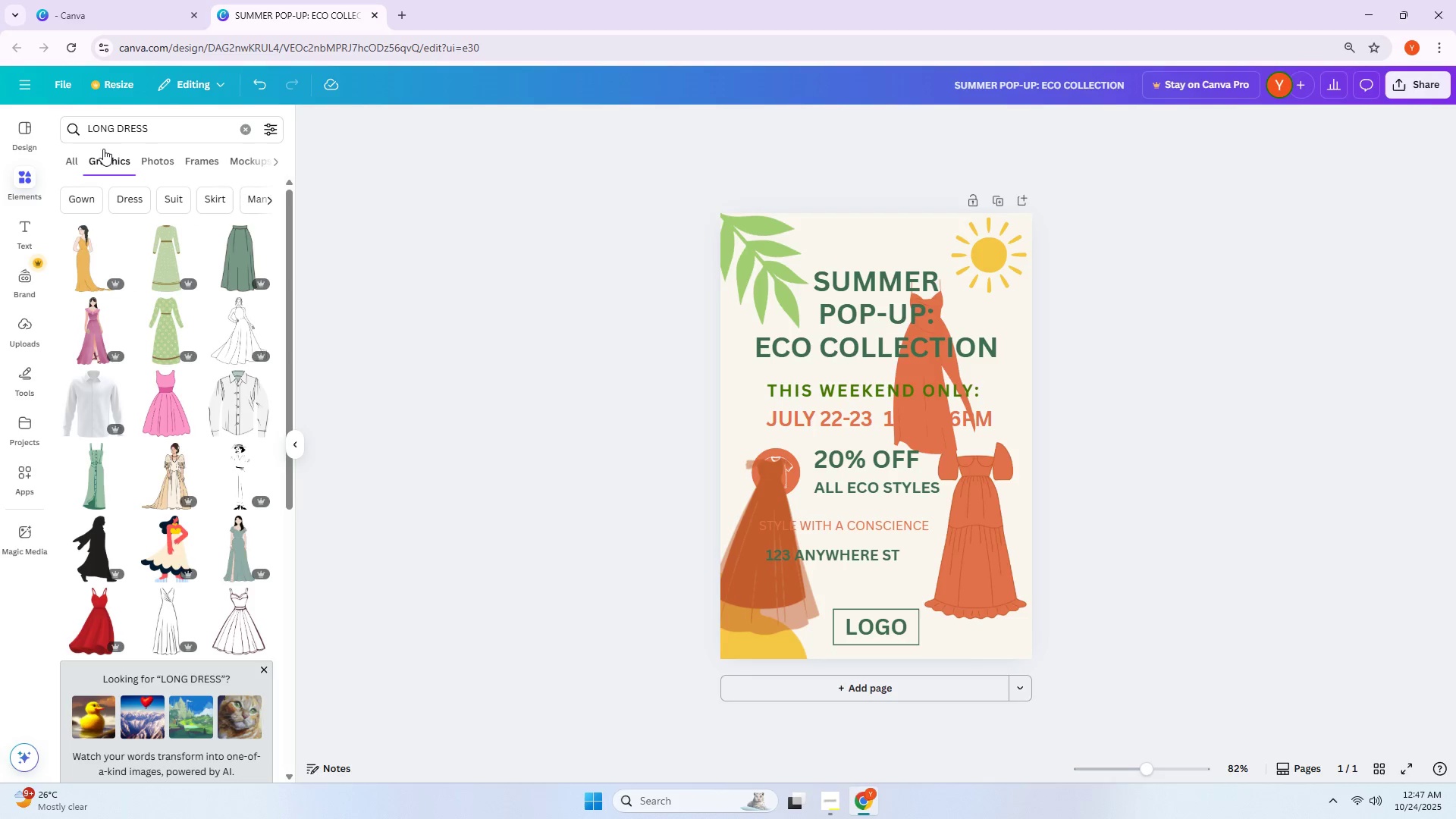 
wait(5.03)
 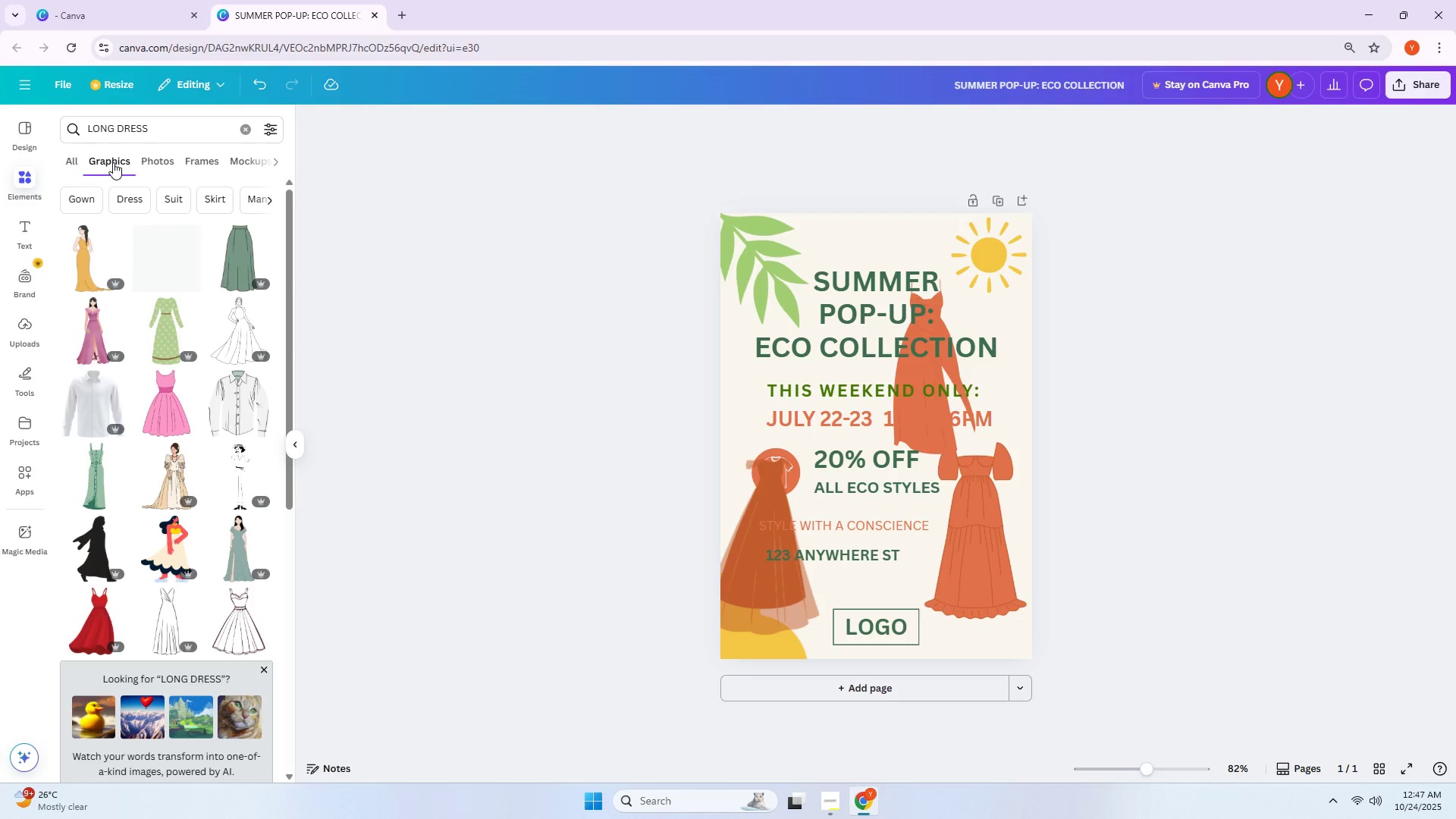 
scroll: coordinate [174, 322], scroll_direction: down, amount: 17.0
 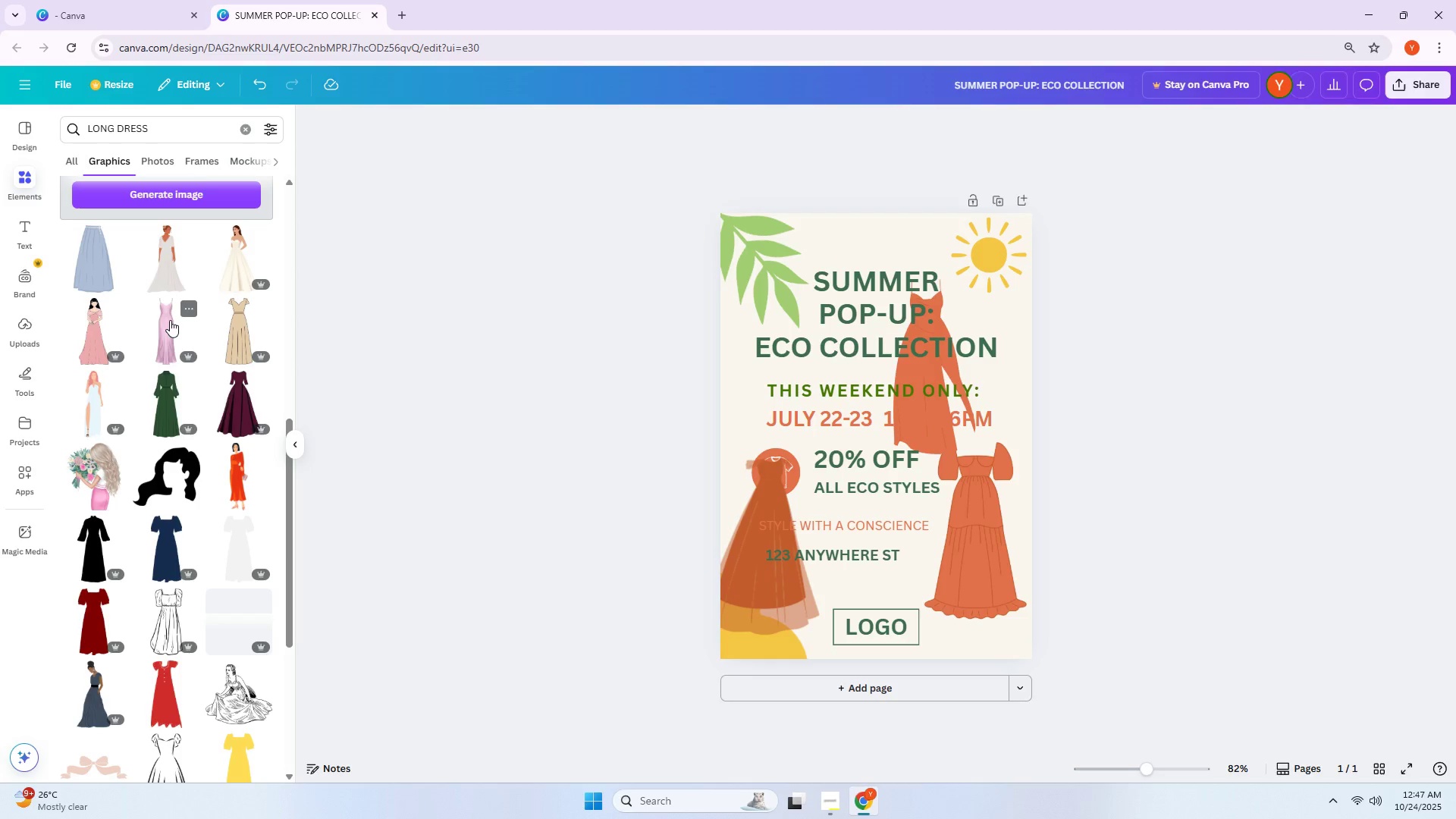 
wait(6.35)
 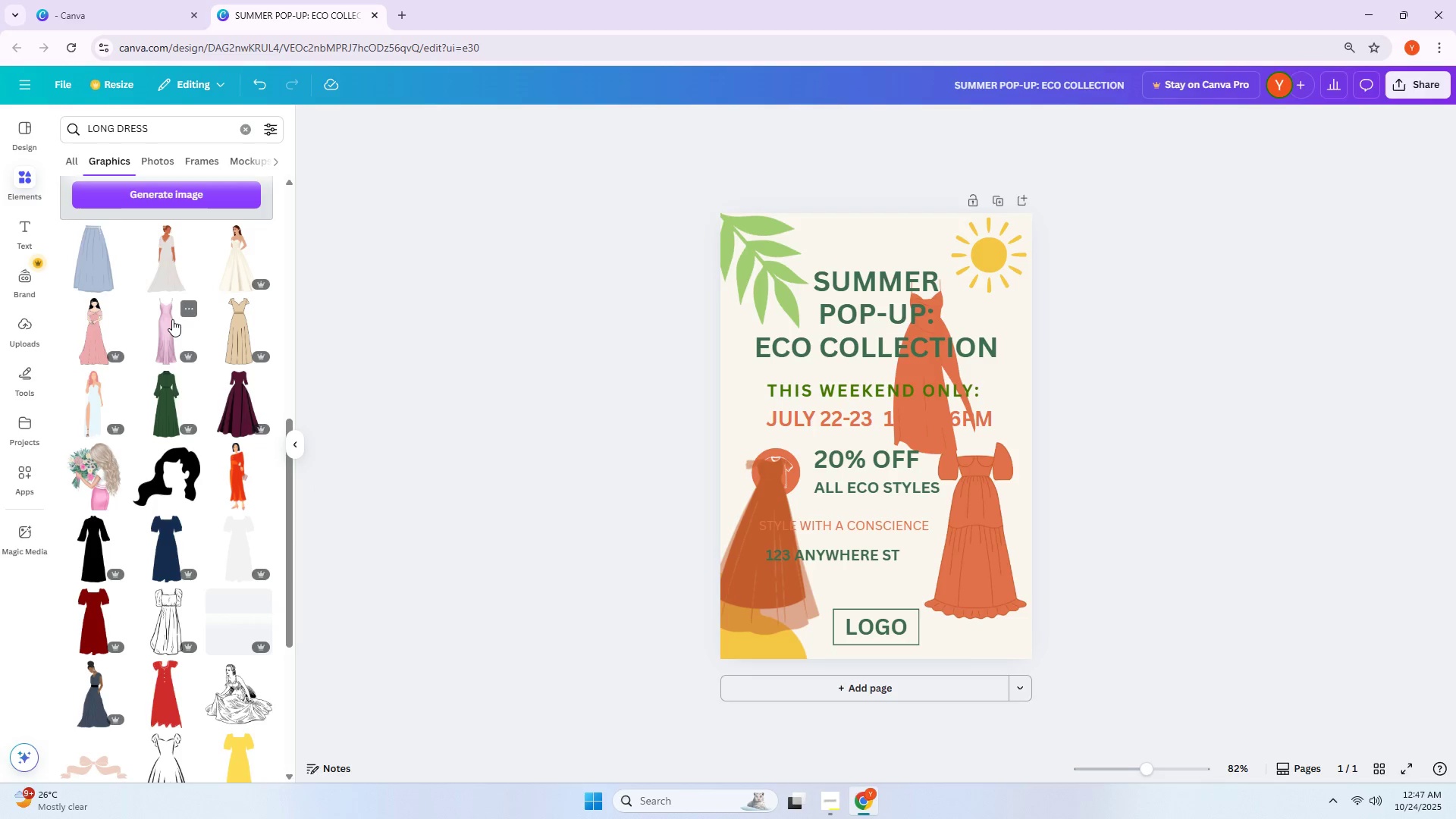 
scroll: coordinate [166, 322], scroll_direction: down, amount: 6.0
 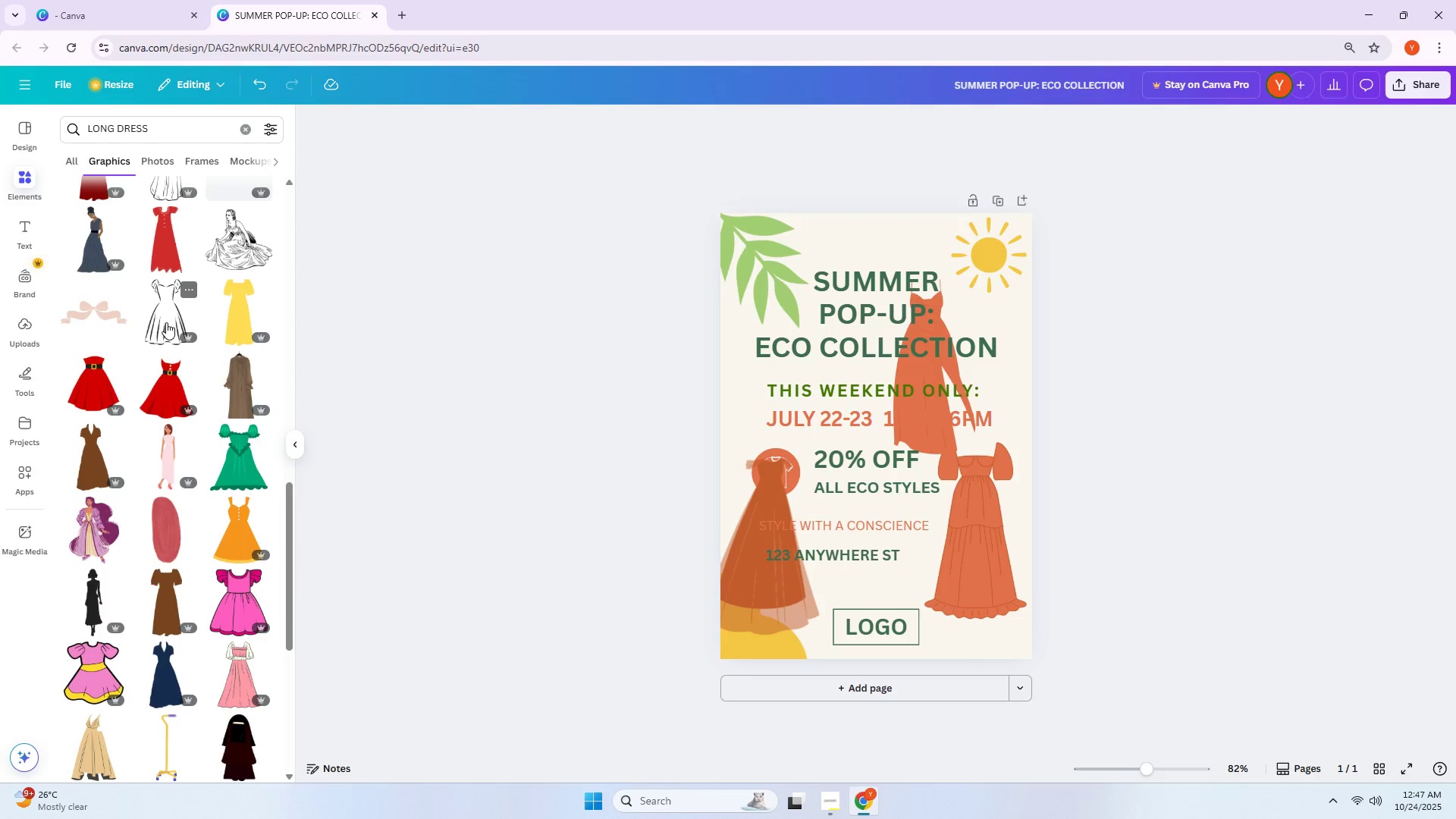 
wait(11.64)
 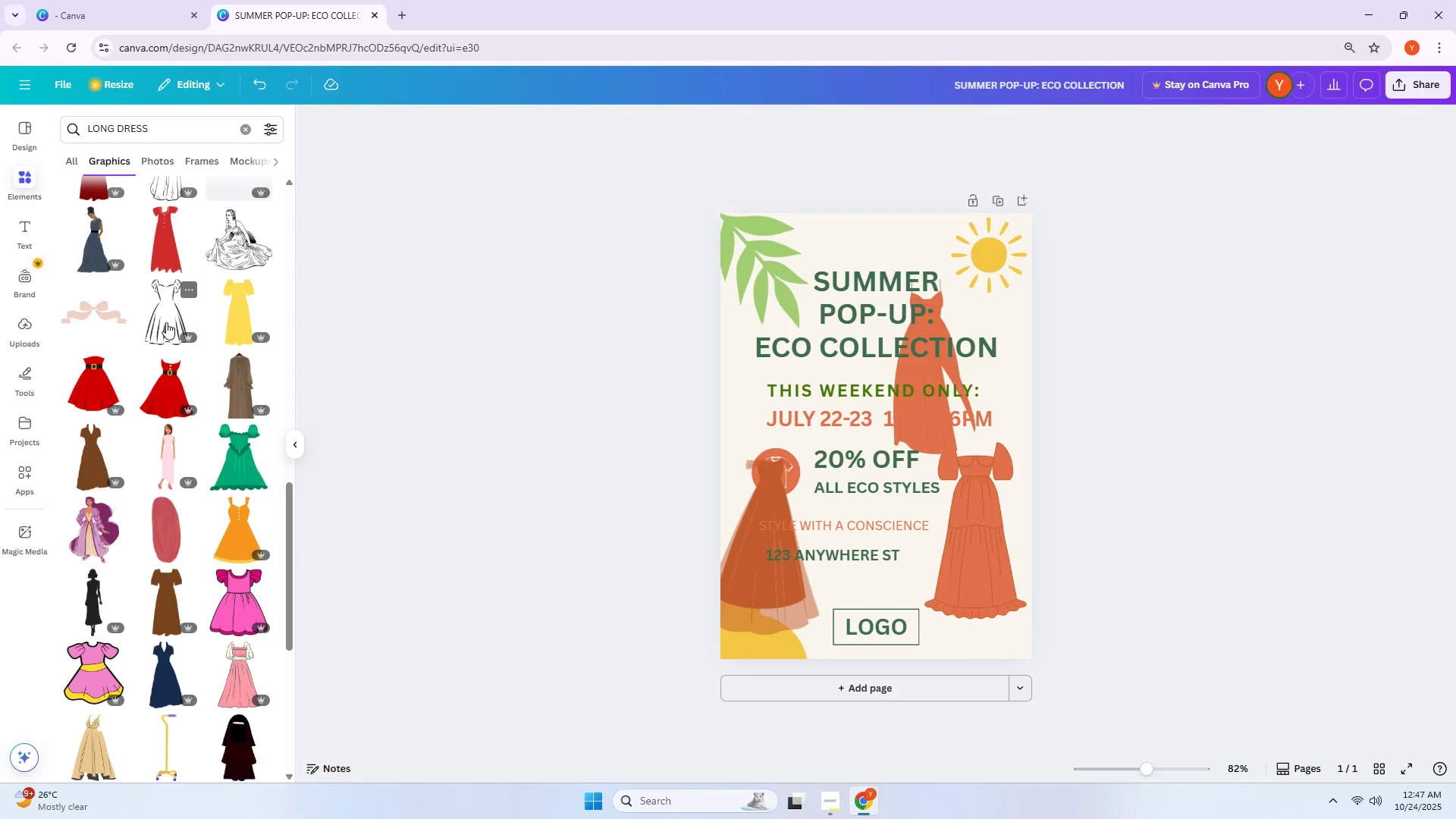 
scroll: coordinate [128, 348], scroll_direction: down, amount: 9.0
 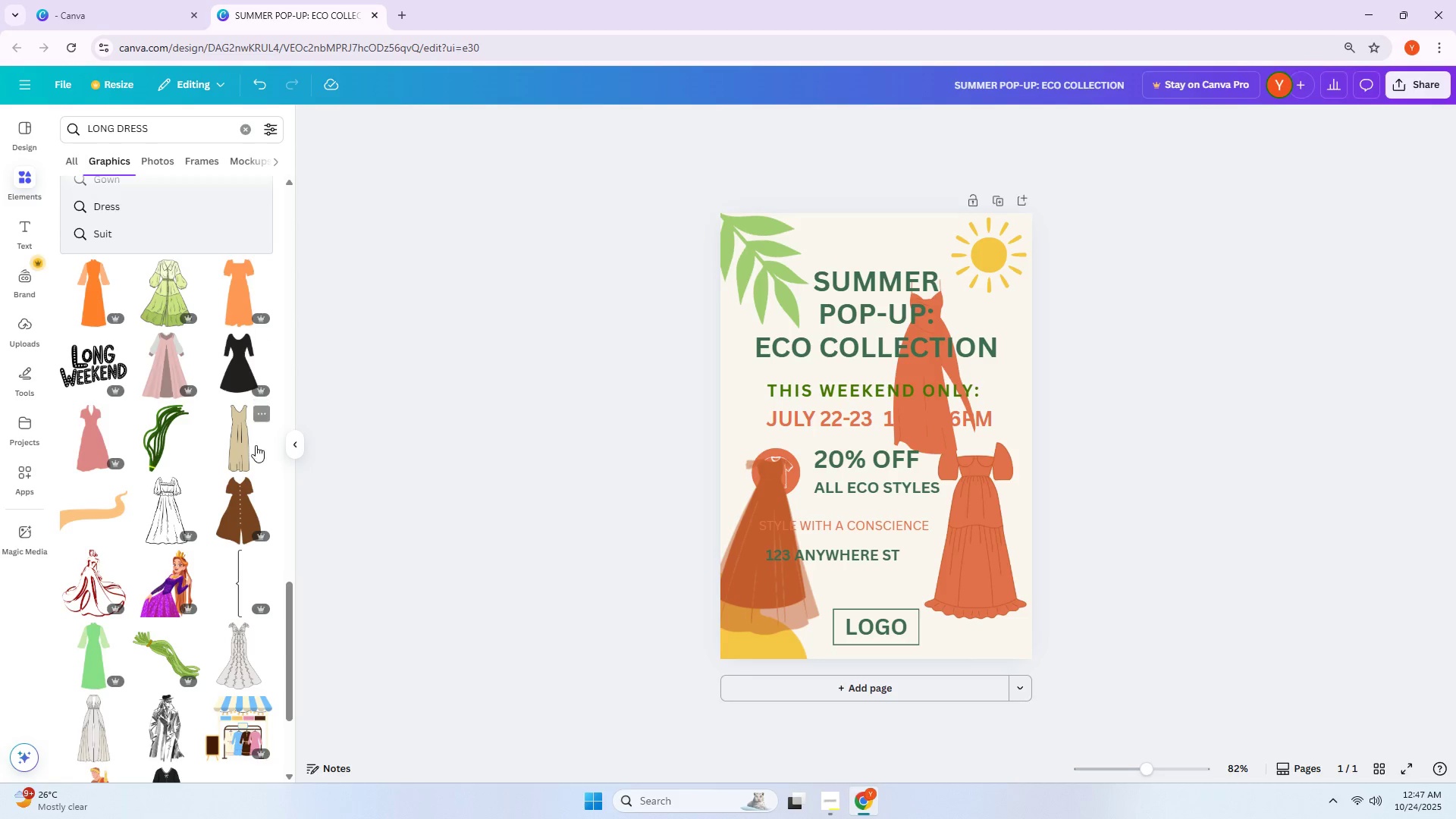 
left_click([249, 441])
 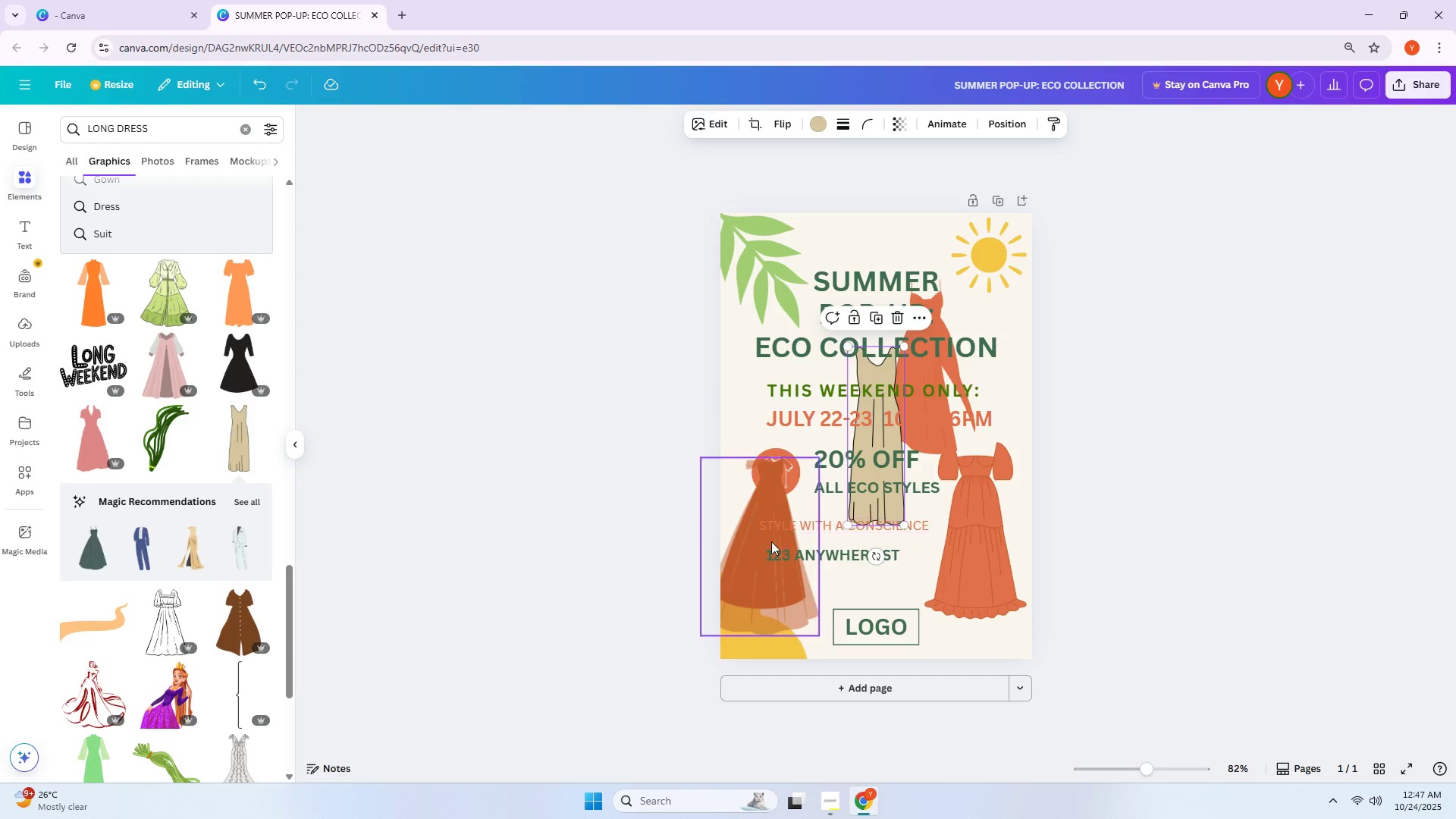 
double_click([757, 538])
 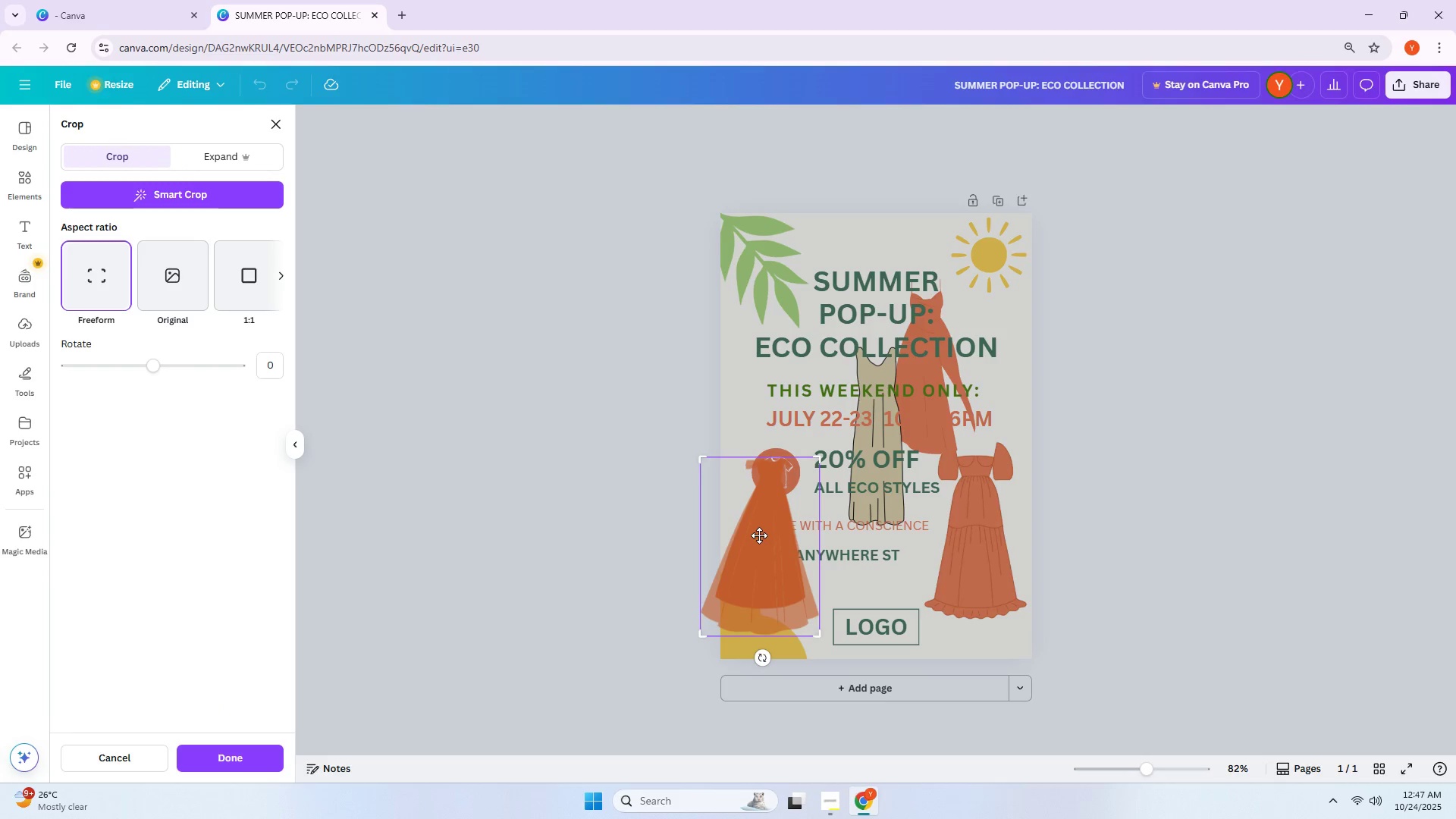 
key(Delete)
 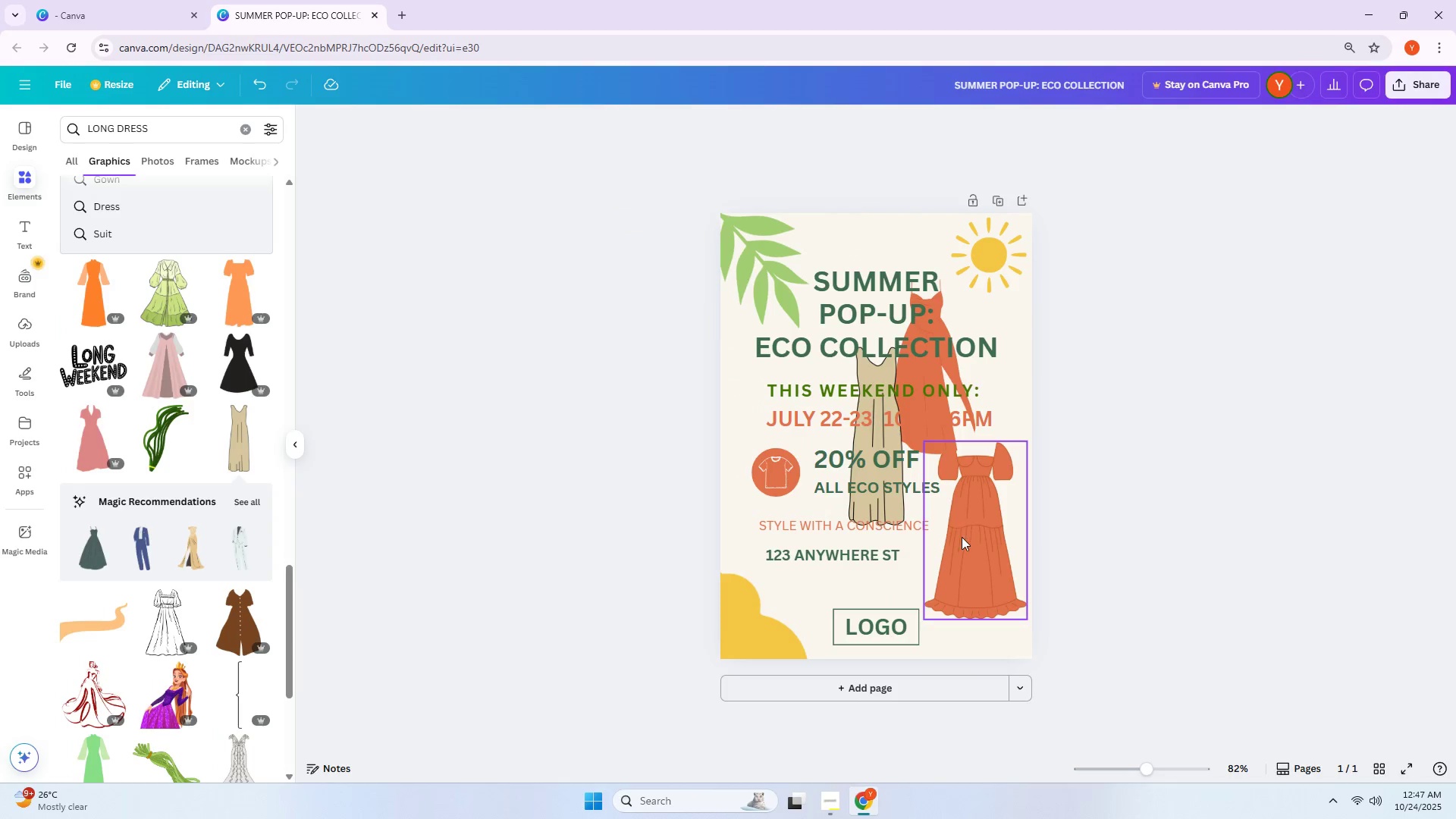 
left_click([989, 545])
 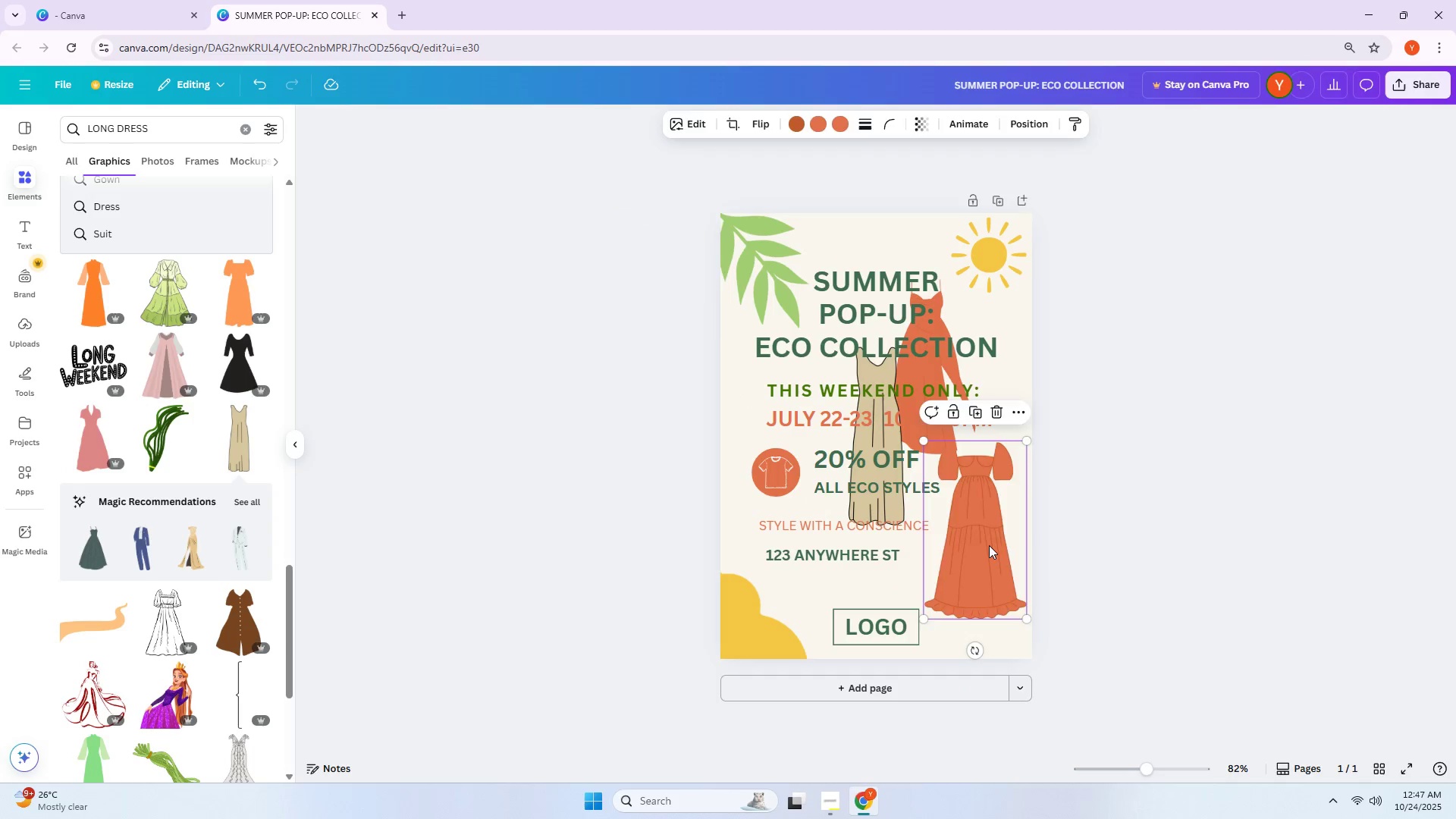 
key(Delete)
 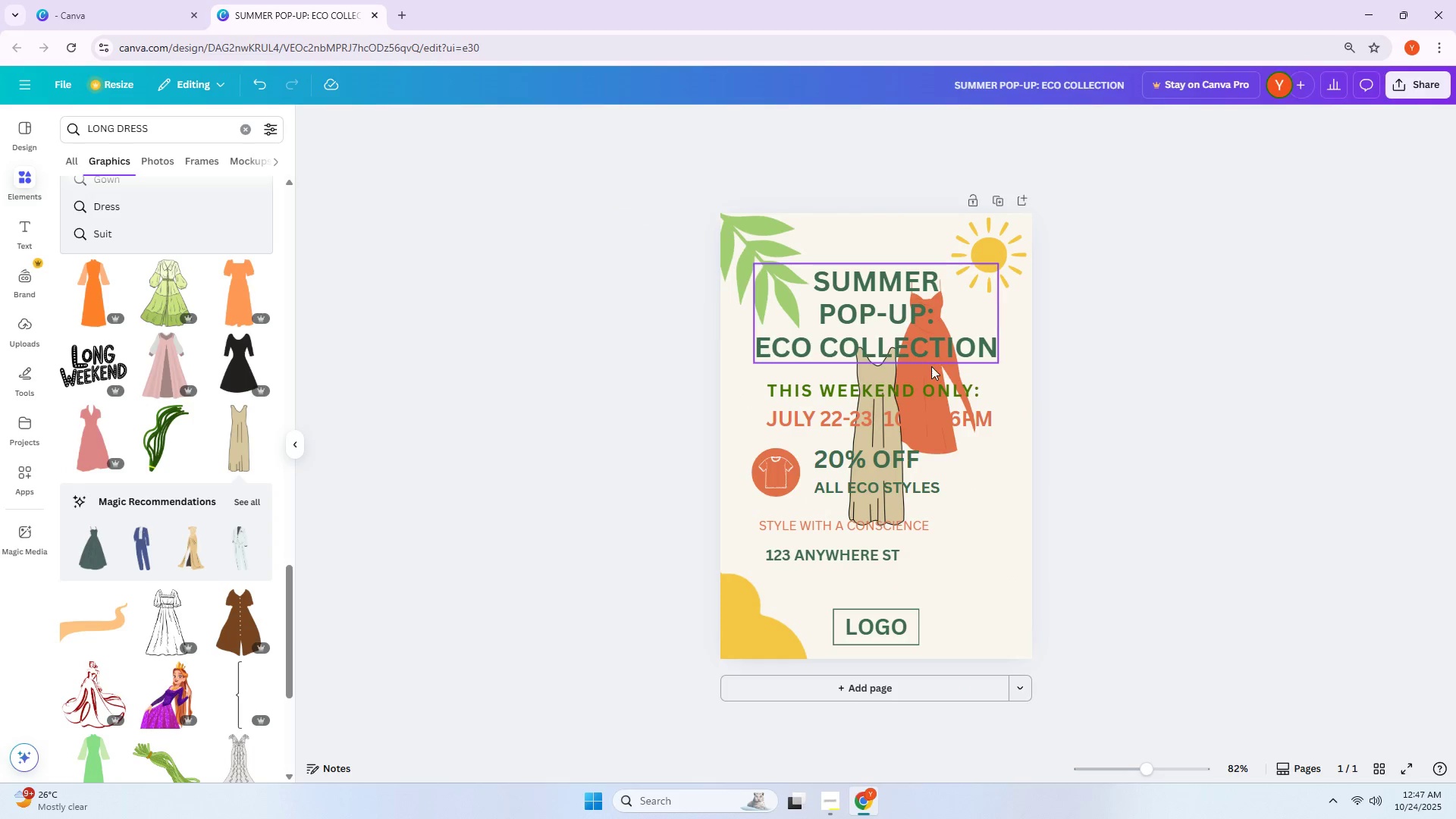 
left_click([932, 368])
 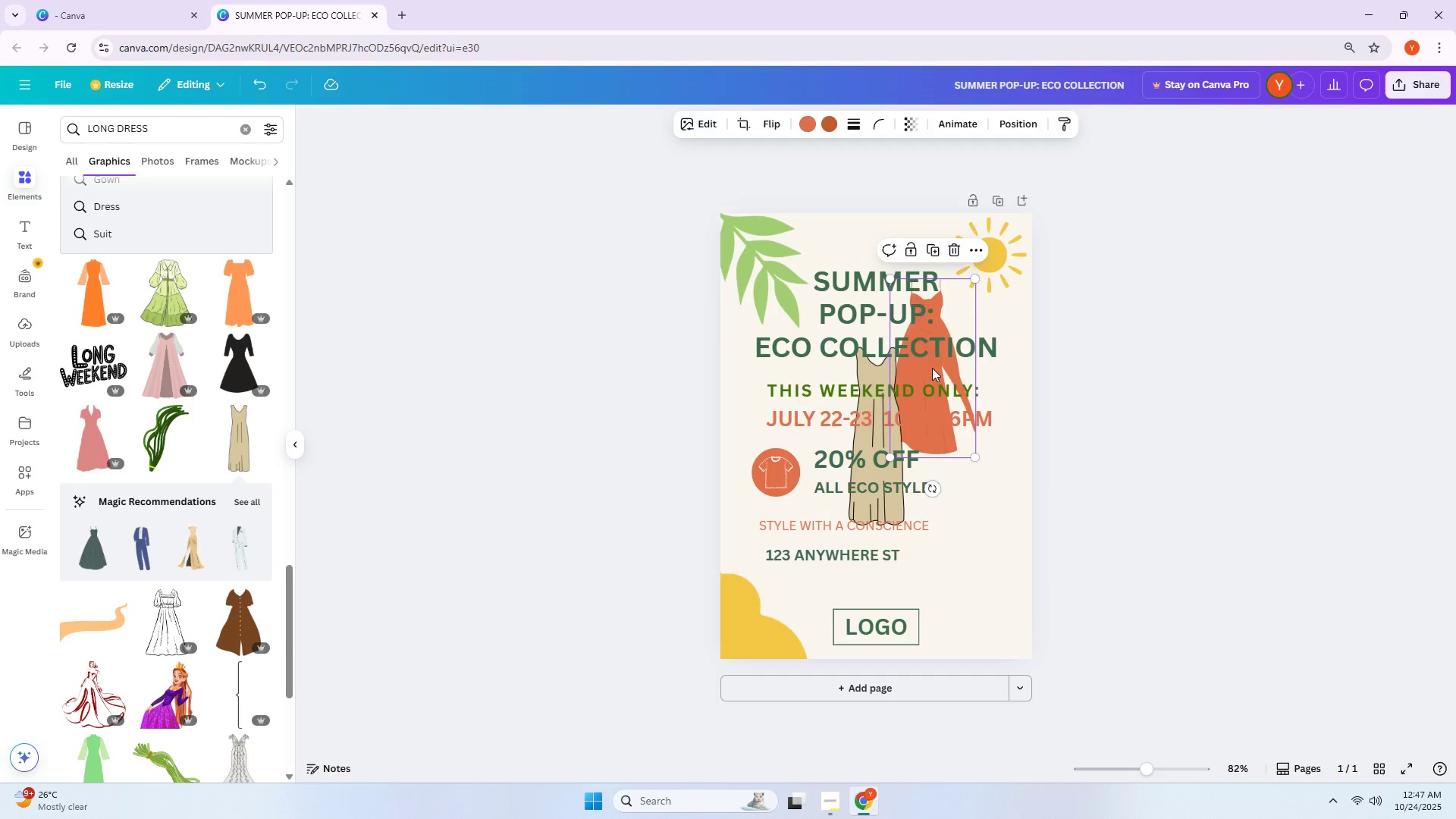 
key(Delete)
 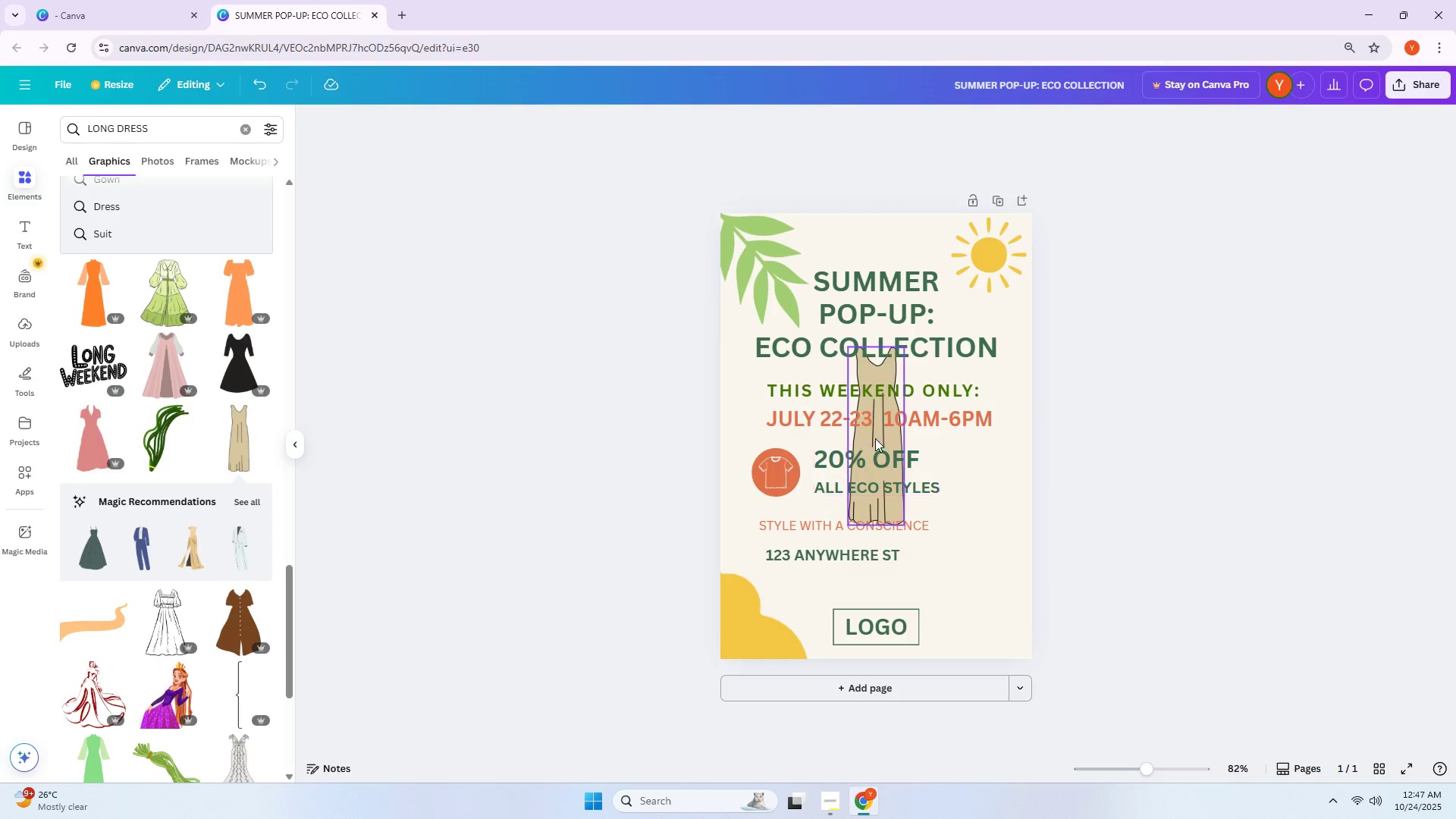 
left_click_drag(start_coordinate=[875, 436], to_coordinate=[979, 539])
 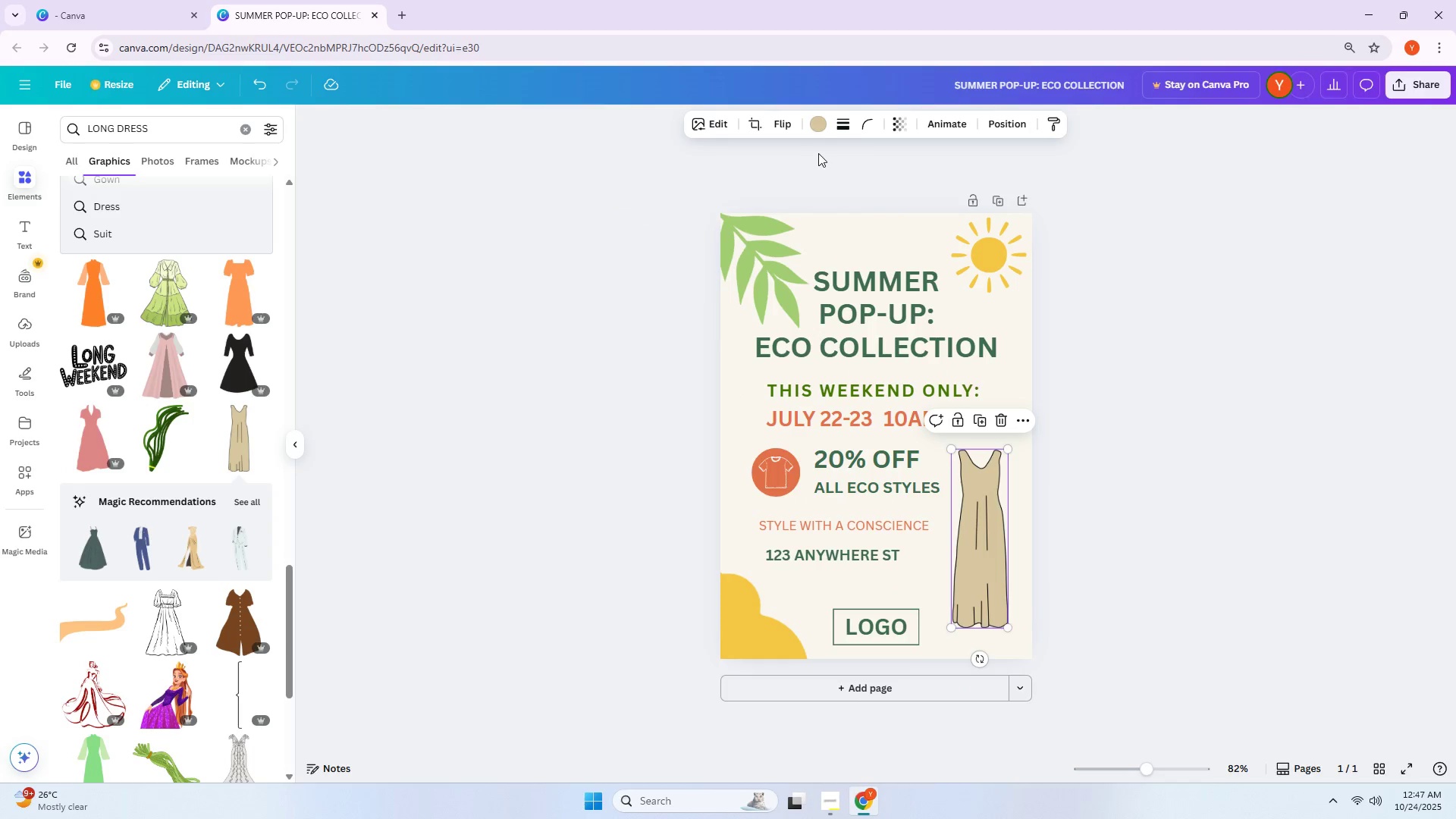 
left_click([814, 125])
 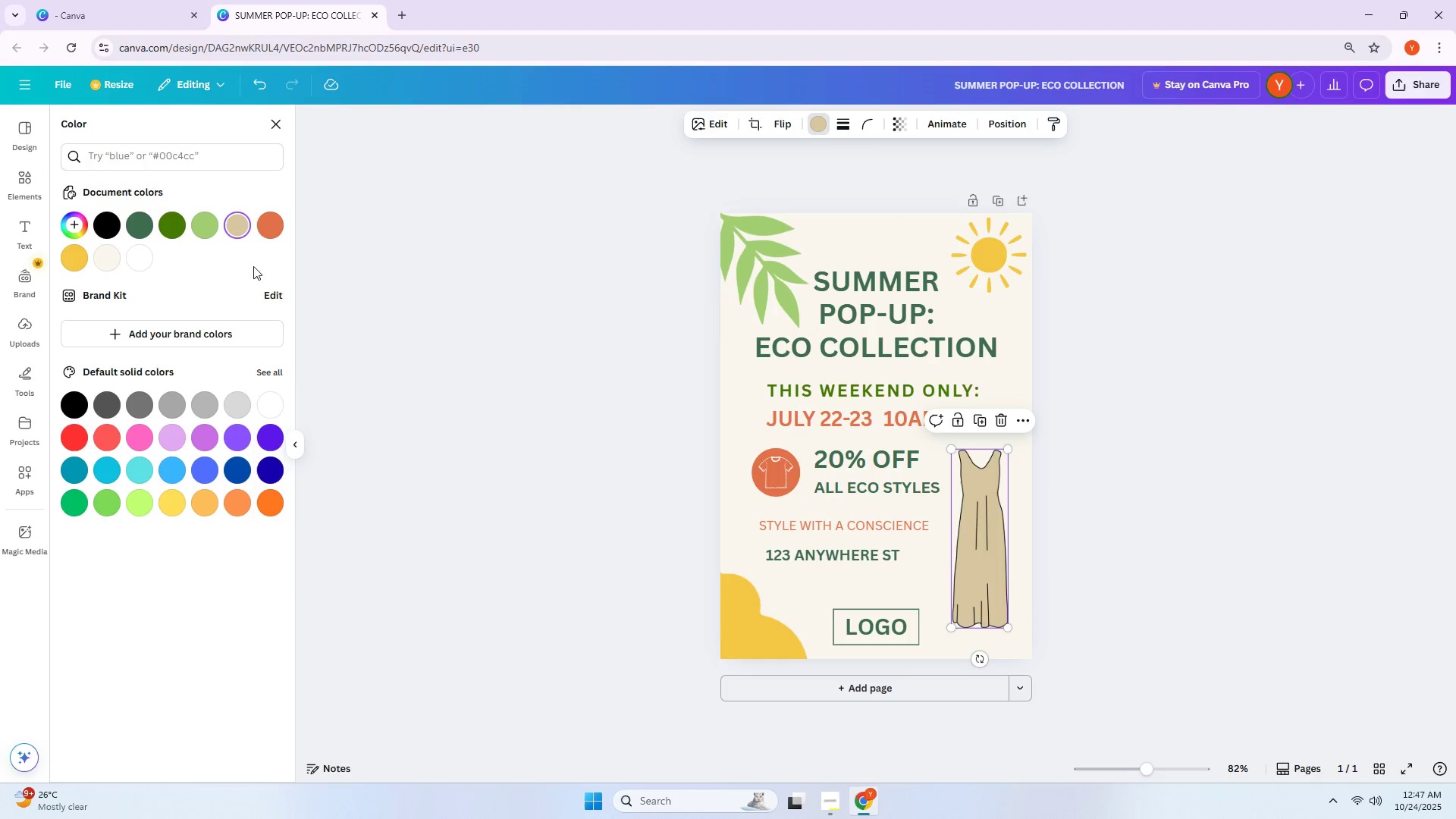 
left_click([266, 229])
 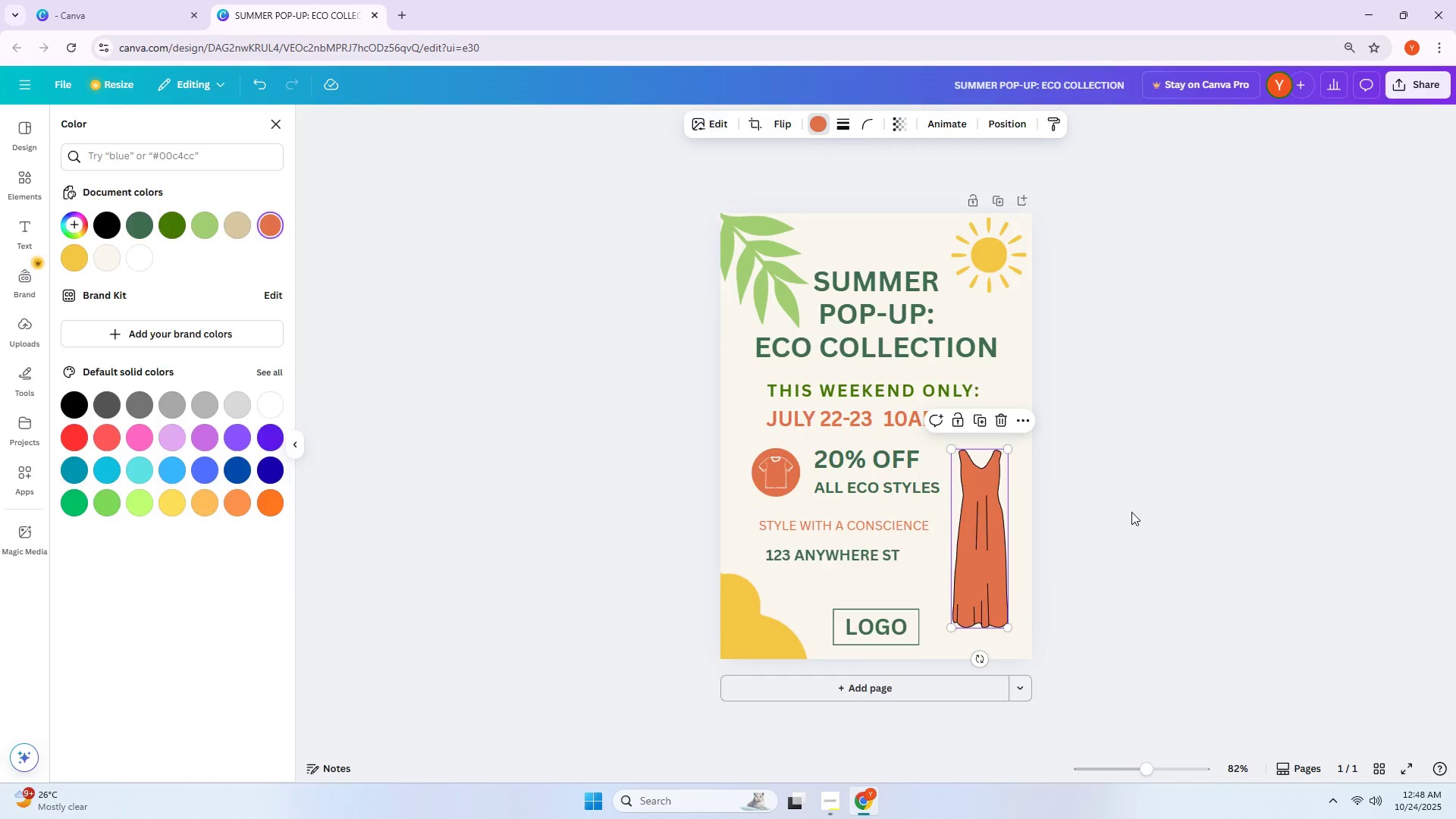 
double_click([1119, 516])
 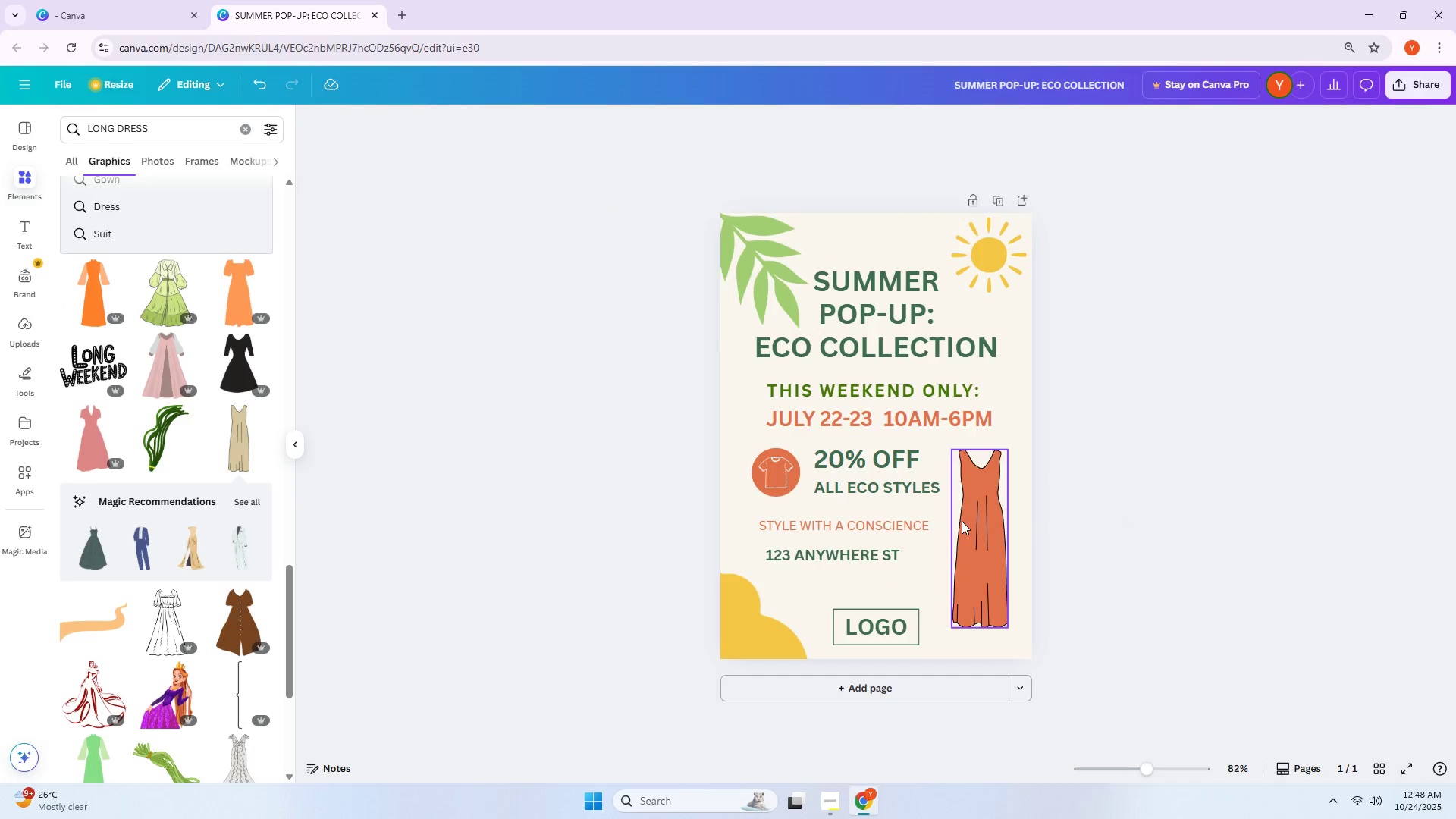 
left_click([964, 516])
 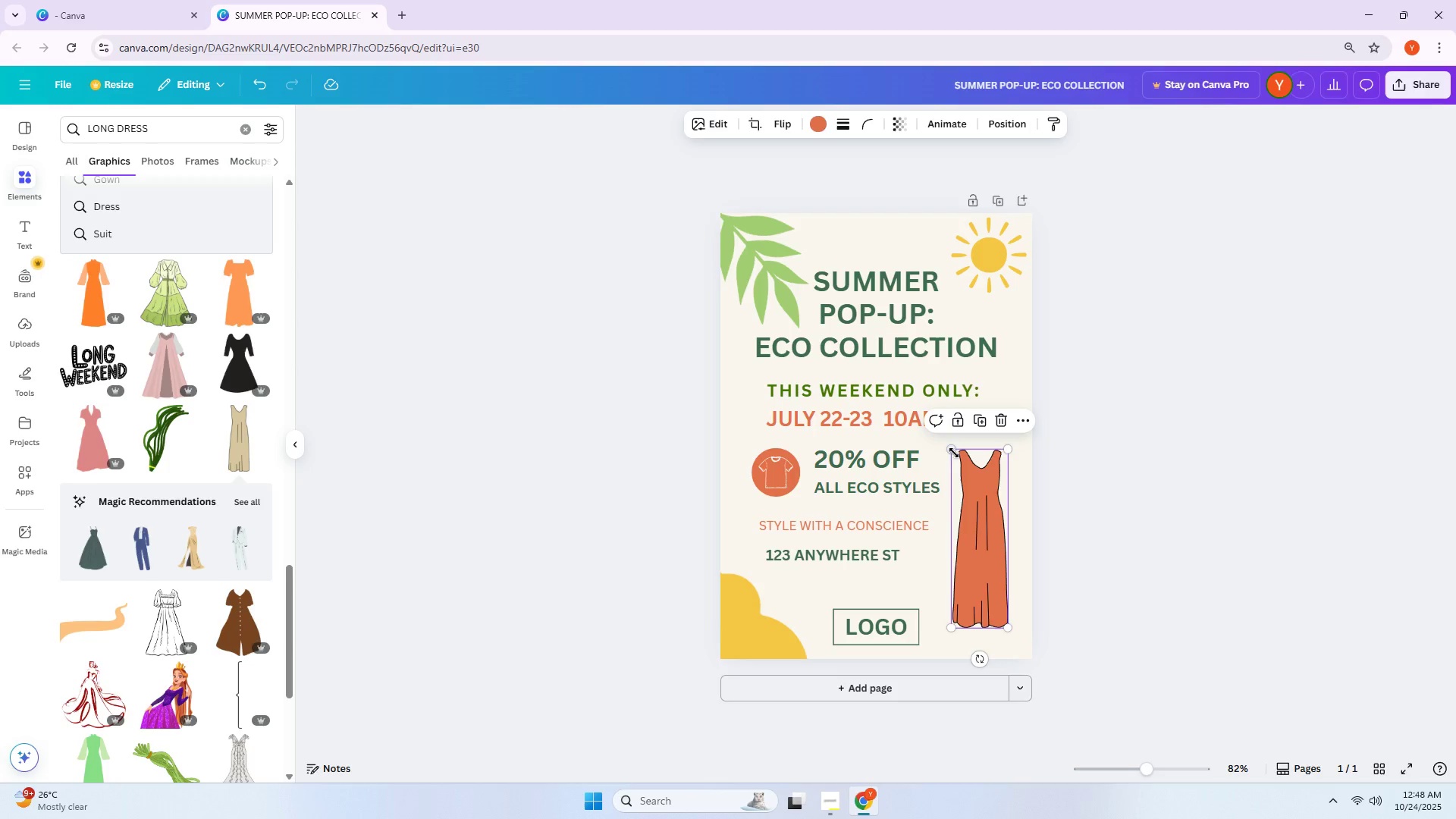 
left_click_drag(start_coordinate=[952, 450], to_coordinate=[937, 427])
 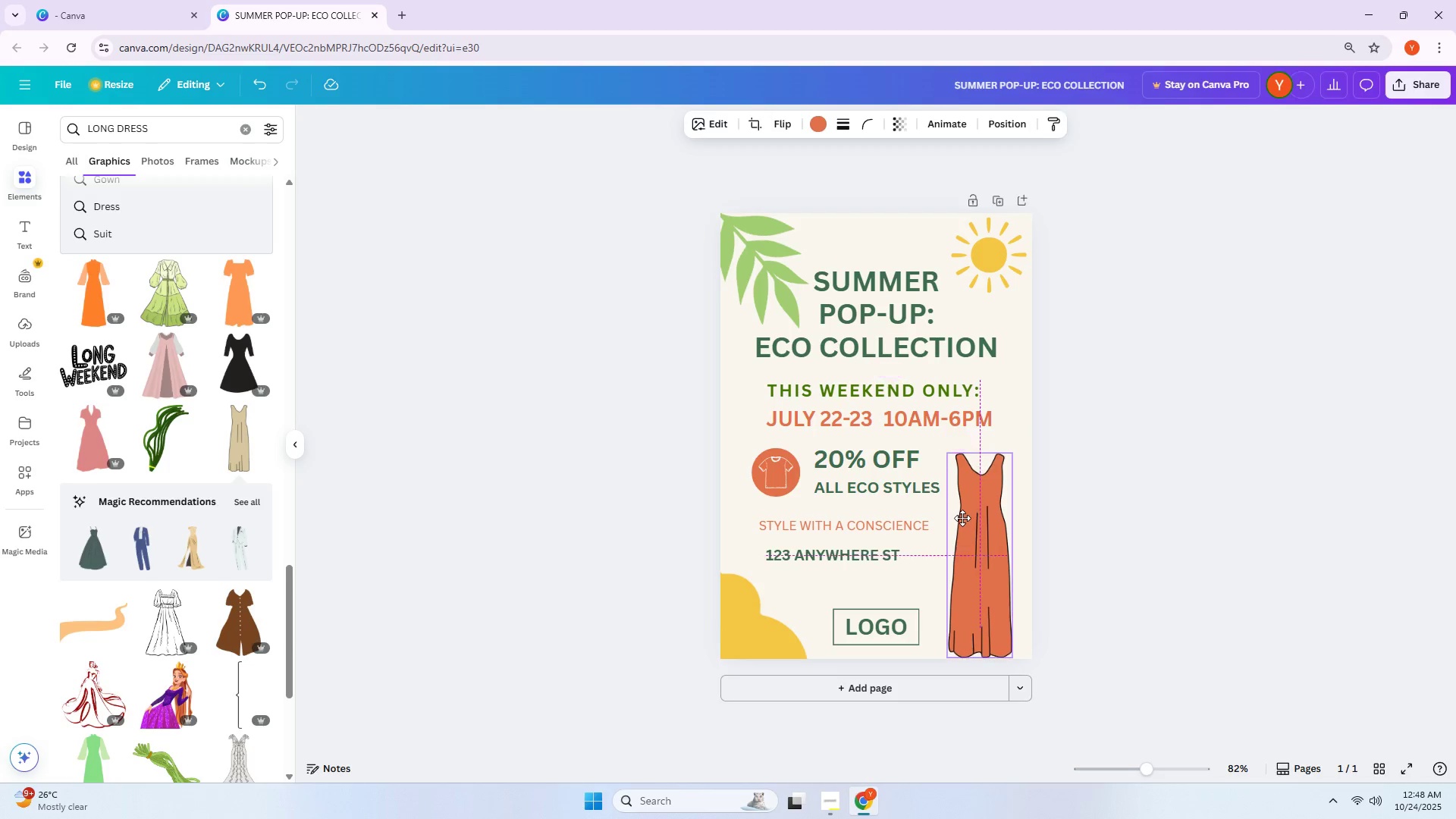 
left_click([937, 427])
 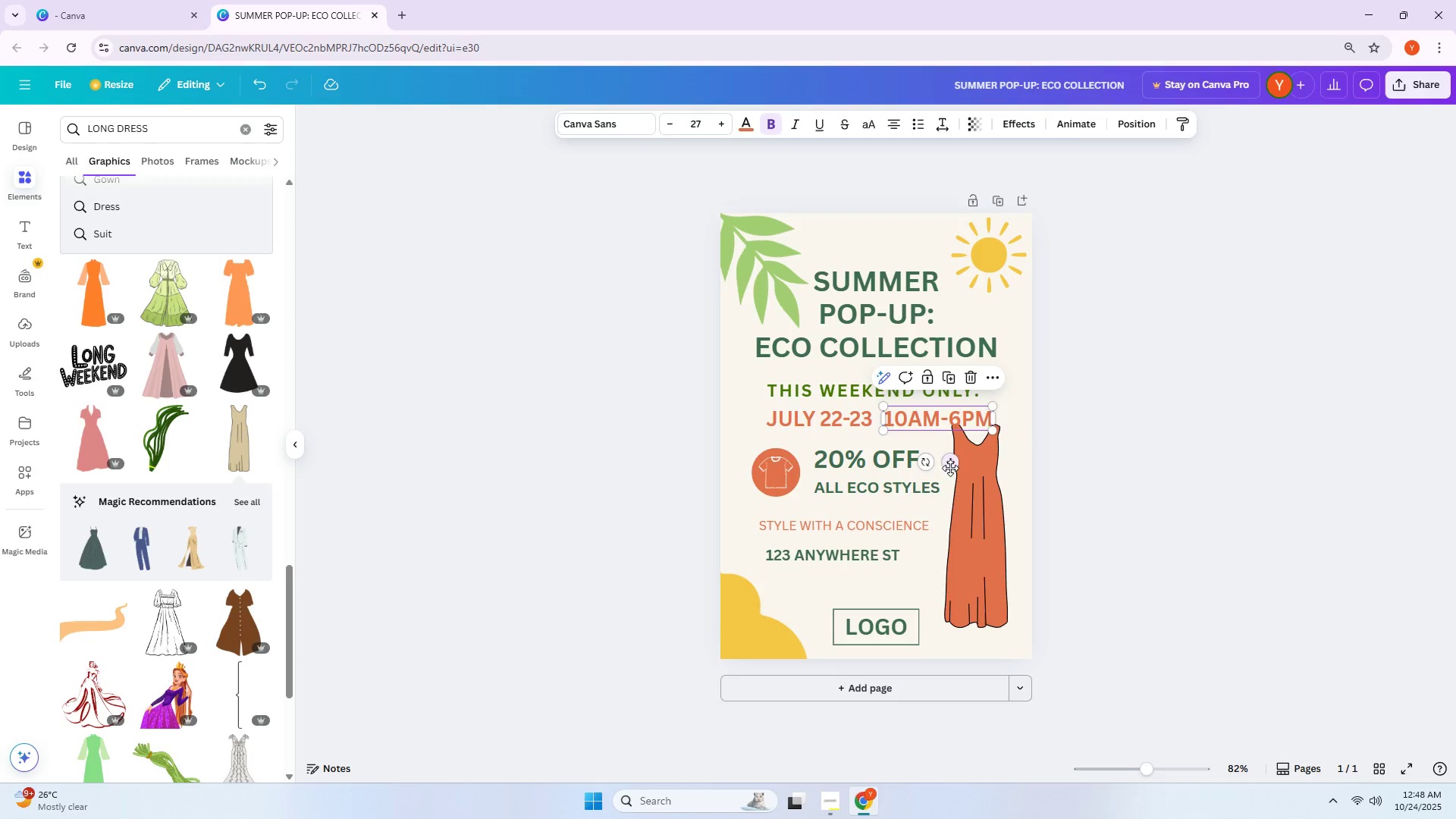 
left_click_drag(start_coordinate=[959, 489], to_coordinate=[959, 507])
 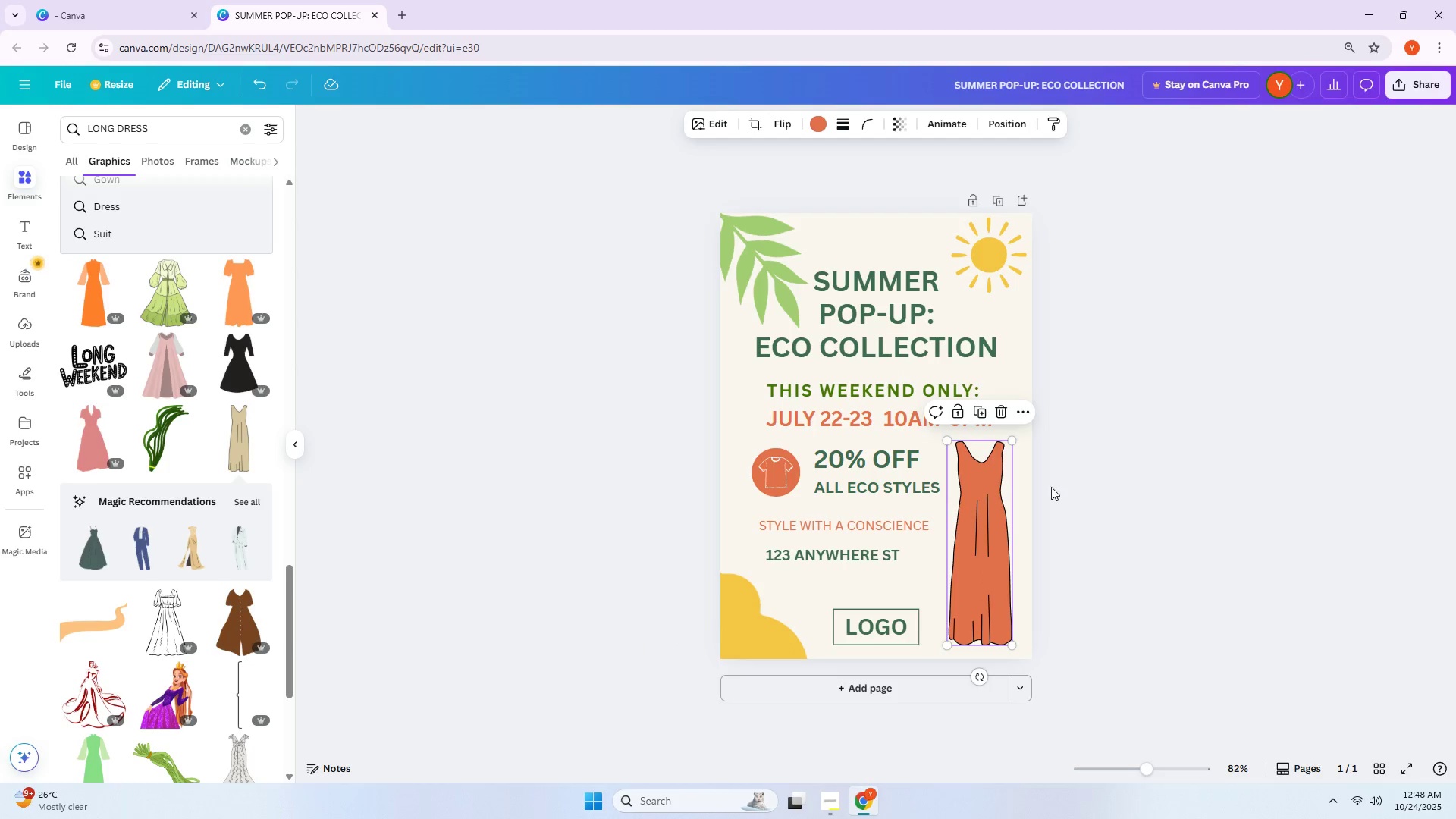 
left_click([1097, 485])
 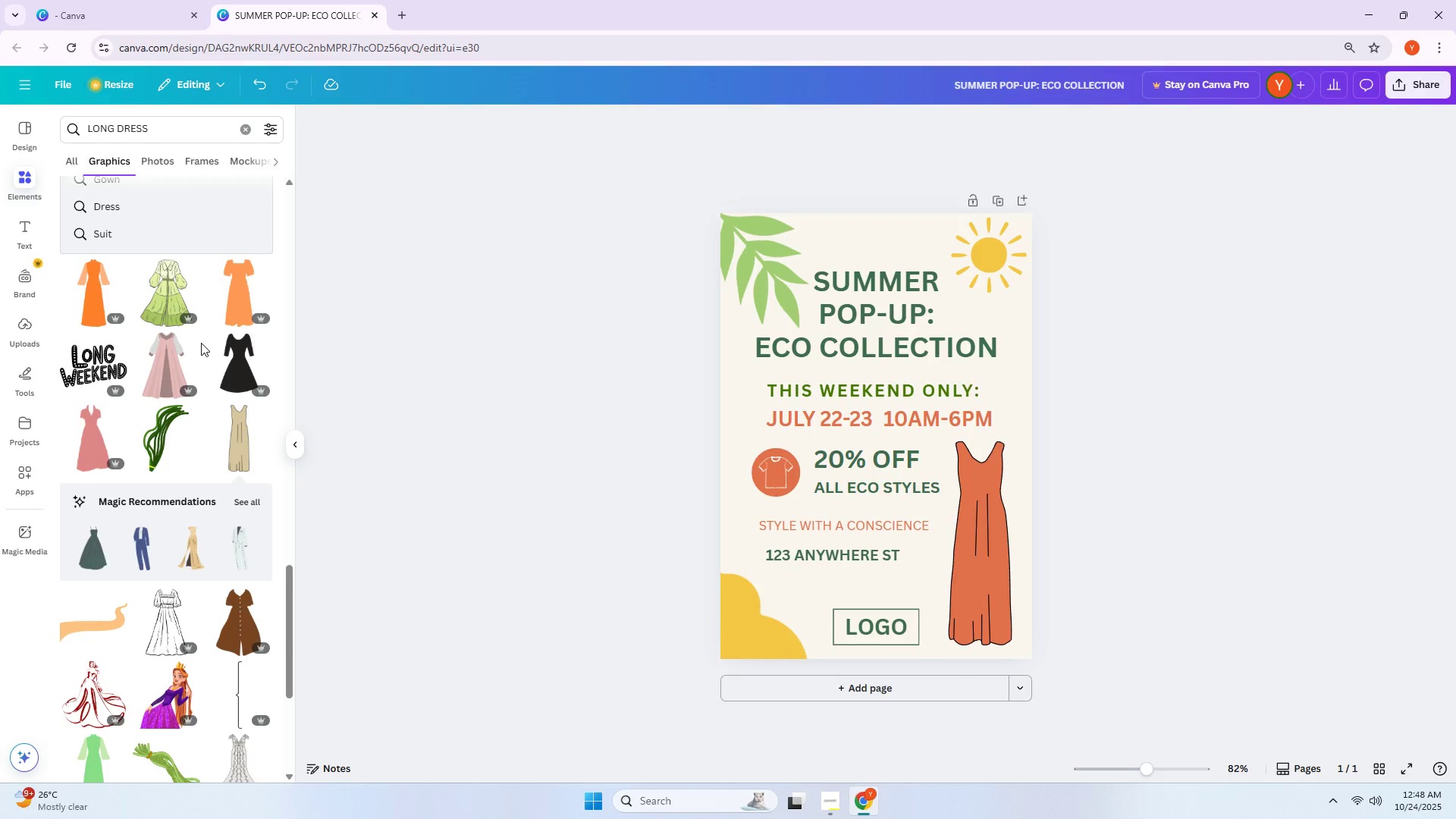 
scroll: coordinate [108, 391], scroll_direction: down, amount: 12.0
 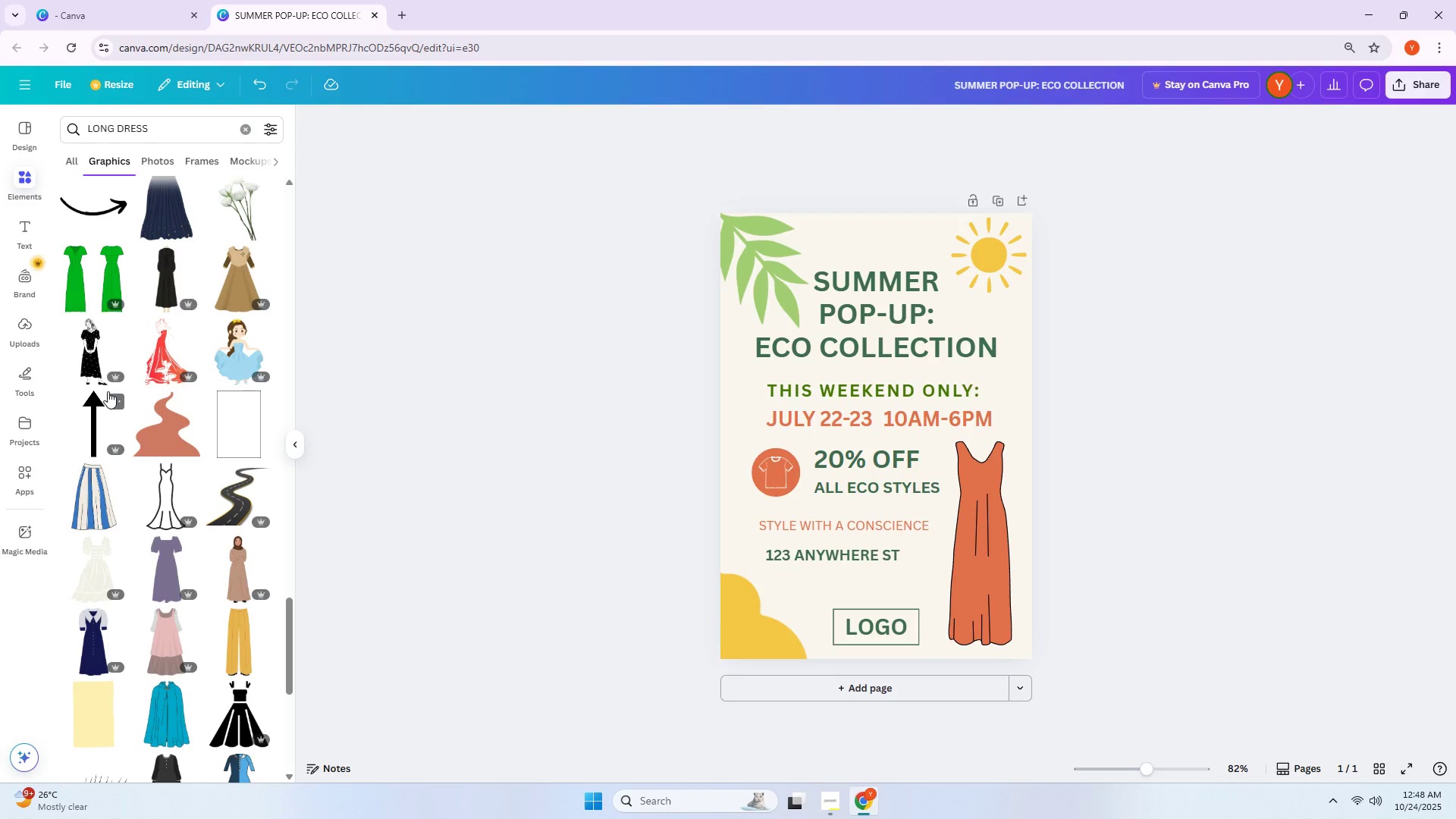 
scroll: coordinate [88, 403], scroll_direction: down, amount: 14.0
 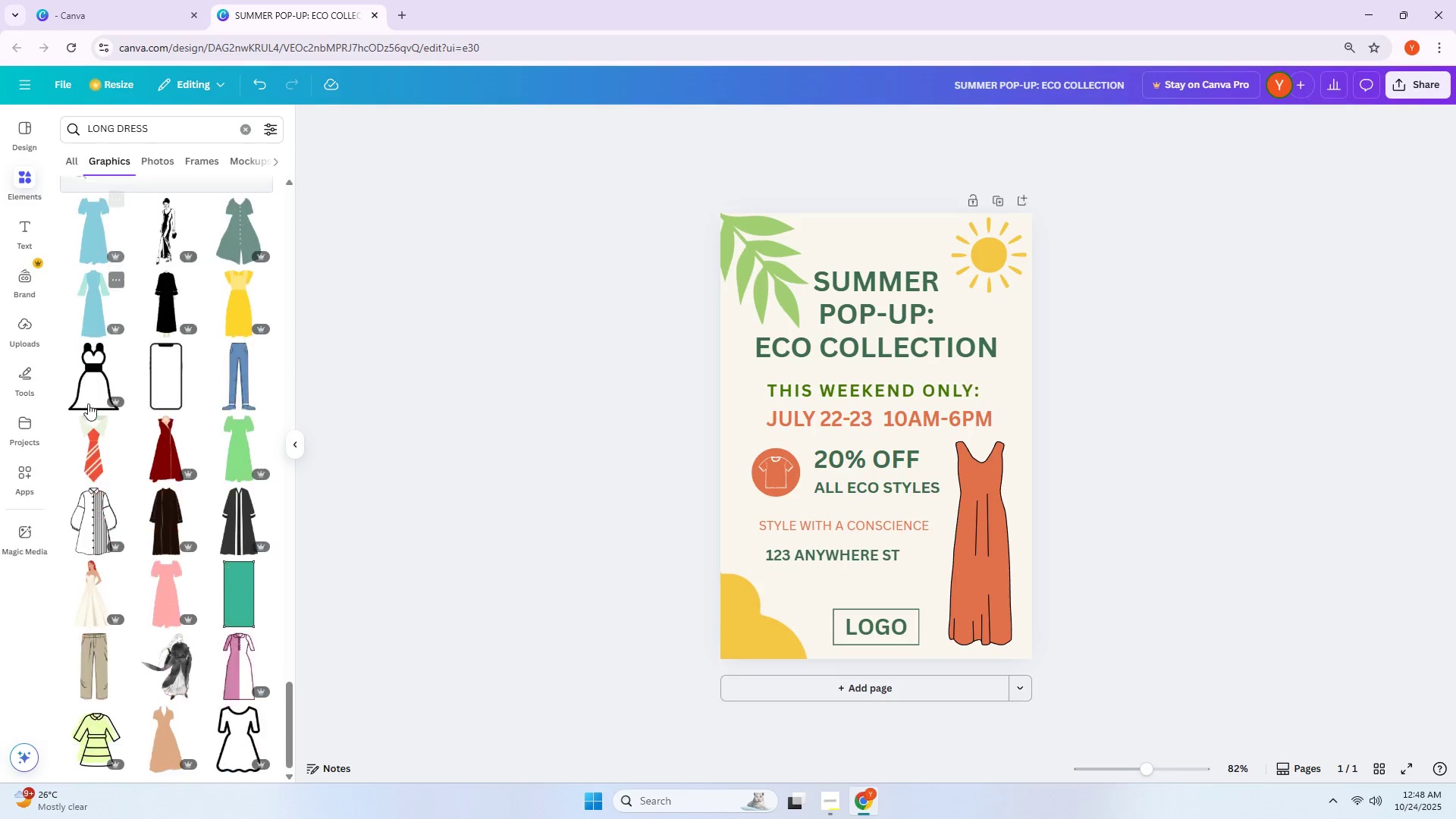 
mouse_move([93, 367])
 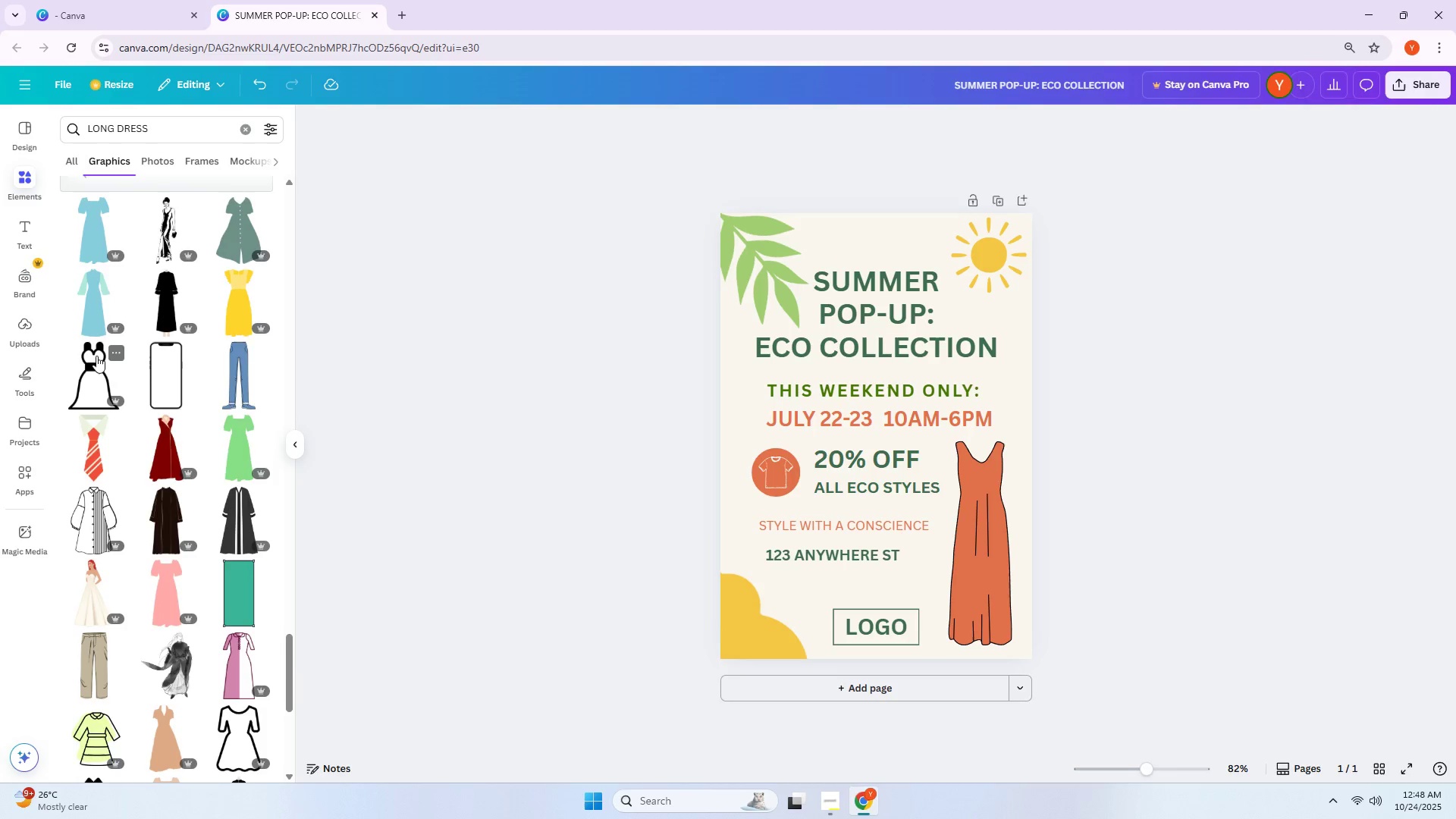 
scroll: coordinate [80, 371], scroll_direction: down, amount: 9.0
 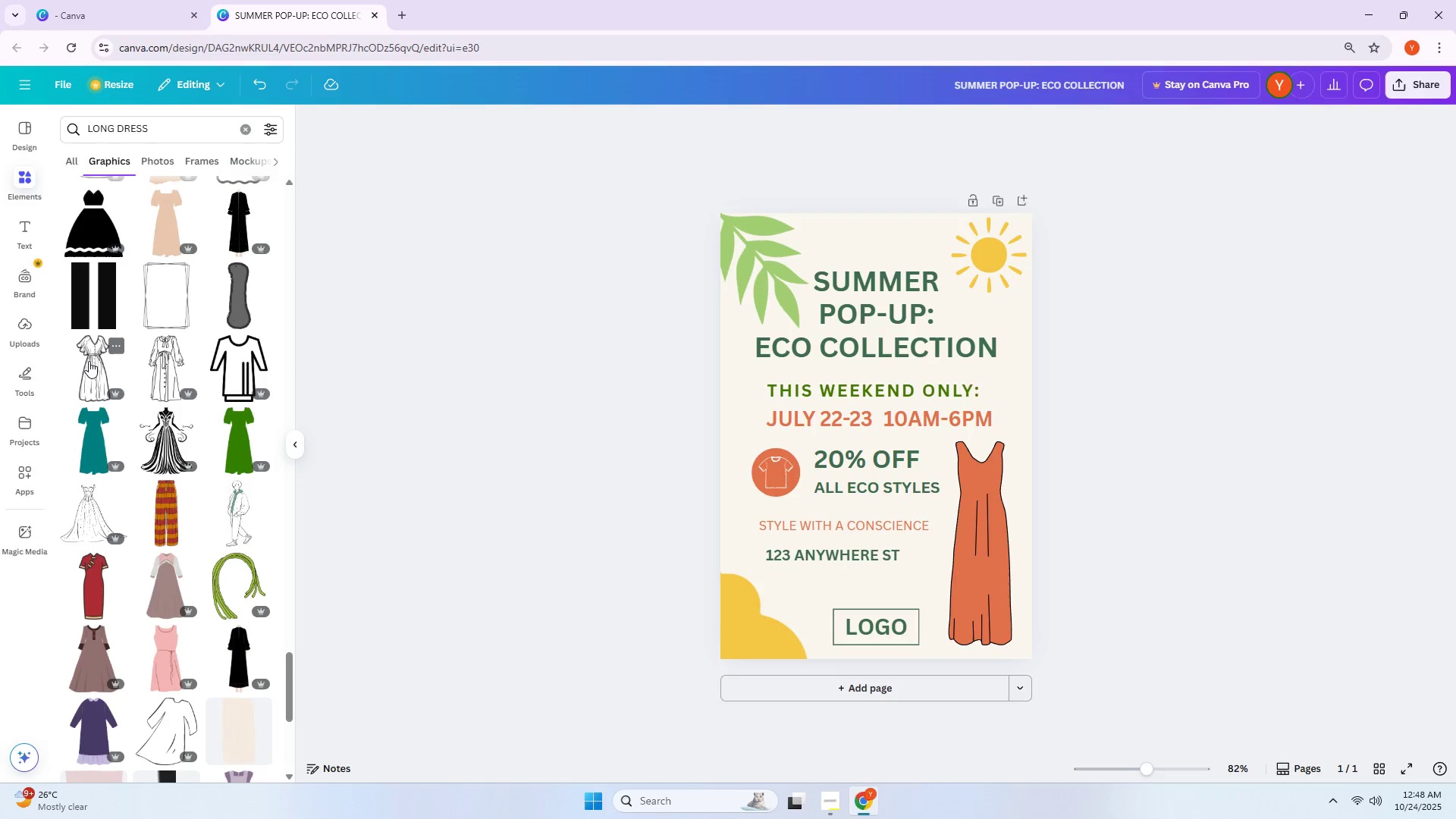 
wait(5.64)
 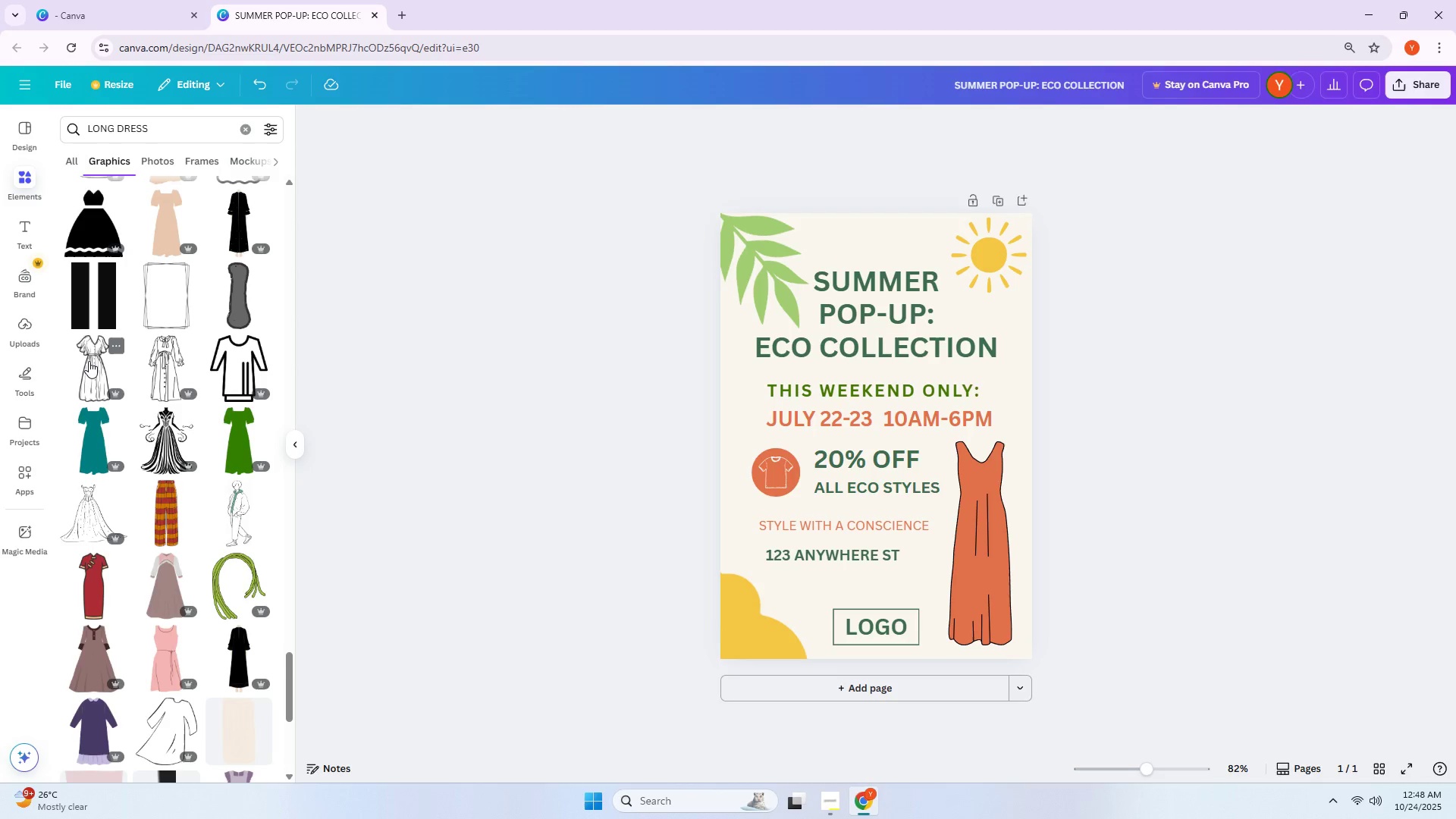 
scroll: coordinate [205, 451], scroll_direction: down, amount: 14.0
 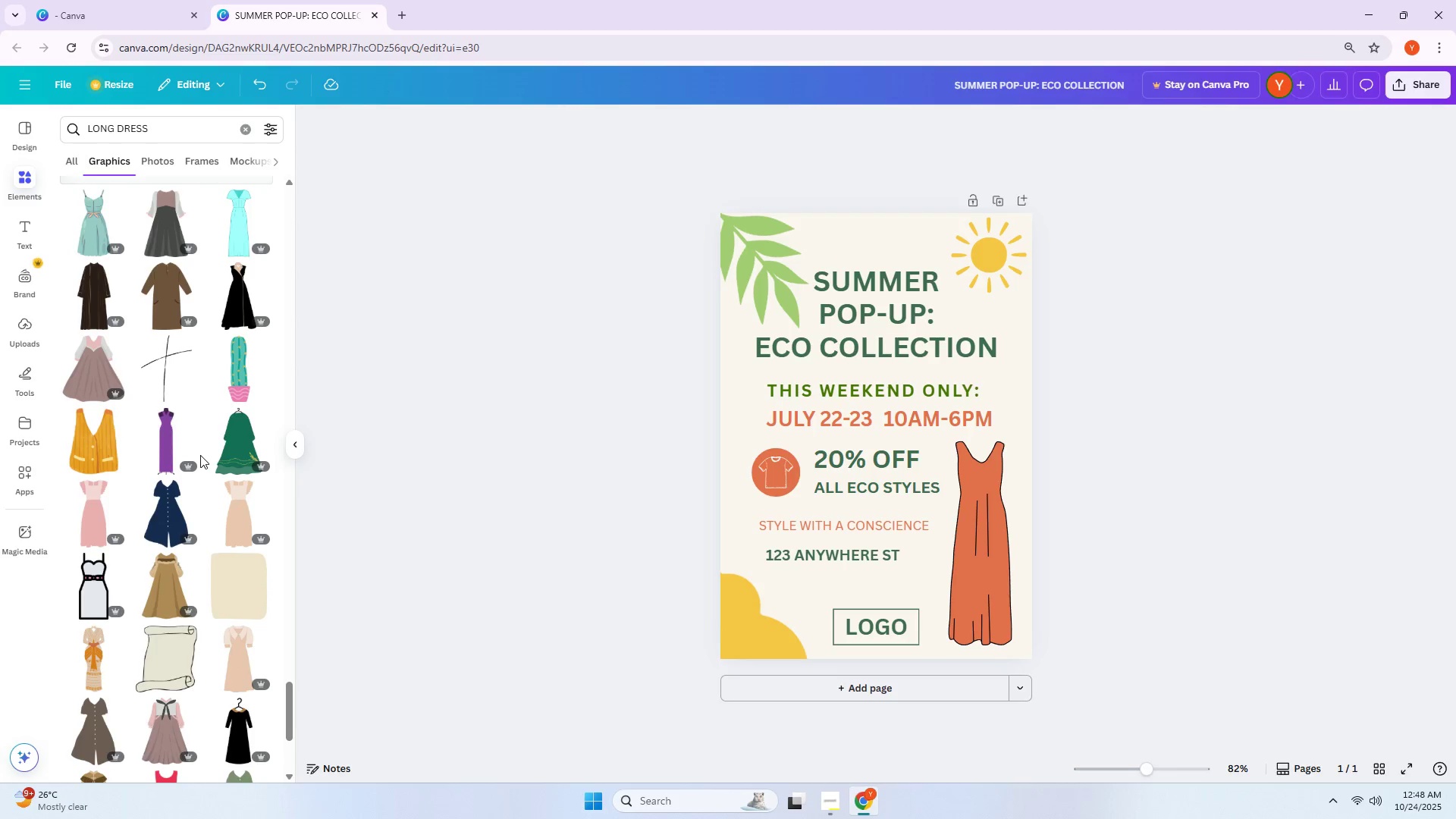 
wait(5.99)
 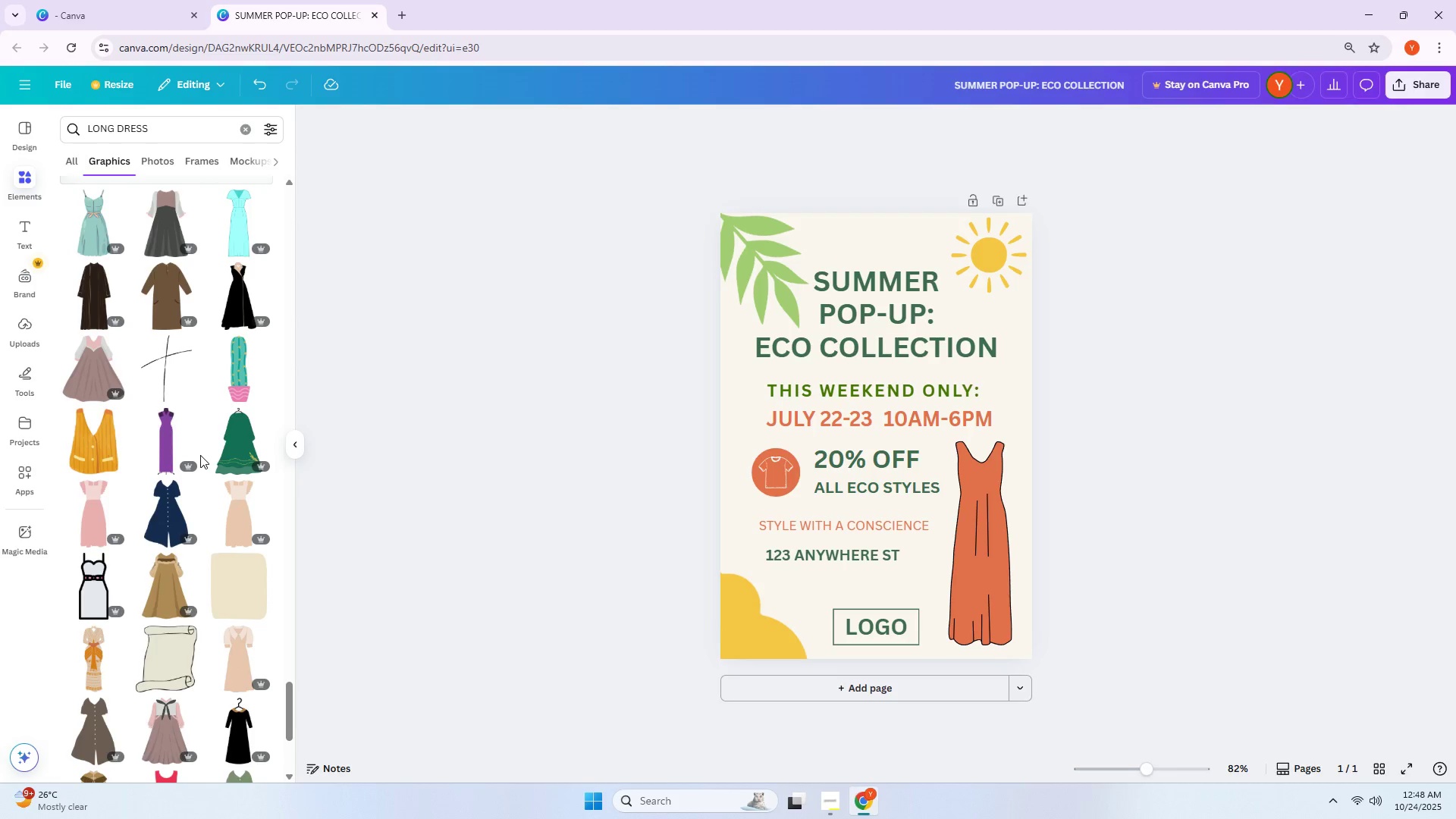 
scroll: coordinate [171, 405], scroll_direction: down, amount: 18.0
 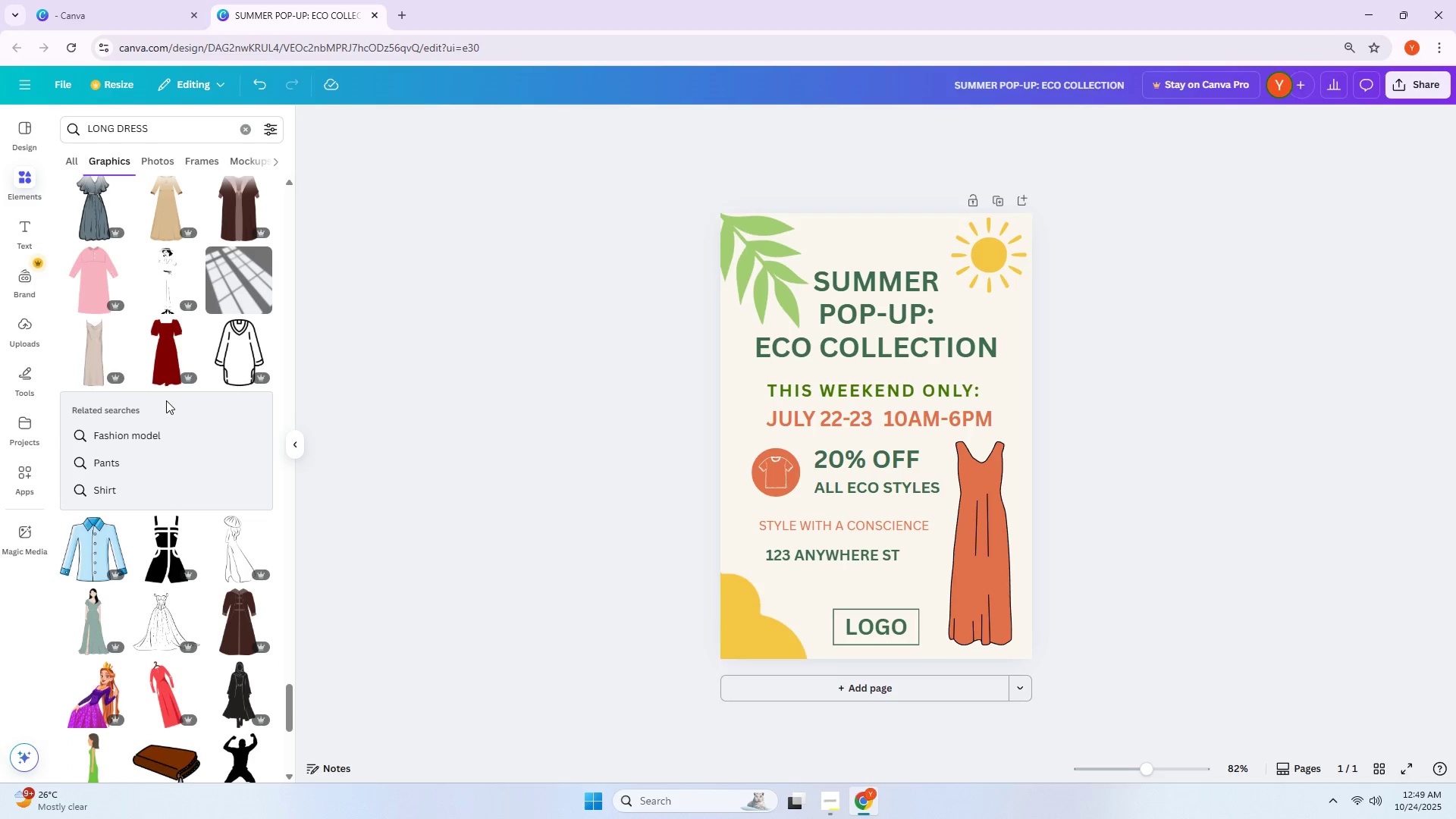 
scroll: coordinate [137, 420], scroll_direction: down, amount: 16.0
 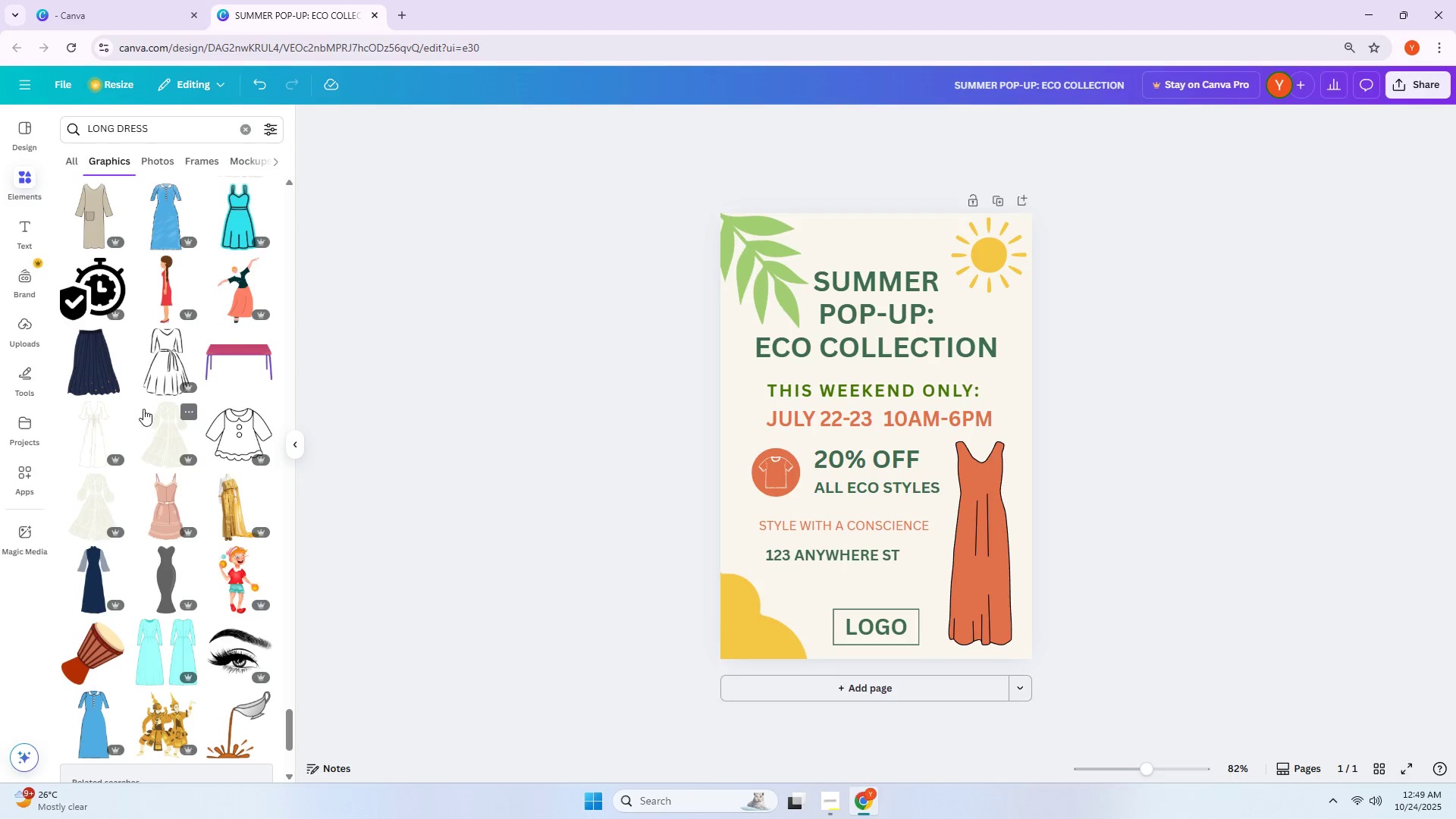 
scroll: coordinate [54, 331], scroll_direction: down, amount: 20.0
 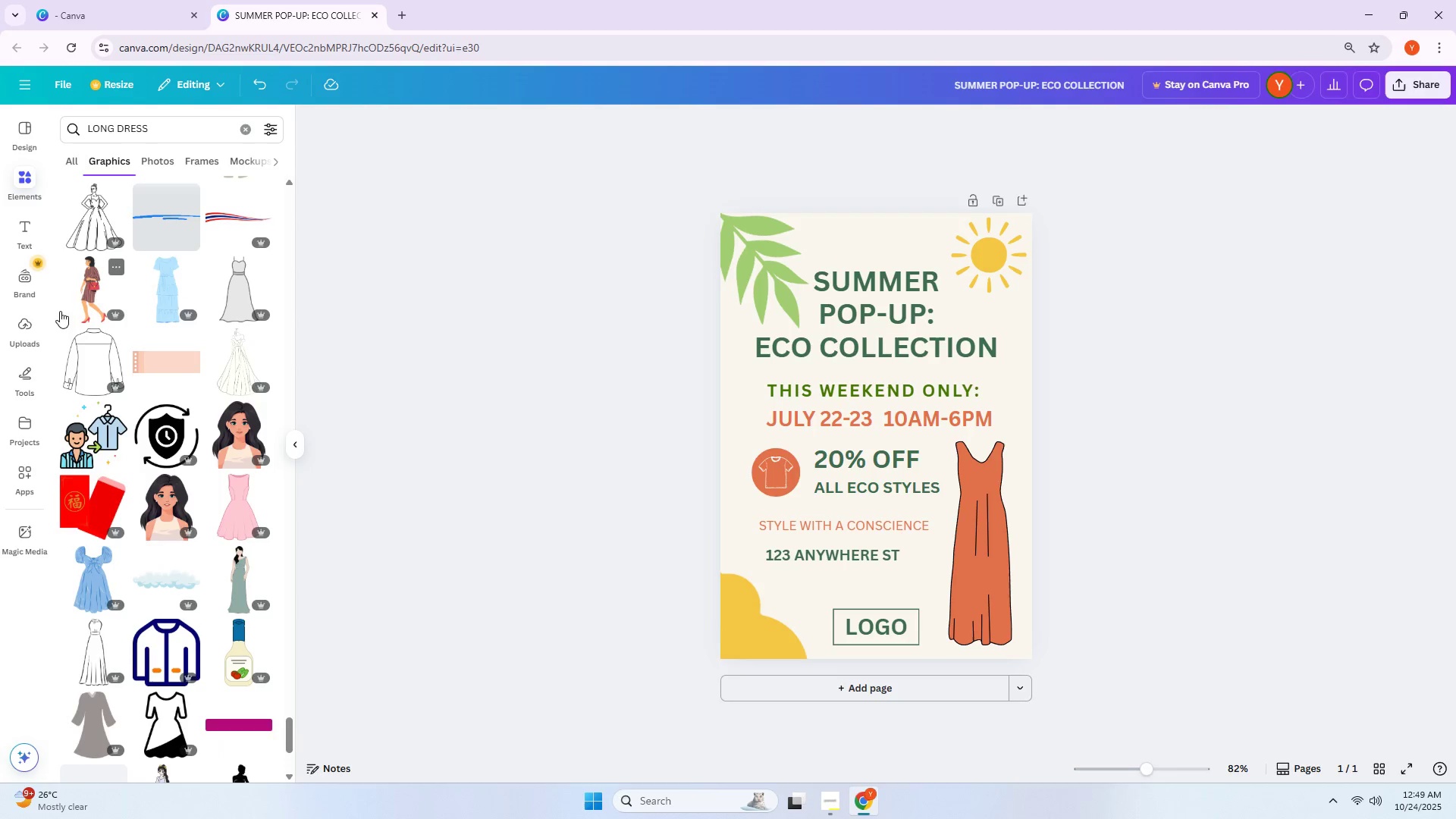 
scroll: coordinate [84, 403], scroll_direction: down, amount: 15.0
 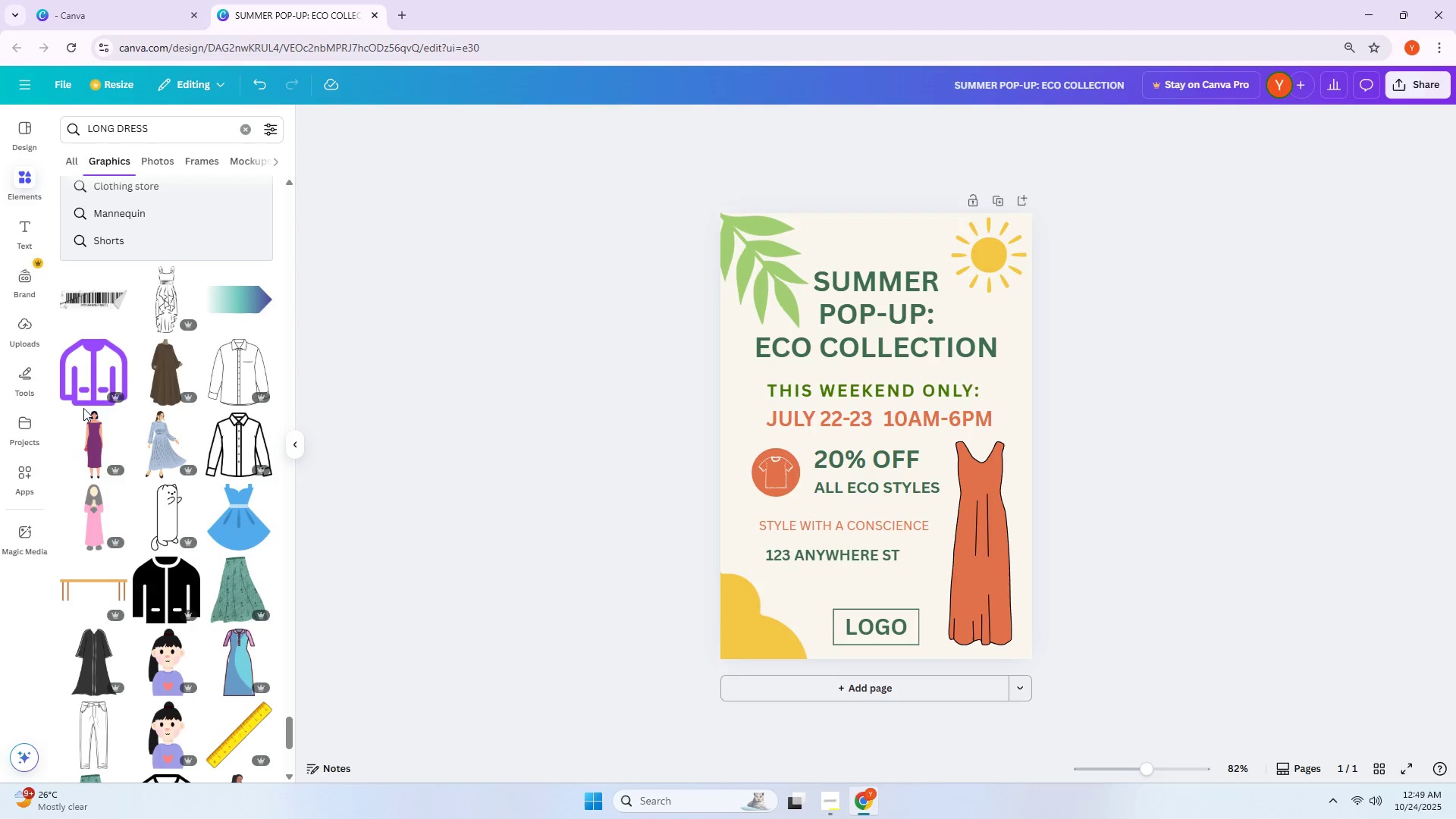 
scroll: coordinate [83, 408], scroll_direction: down, amount: 1.0
 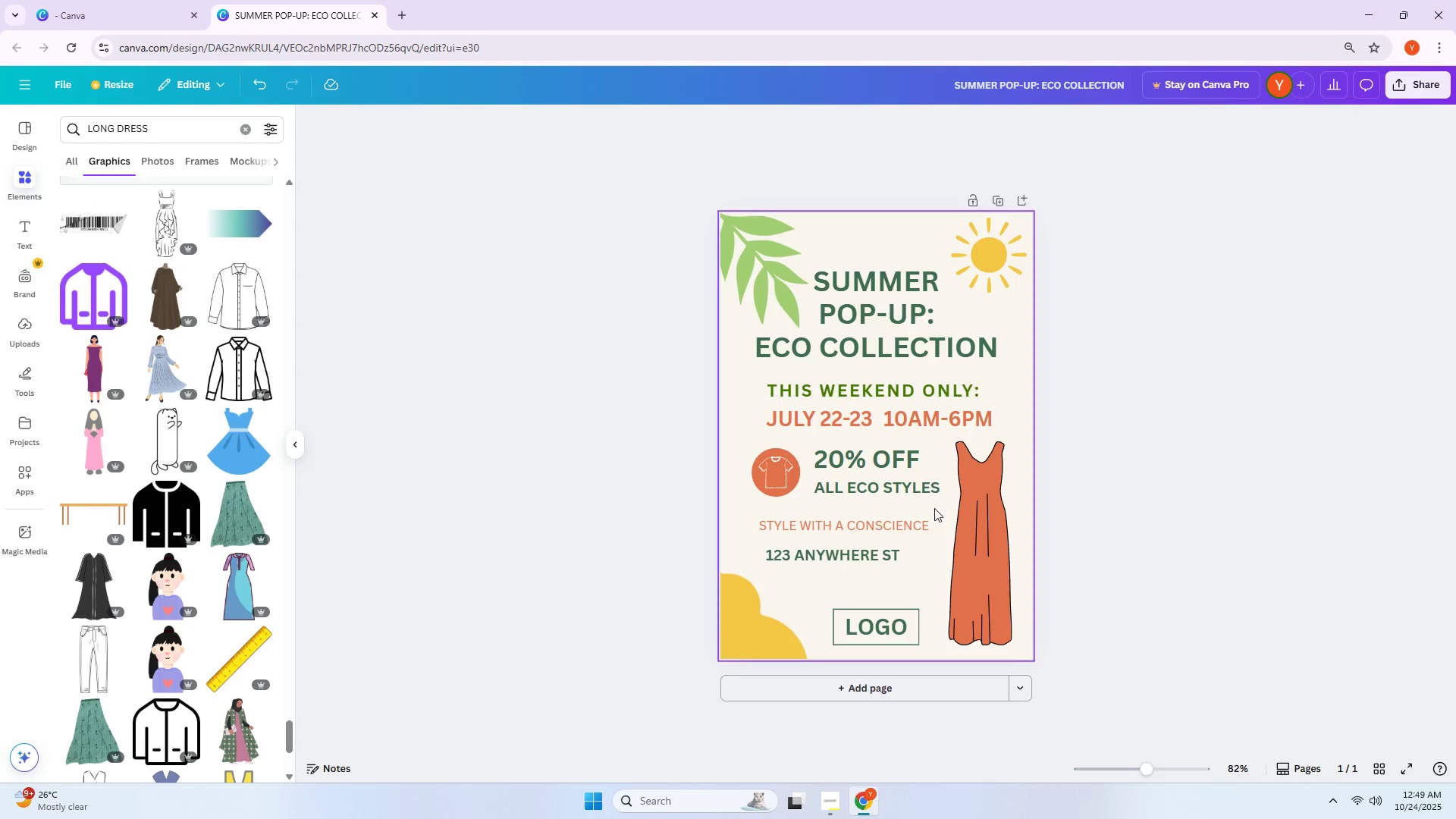 
left_click([984, 516])
 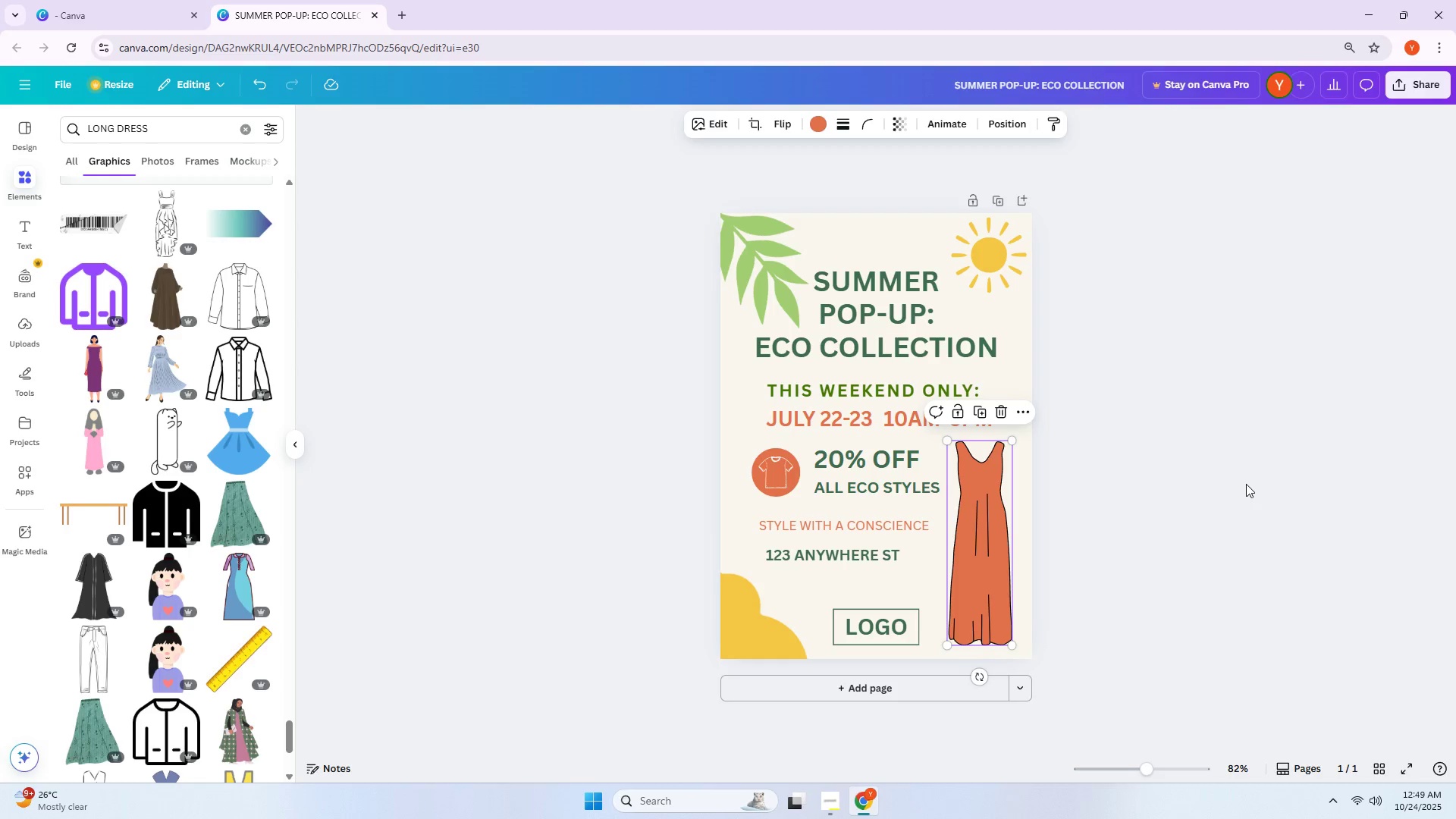 
wait(5.86)
 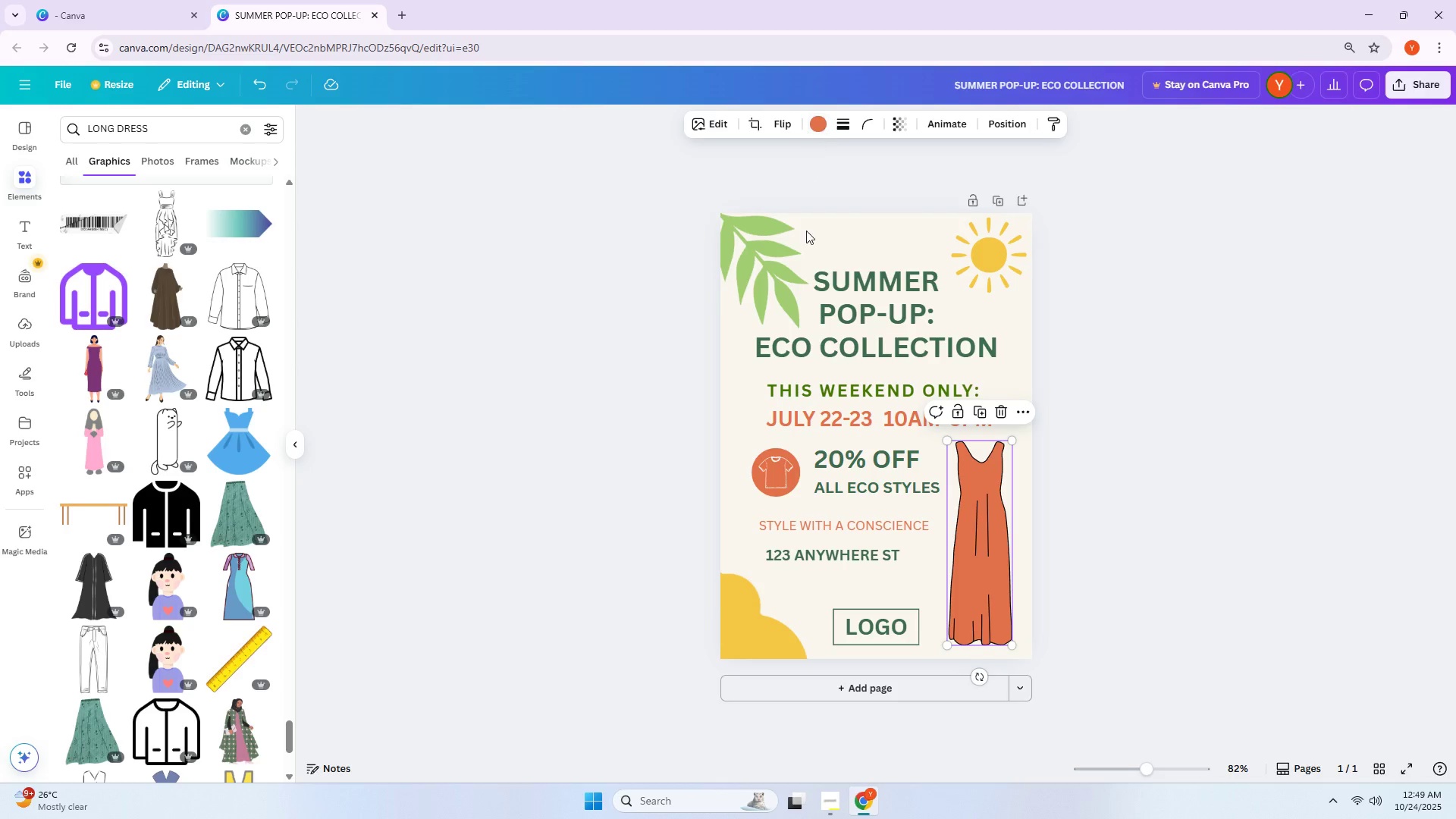 
left_click_drag(start_coordinate=[1294, 560], to_coordinate=[1290, 560])
 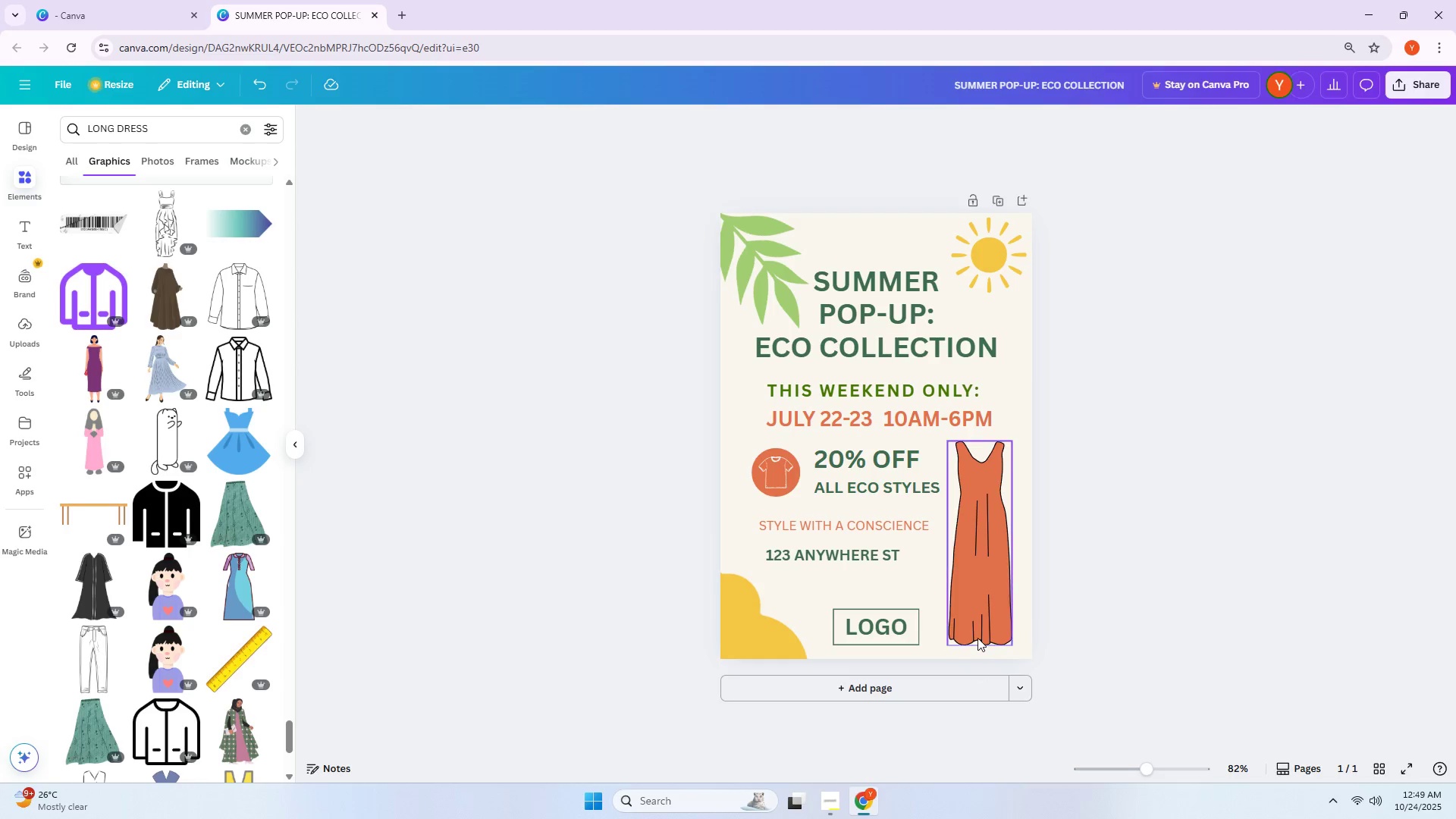 
double_click([984, 560])
 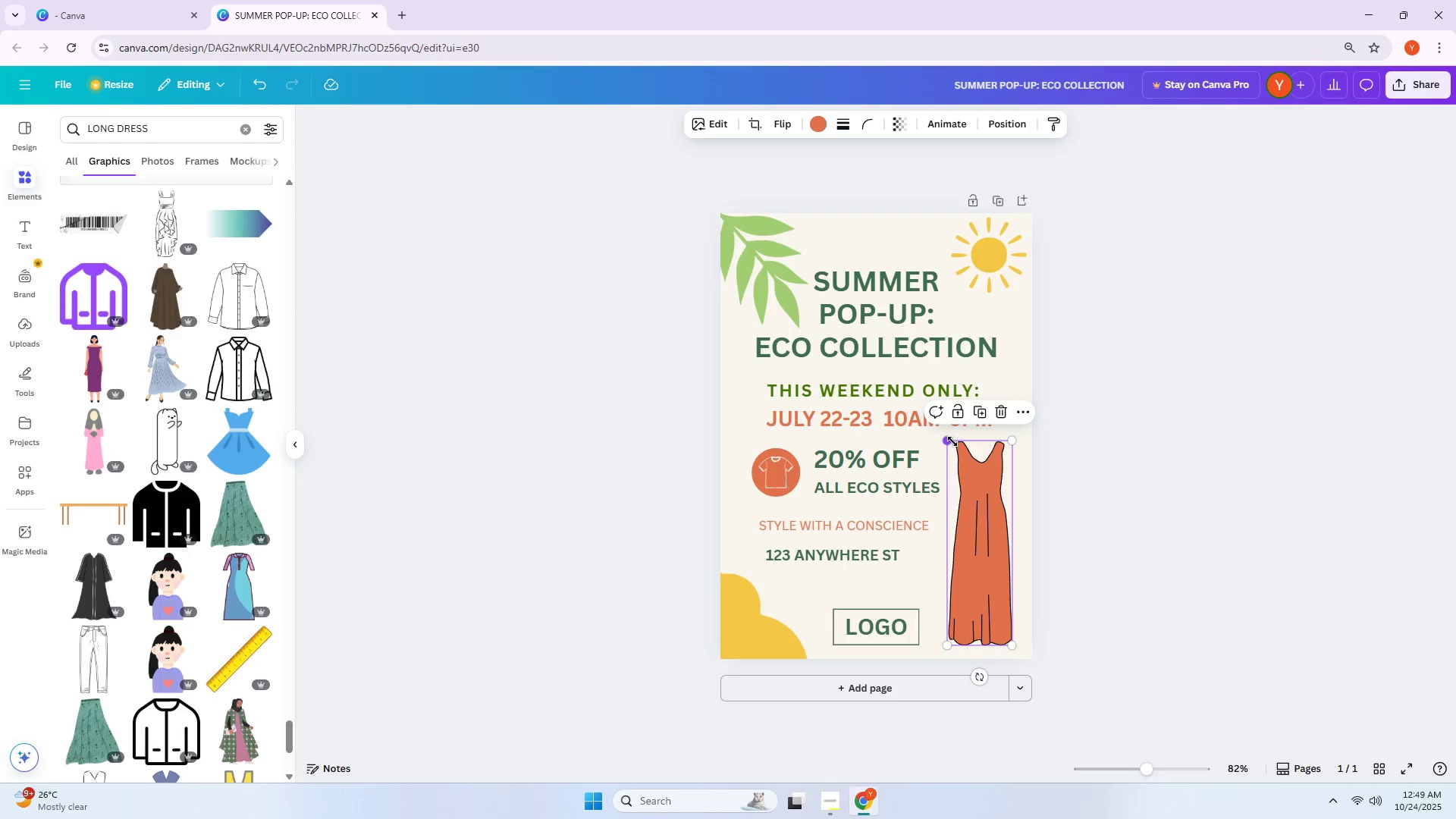 
left_click_drag(start_coordinate=[997, 487], to_coordinate=[999, 480])
 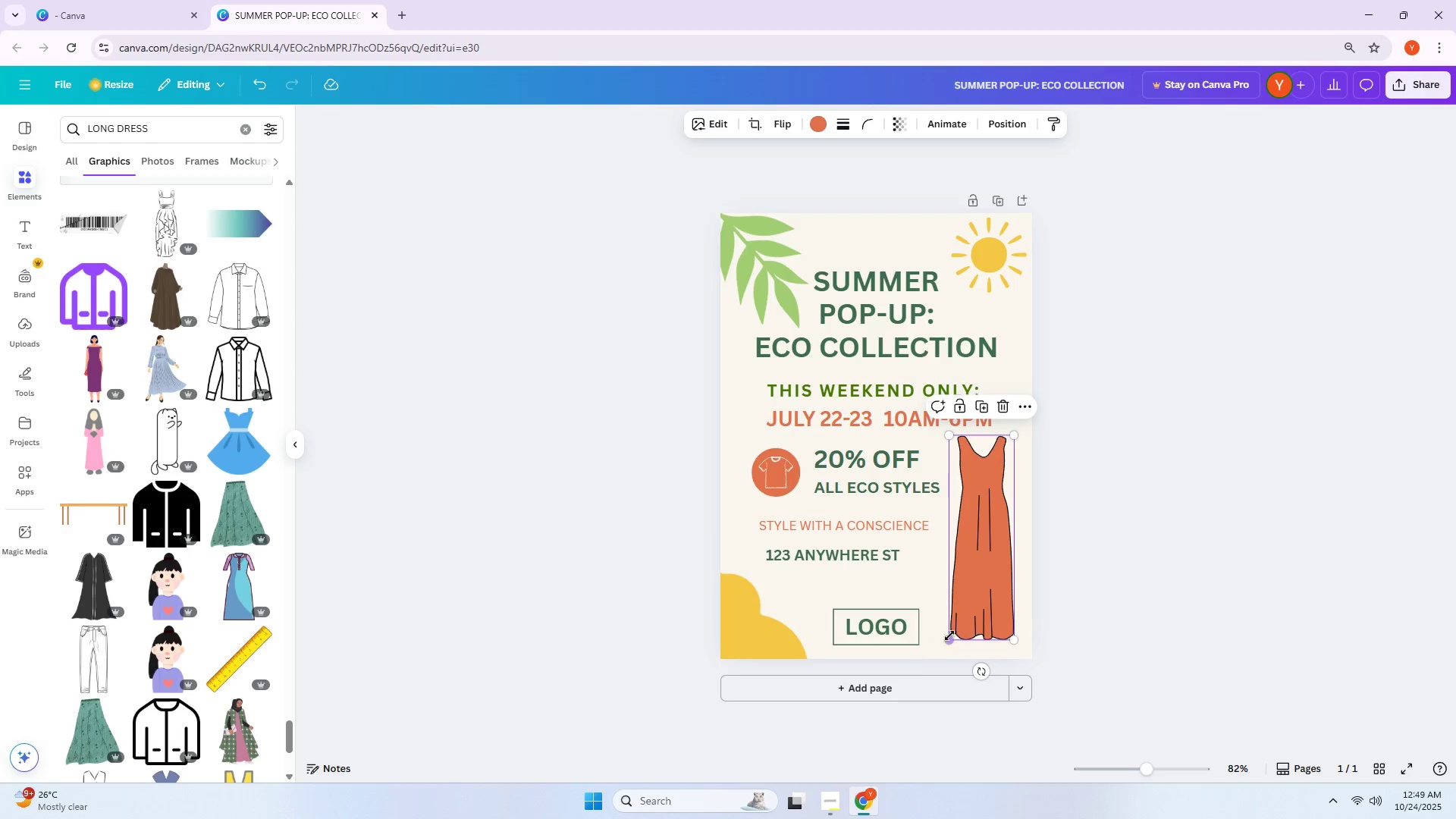 
left_click_drag(start_coordinate=[949, 639], to_coordinate=[946, 651])
 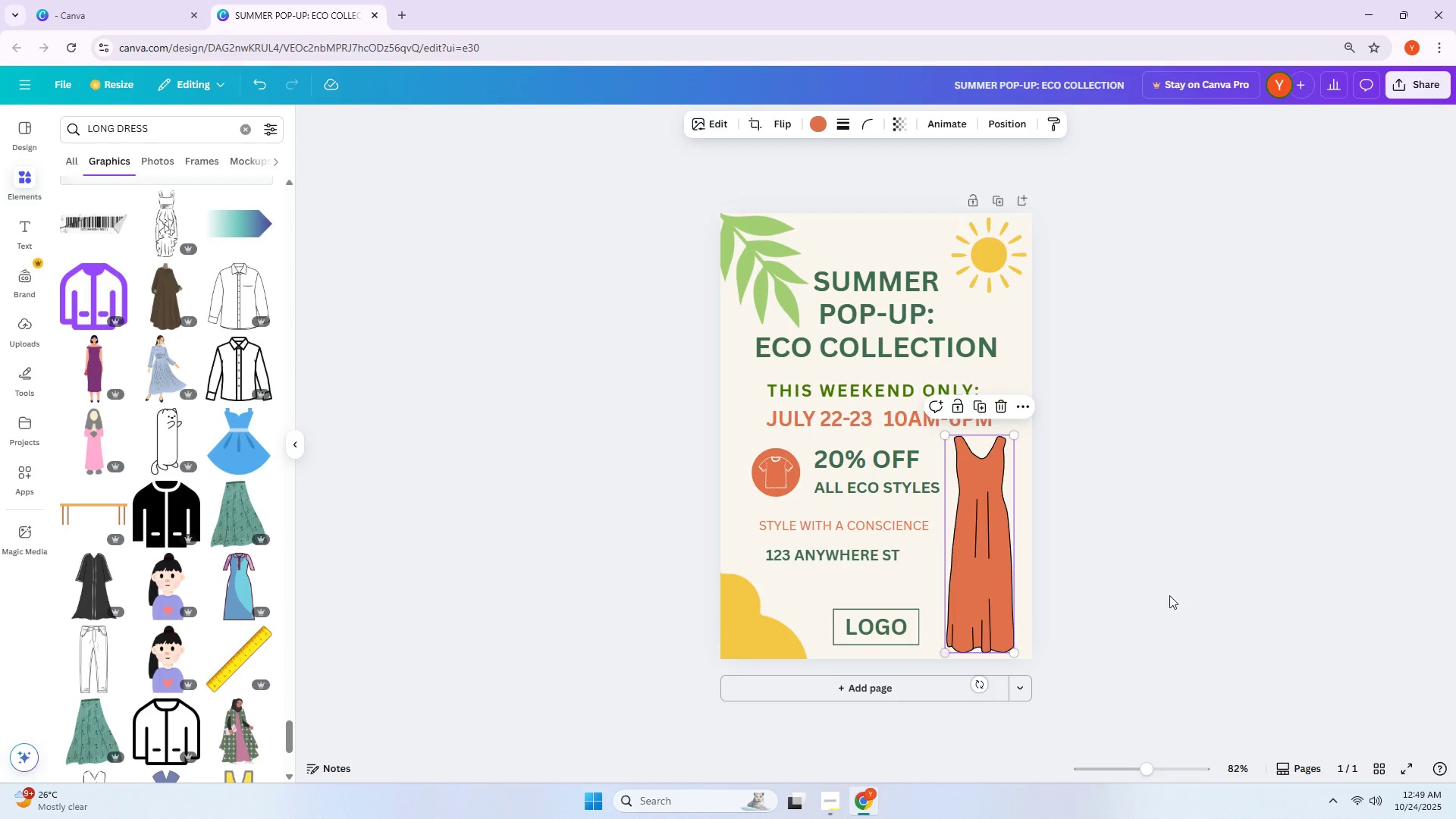 
left_click([1169, 595])
 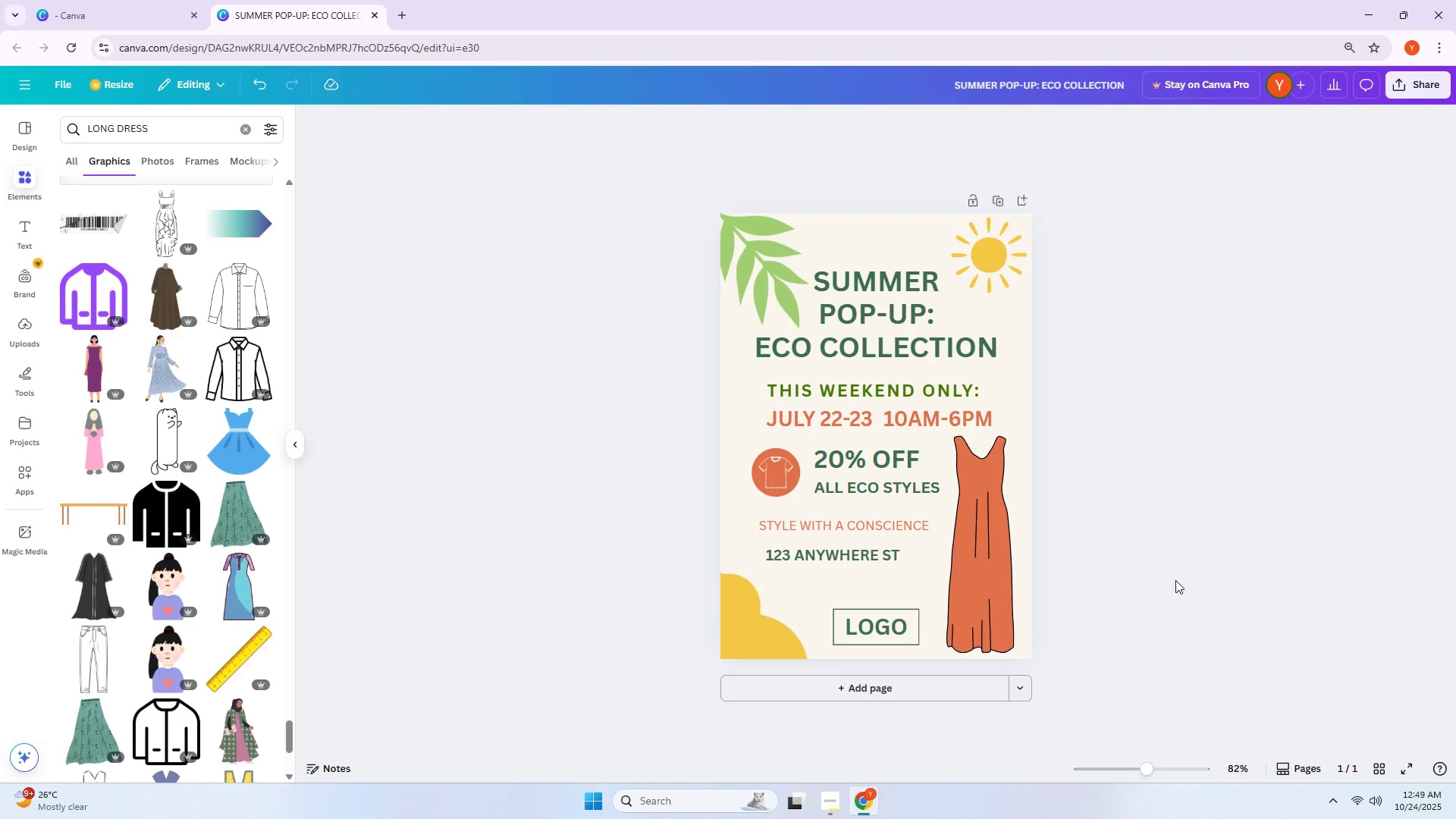 
scroll: coordinate [217, 525], scroll_direction: up, amount: 4.0
 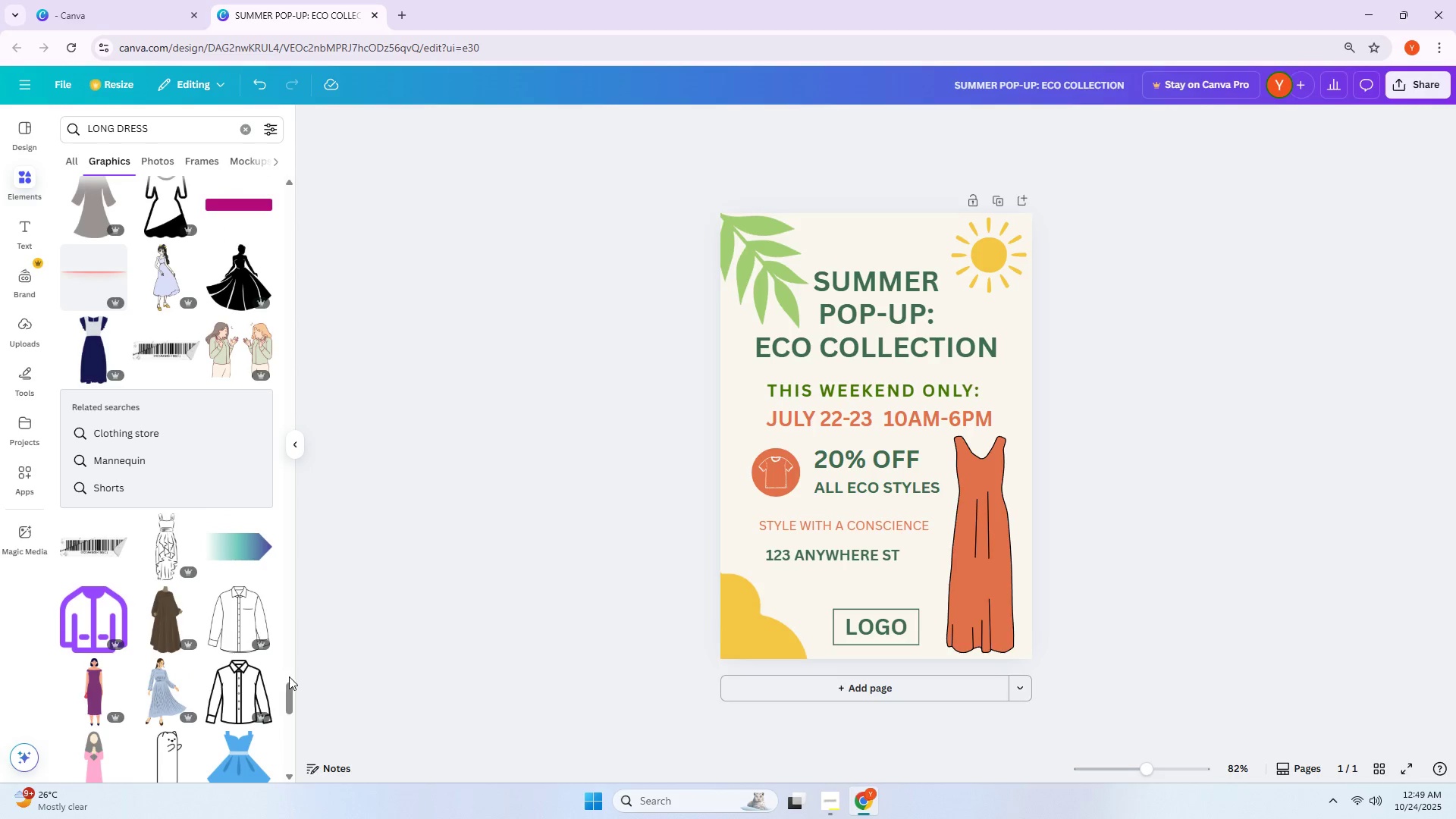 
left_click_drag(start_coordinate=[290, 688], to_coordinate=[300, 168])
 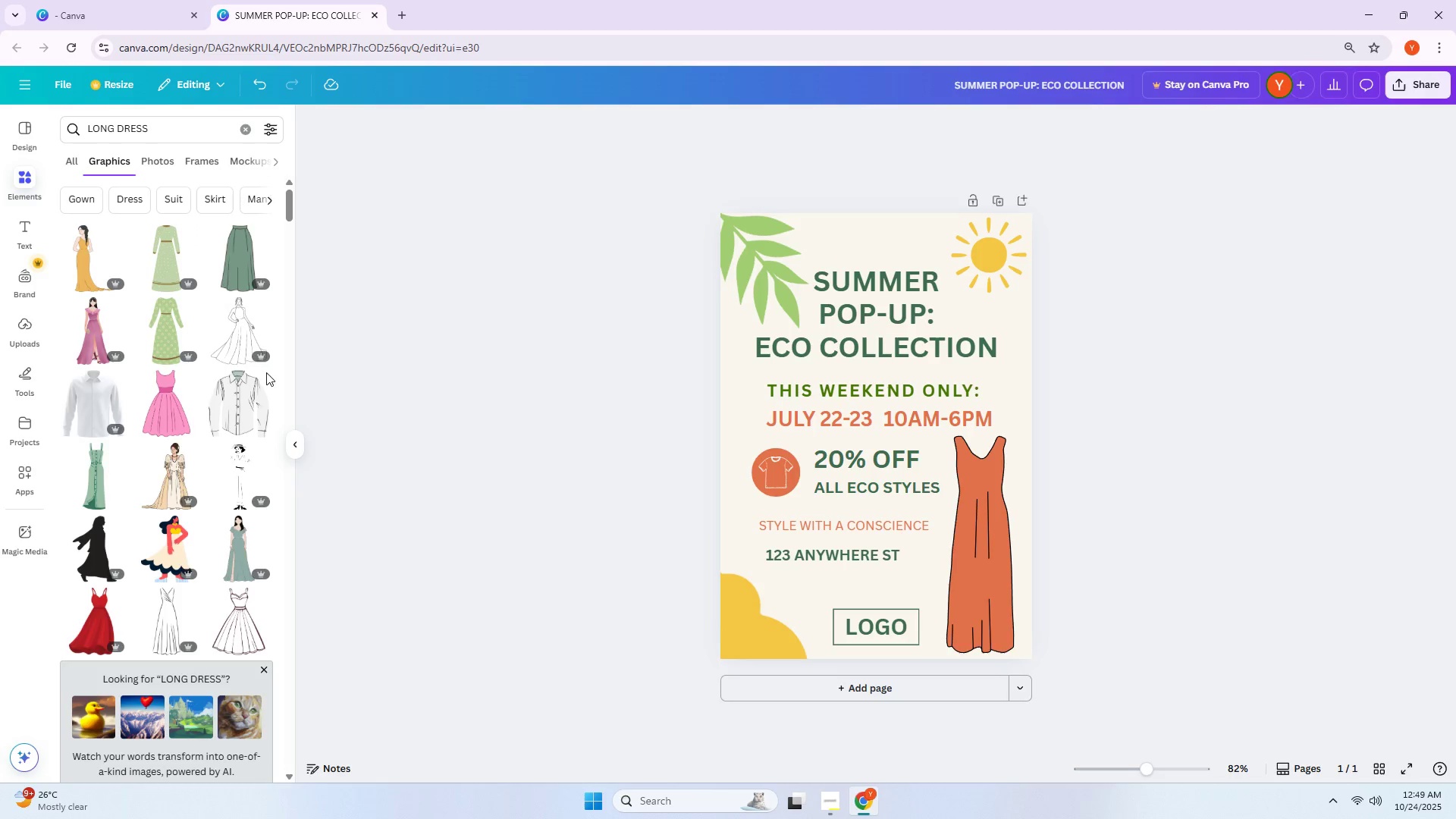 
scroll: coordinate [184, 408], scroll_direction: down, amount: 2.0
 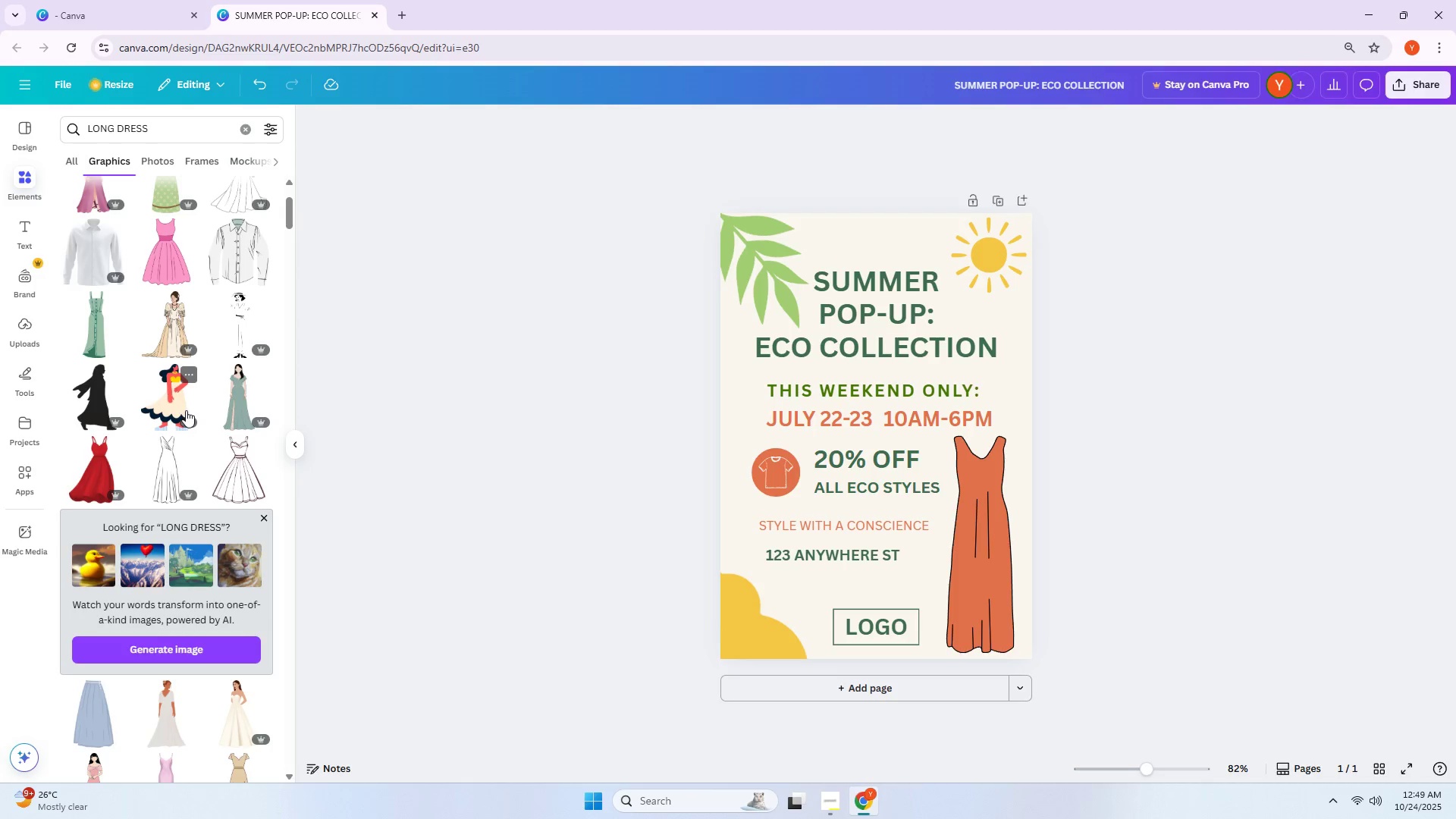 
left_click([170, 470])
 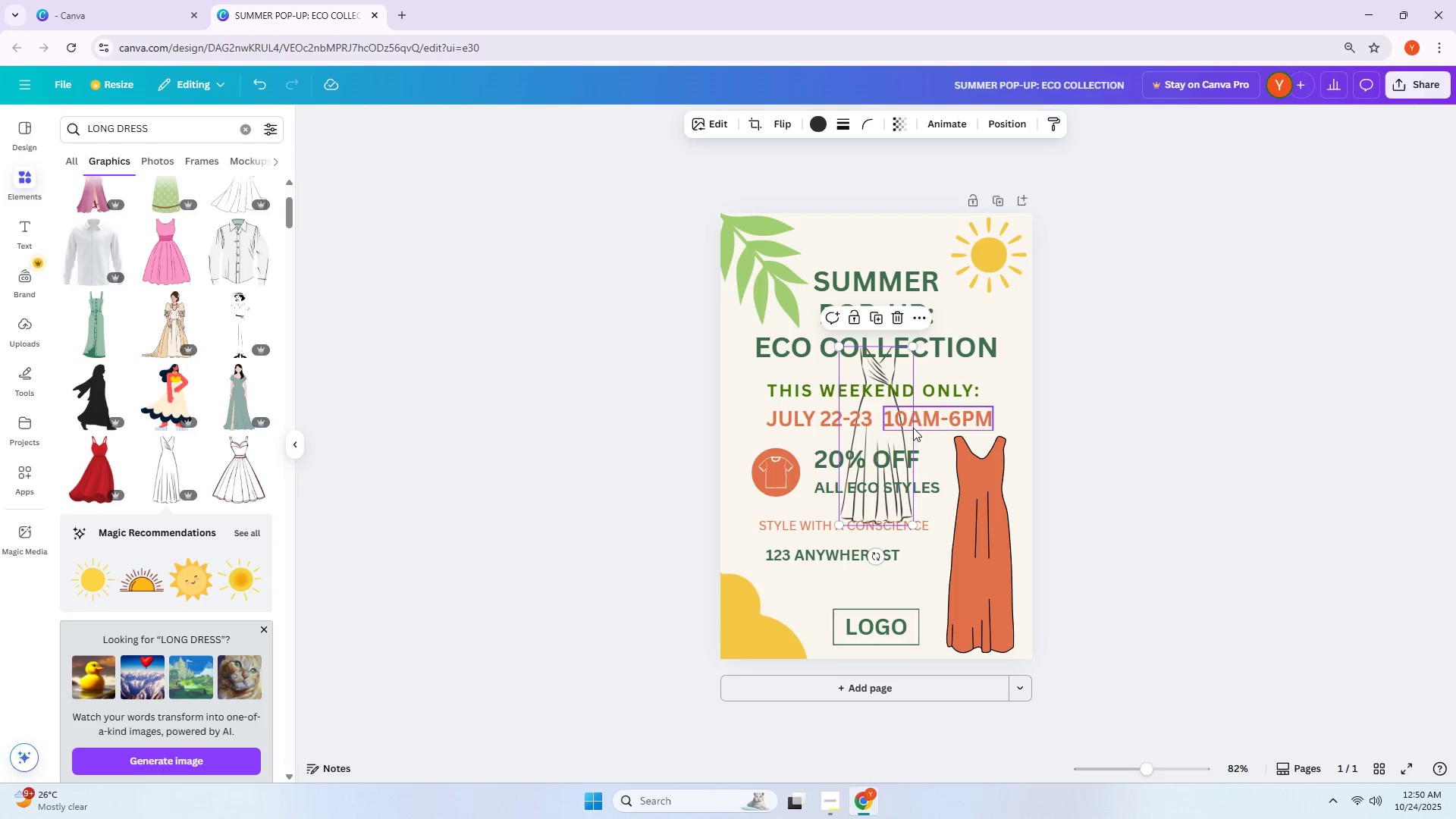 
left_click_drag(start_coordinate=[876, 435], to_coordinate=[802, 534])
 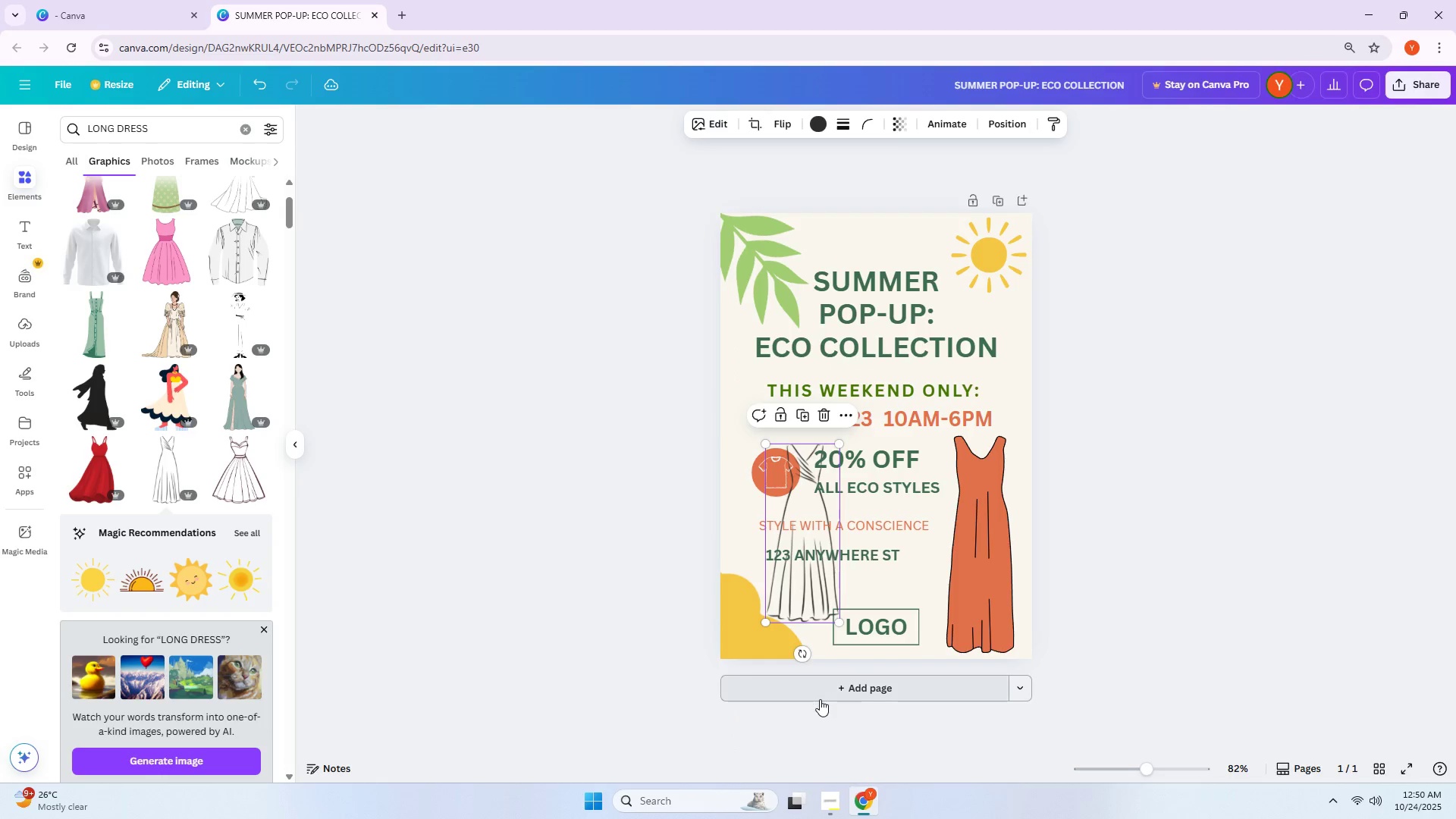 
left_click([820, 699])
 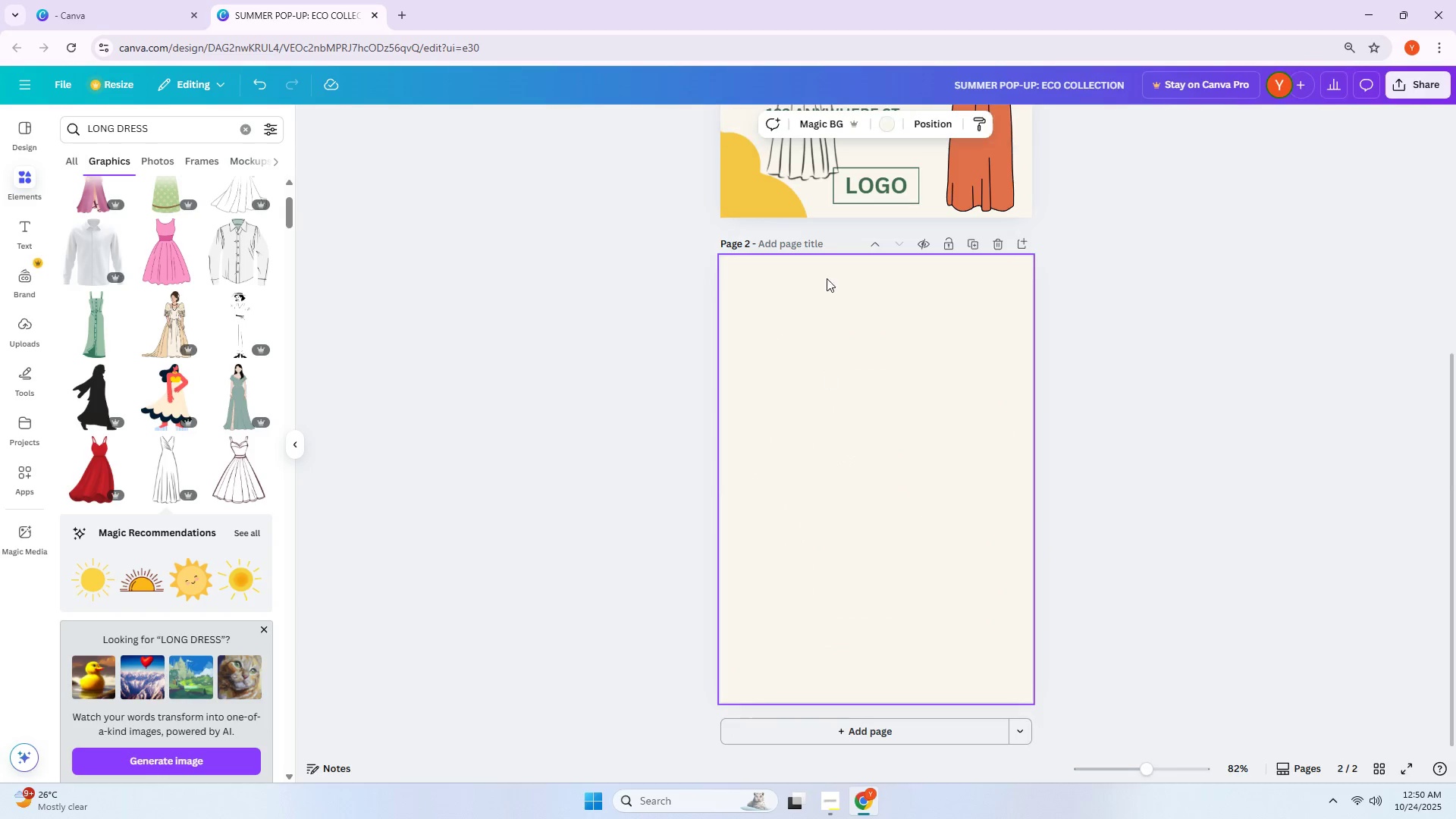 
scroll: coordinate [854, 315], scroll_direction: up, amount: 2.0
 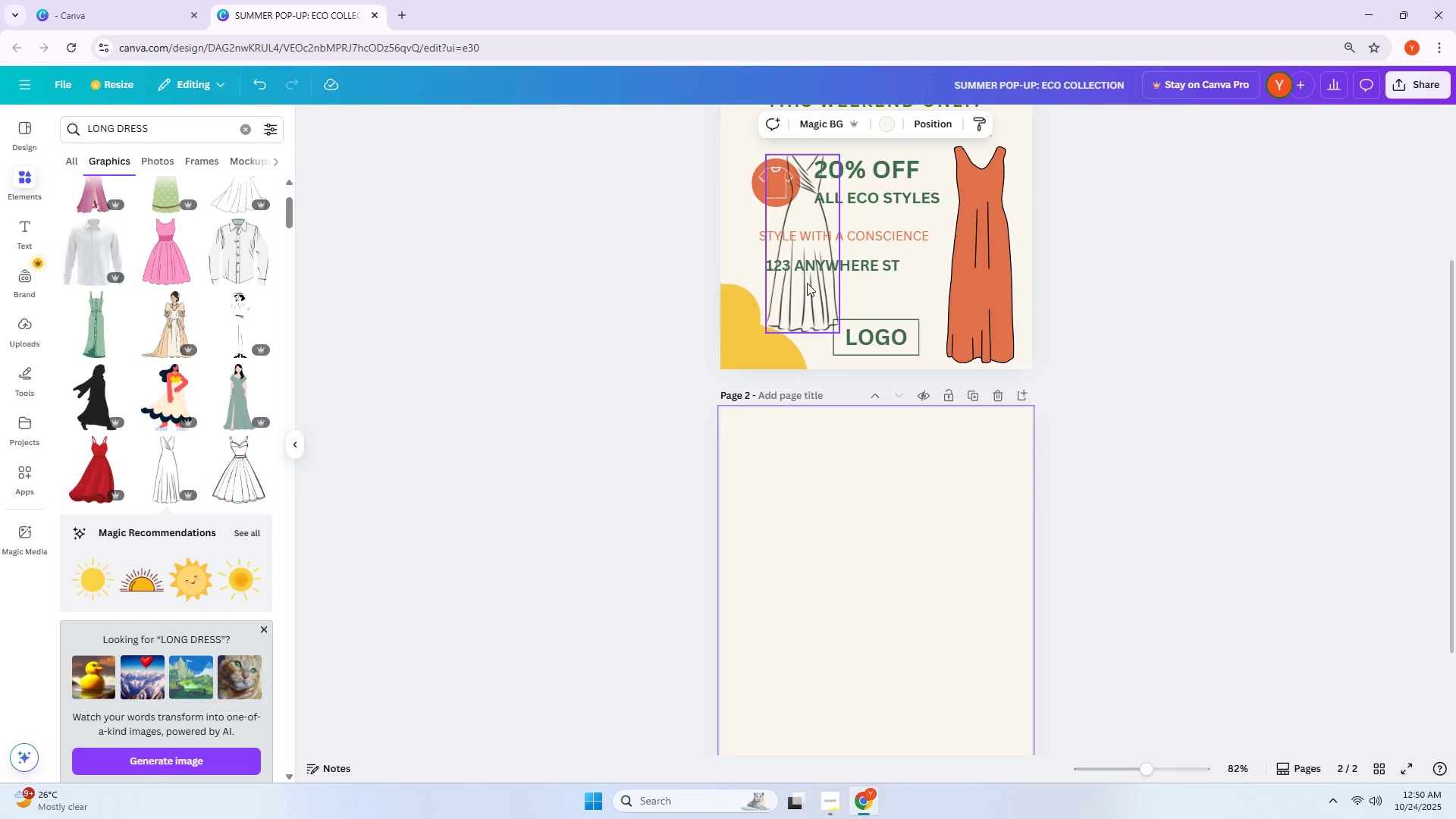 
left_click_drag(start_coordinate=[806, 283], to_coordinate=[832, 574])
 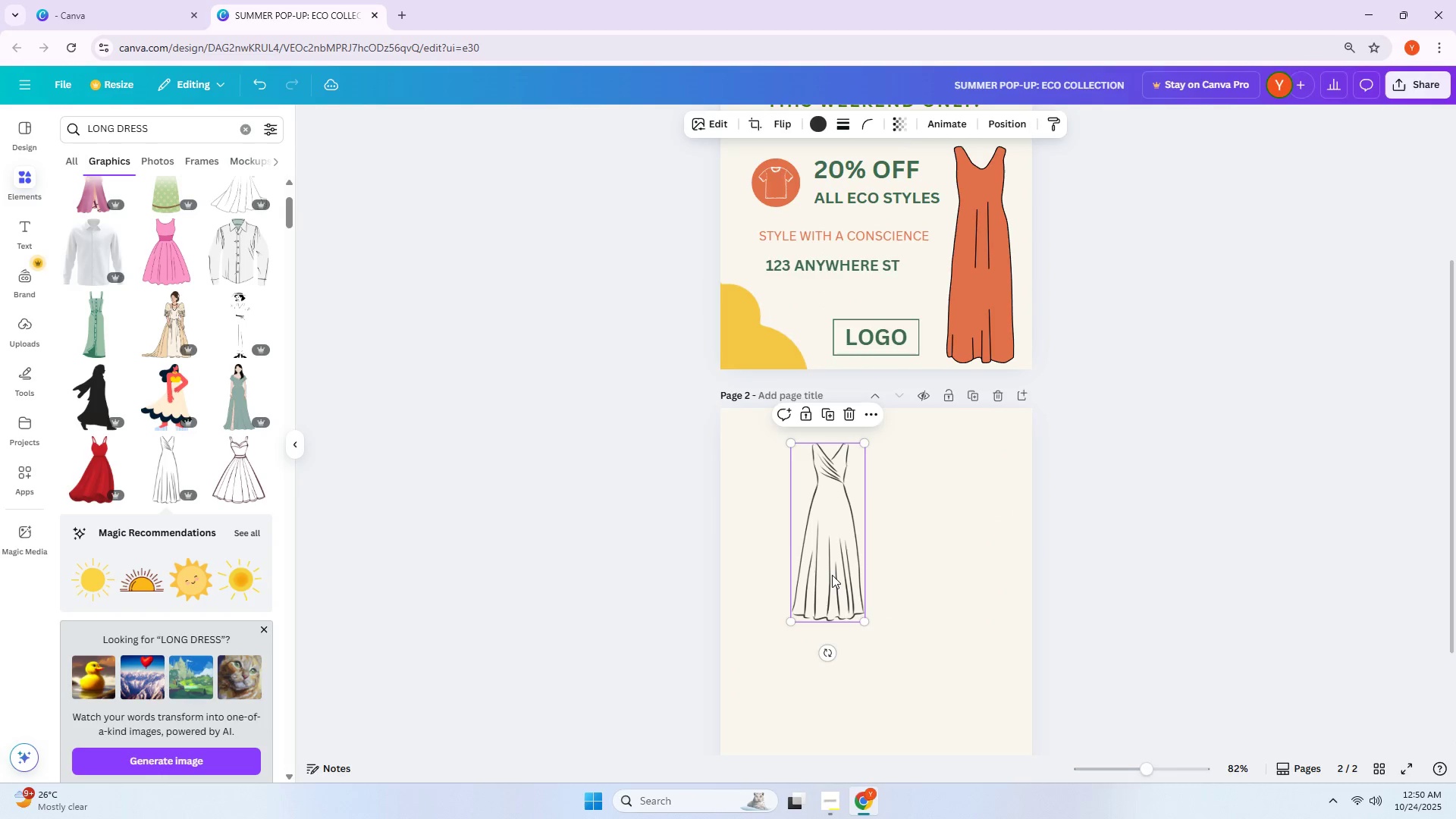 
left_click_drag(start_coordinate=[832, 577], to_coordinate=[834, 592])
 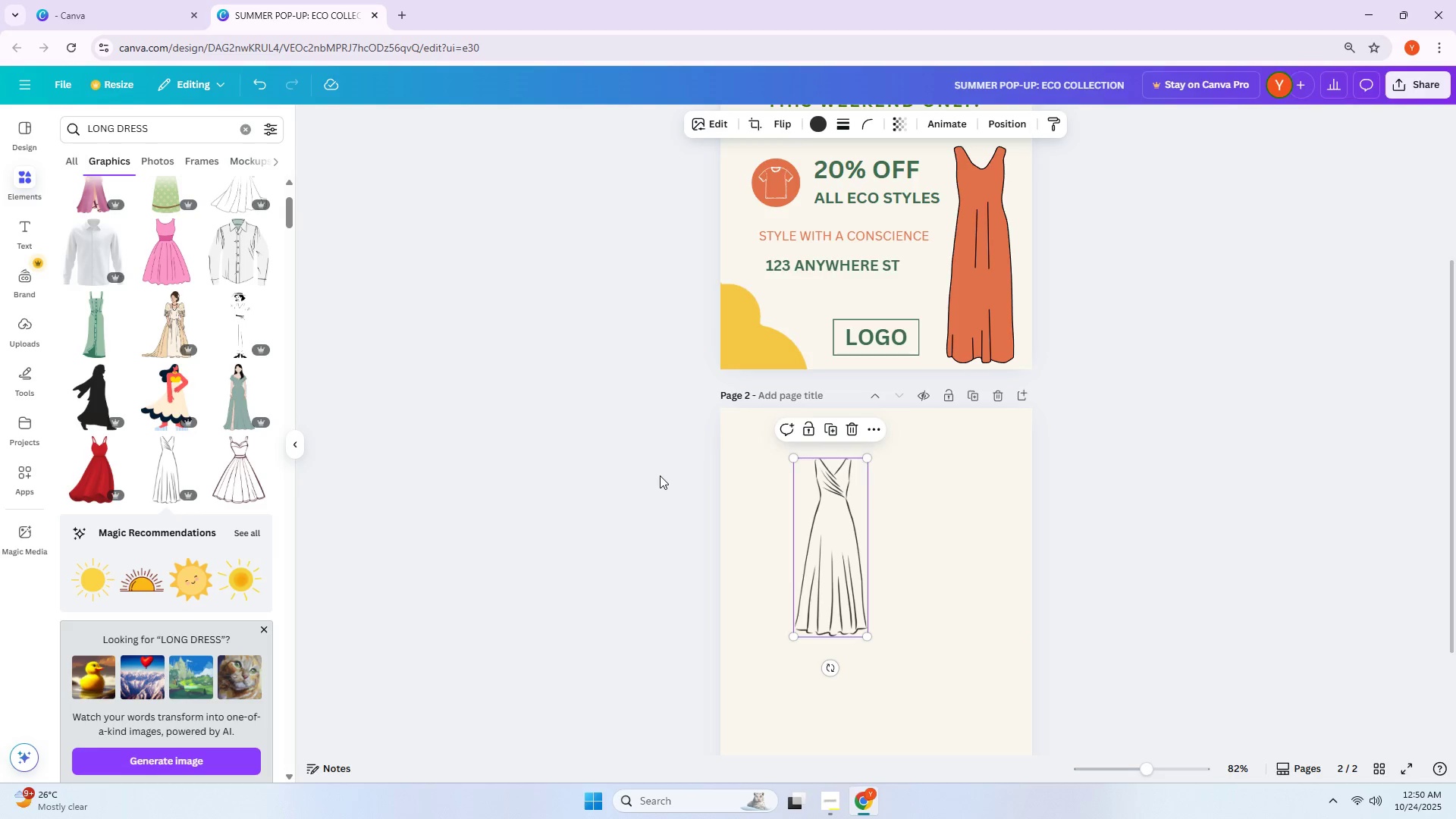 
left_click([814, 125])
 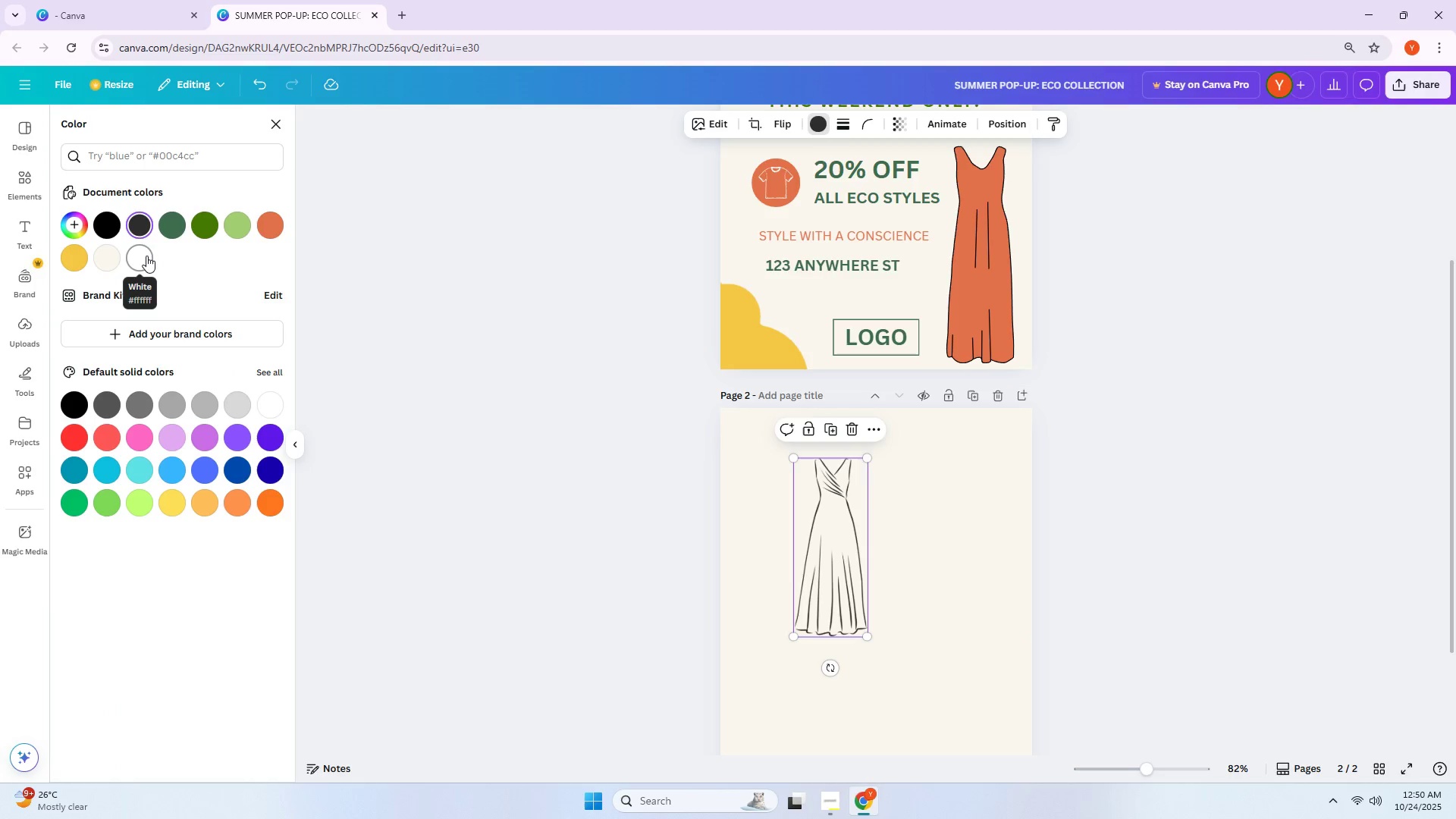 
left_click([146, 256])
 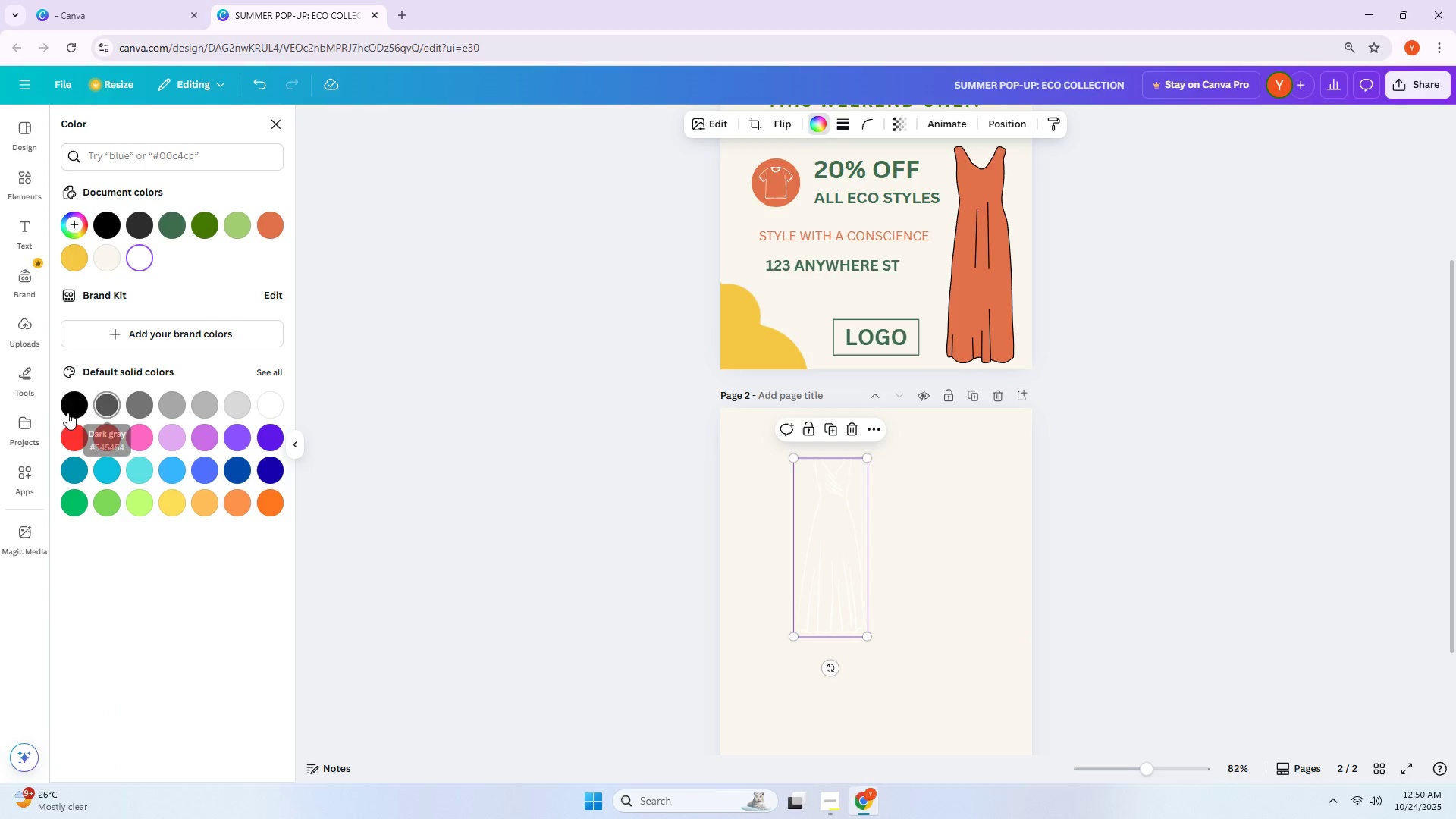 
left_click([28, 381])
 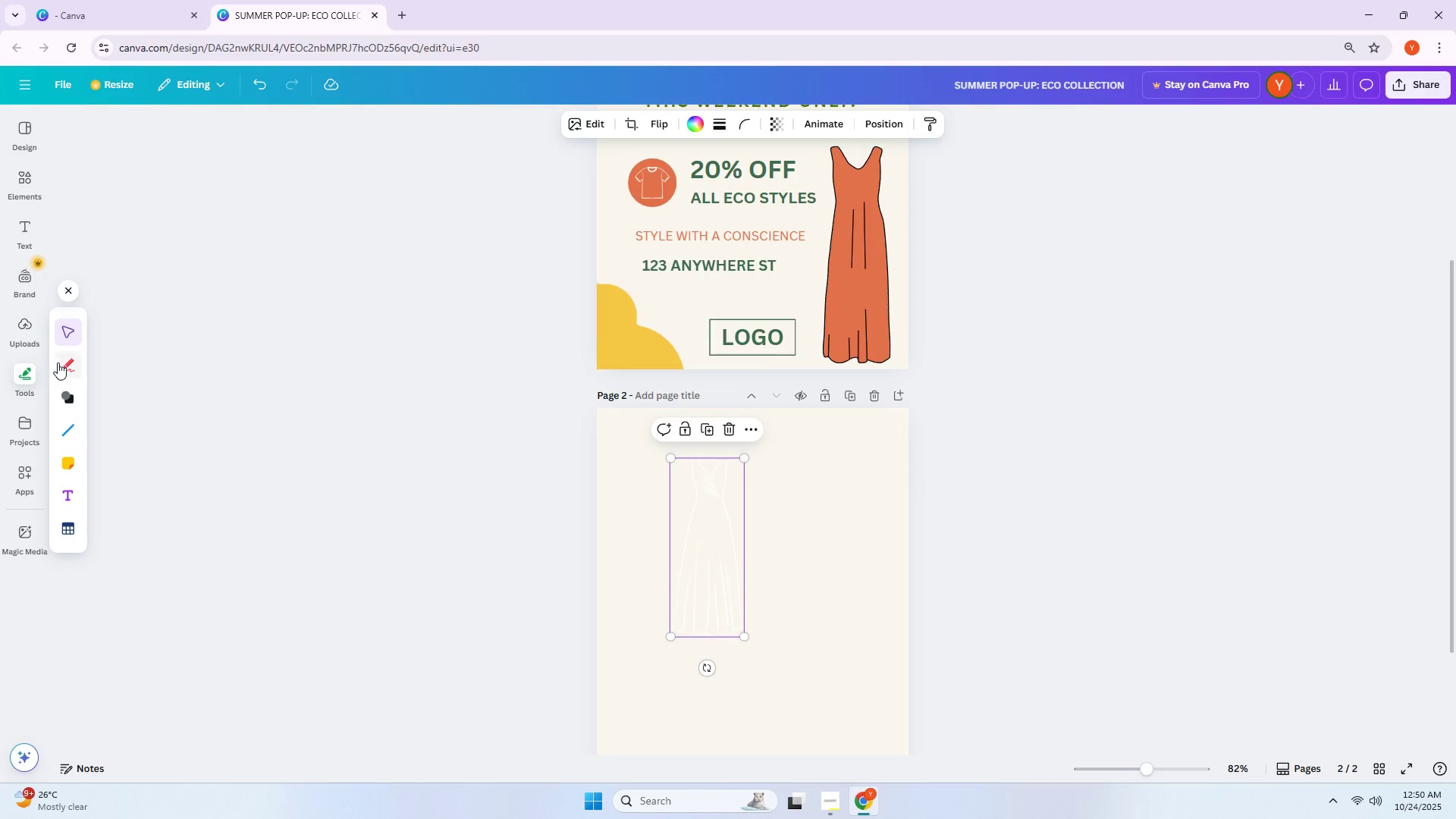 
left_click([61, 394])
 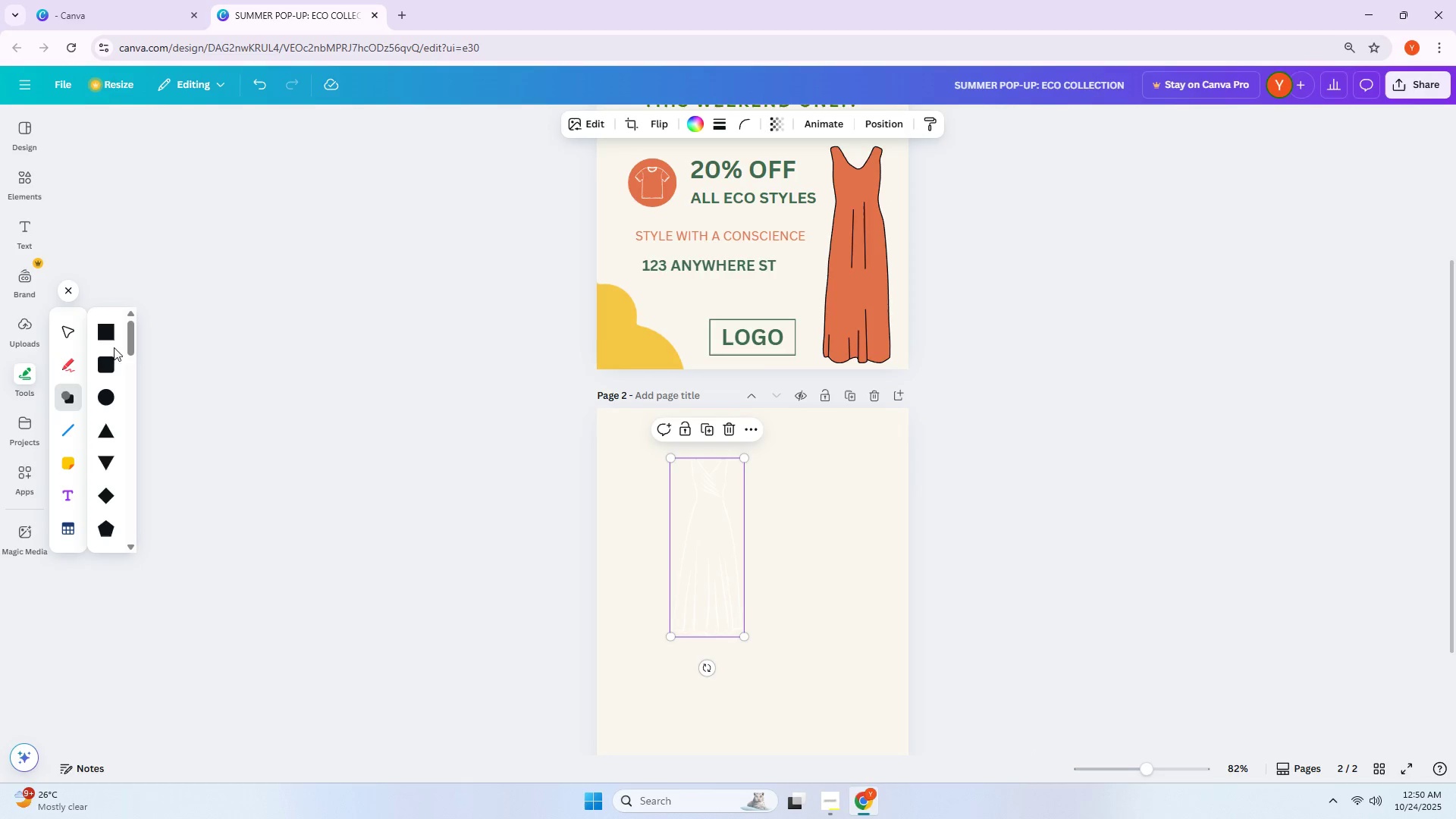 
left_click([105, 334])
 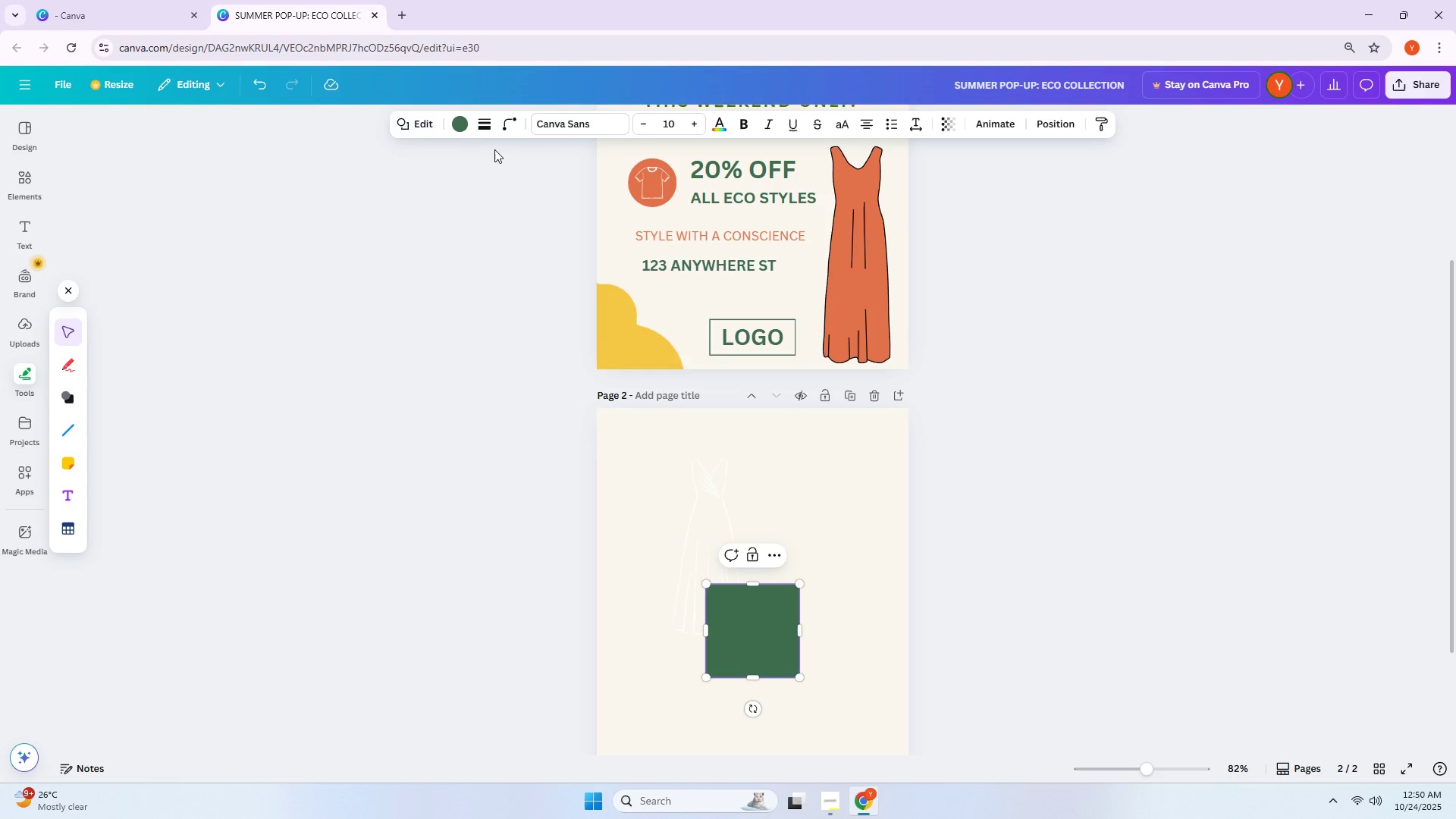 
left_click([462, 130])
 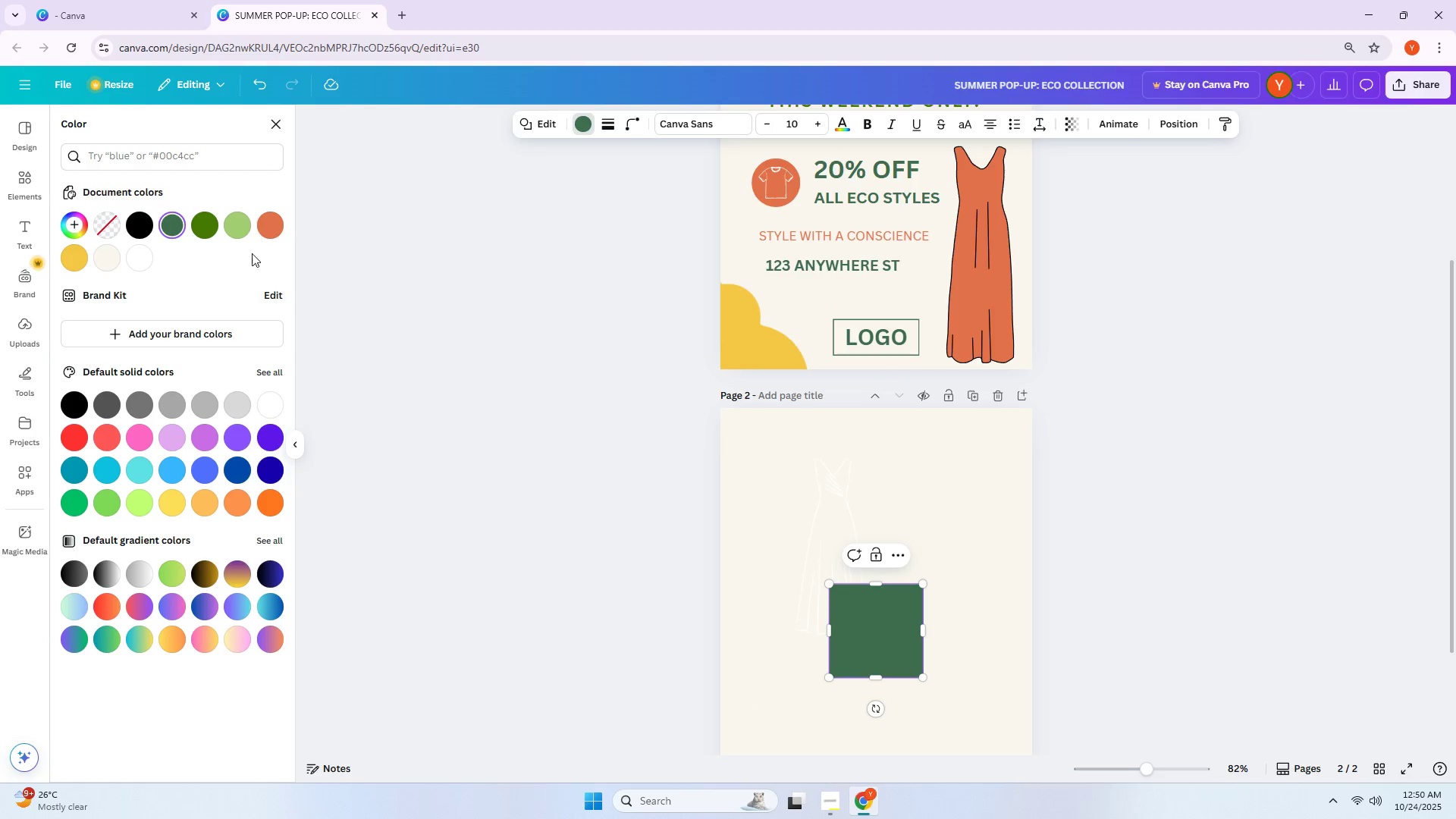 
left_click([275, 238])
 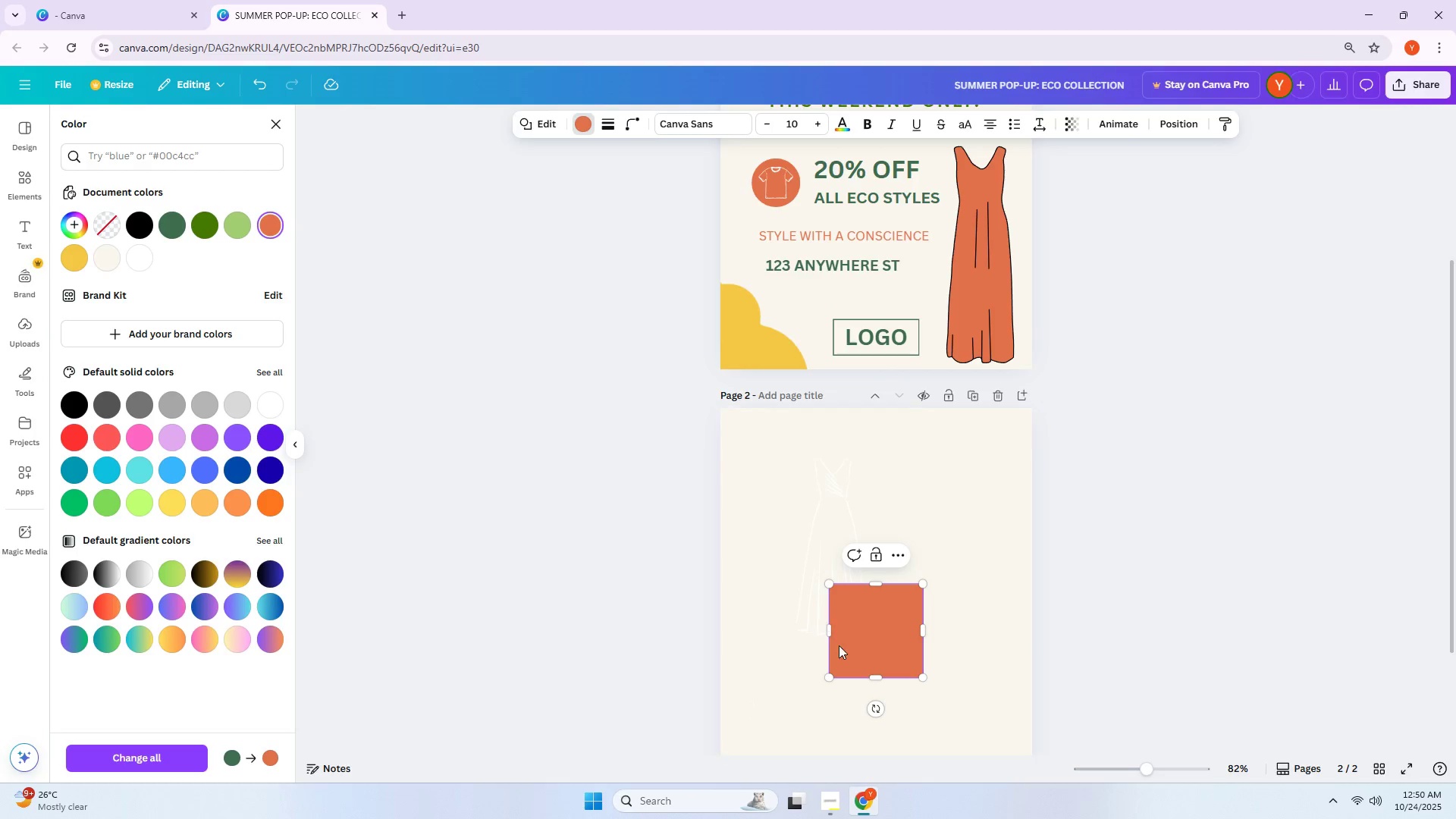 
left_click_drag(start_coordinate=[871, 641], to_coordinate=[823, 543])
 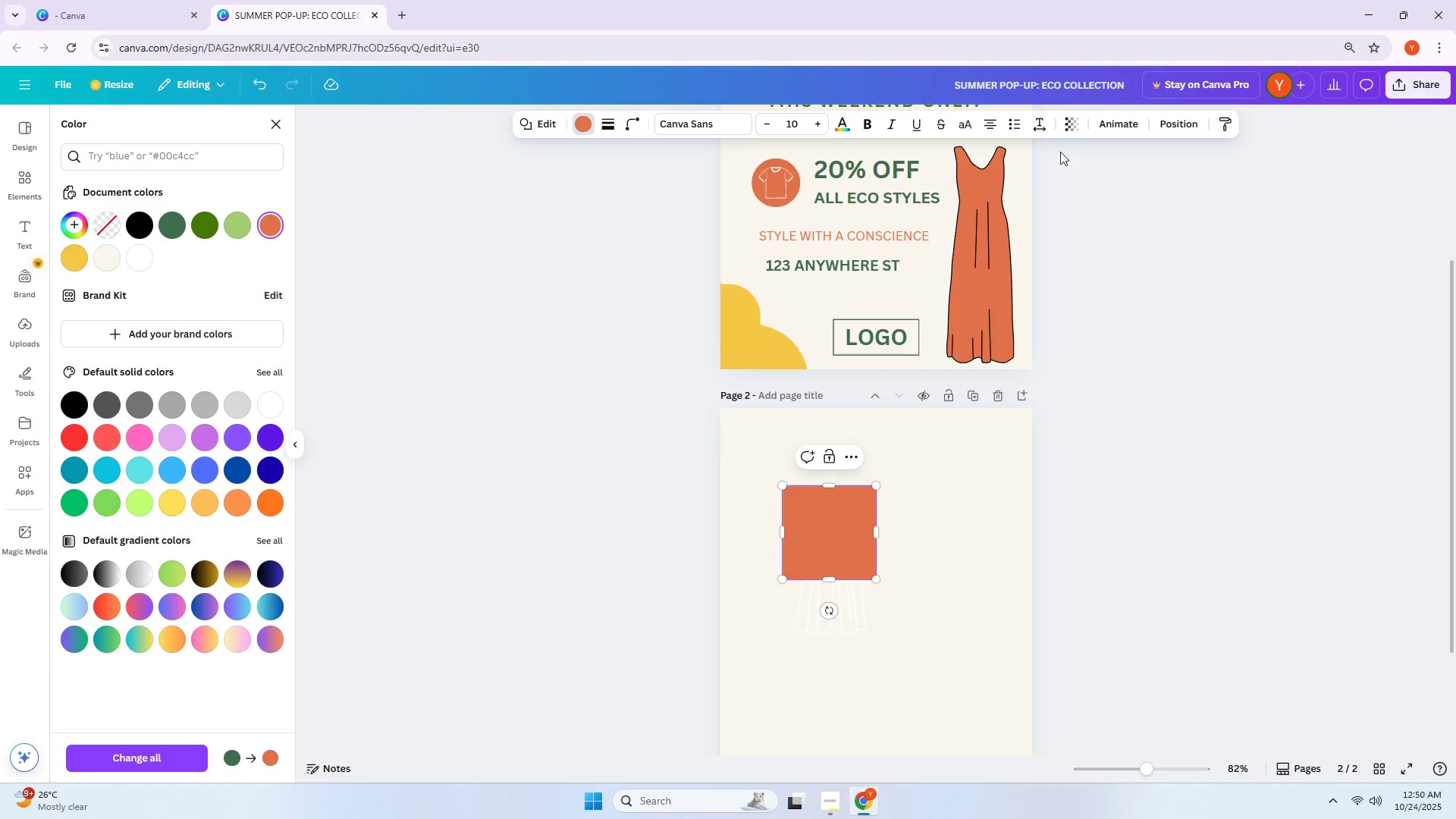 
left_click([1175, 130])
 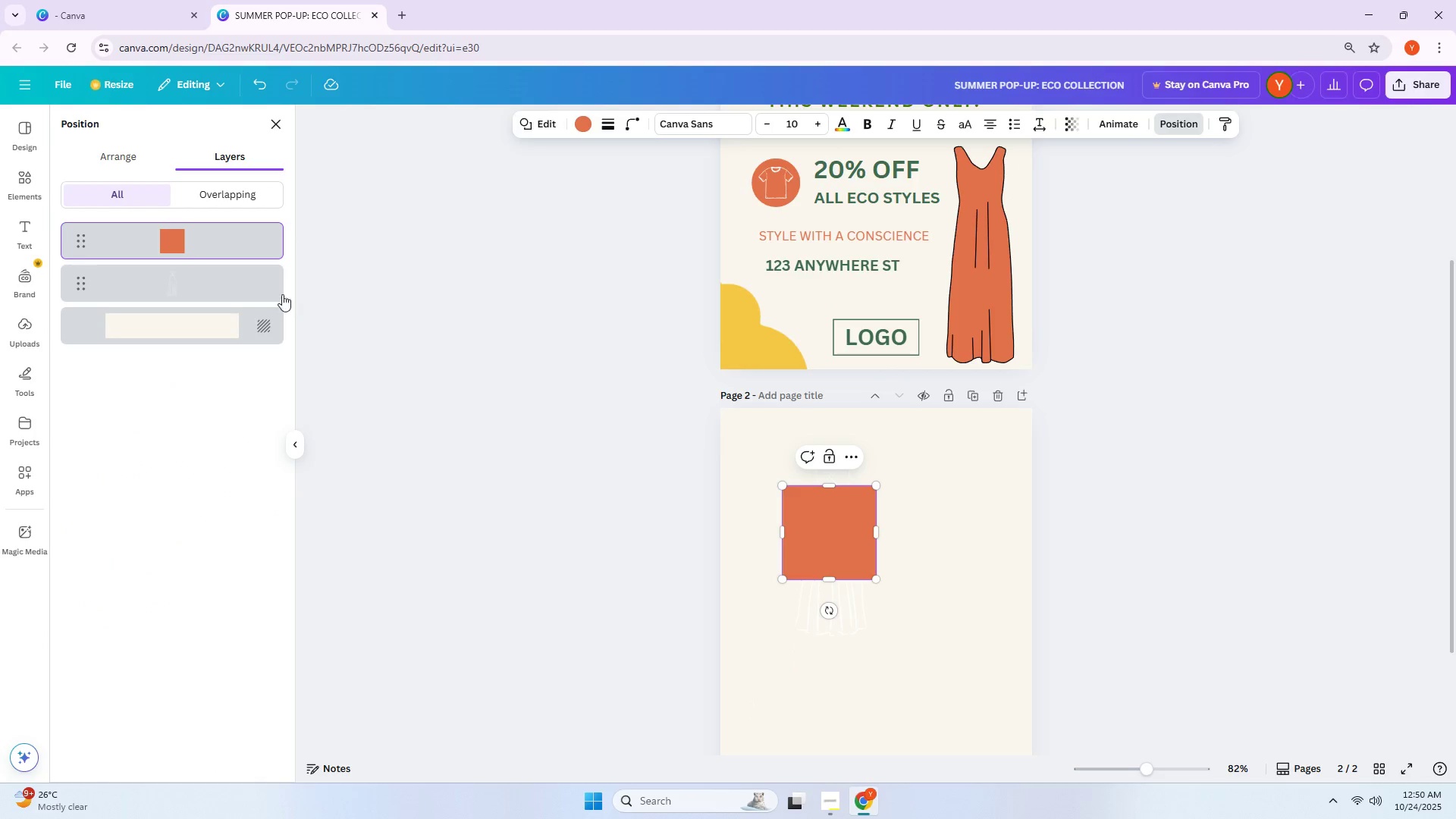 
left_click_drag(start_coordinate=[258, 278], to_coordinate=[244, 234])
 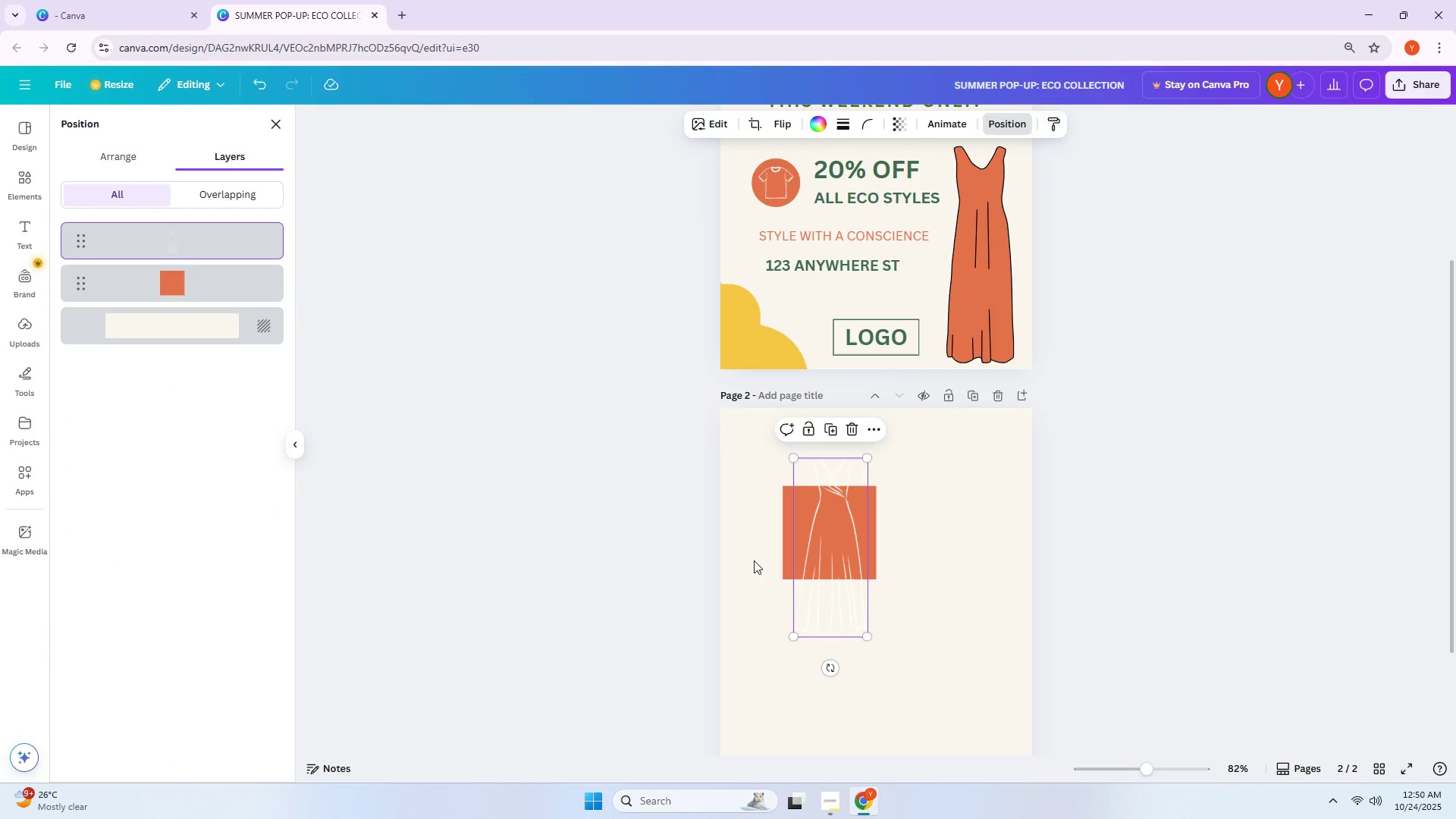 
double_click([244, 234])
 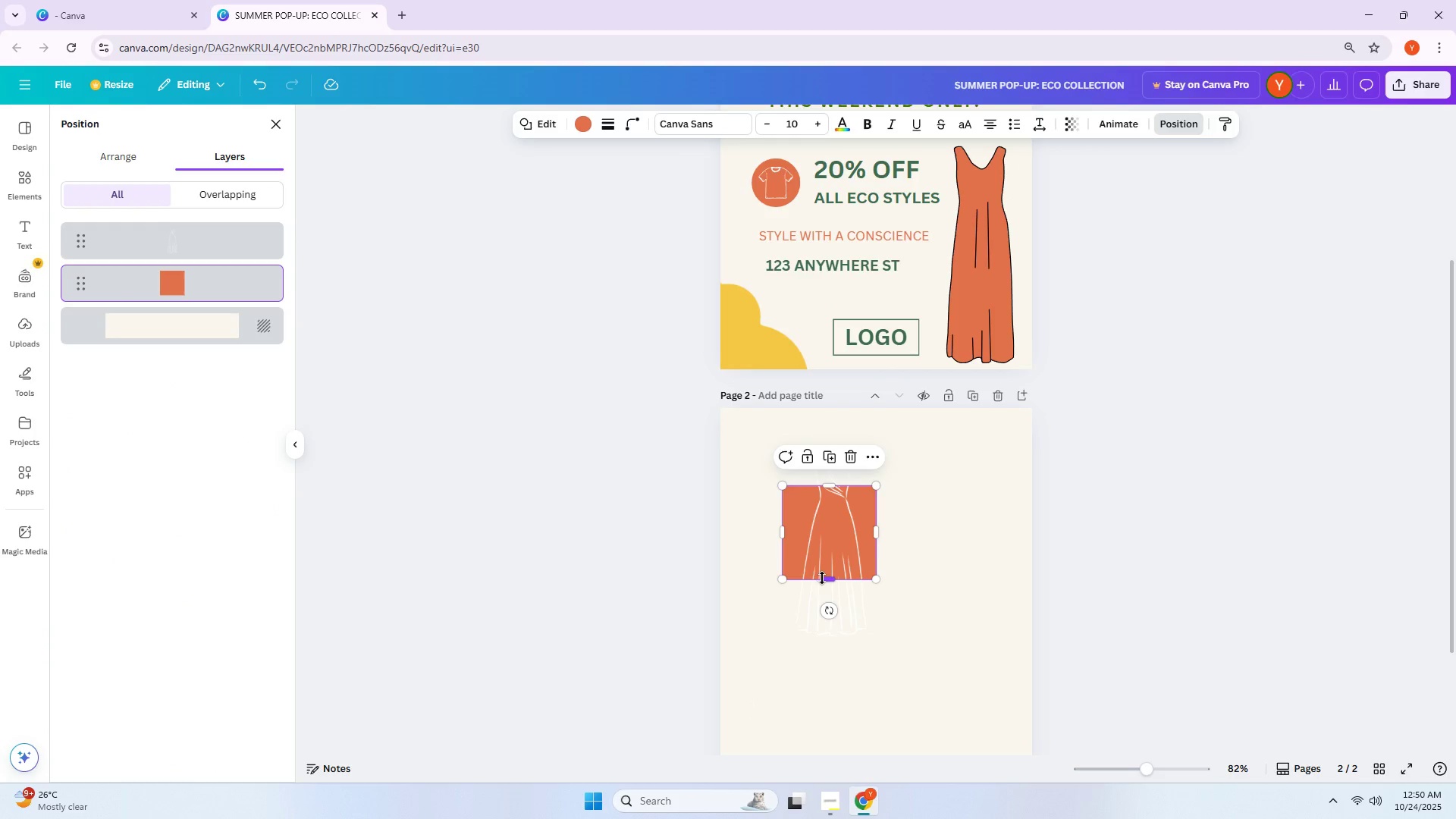 
left_click_drag(start_coordinate=[826, 581], to_coordinate=[827, 641])
 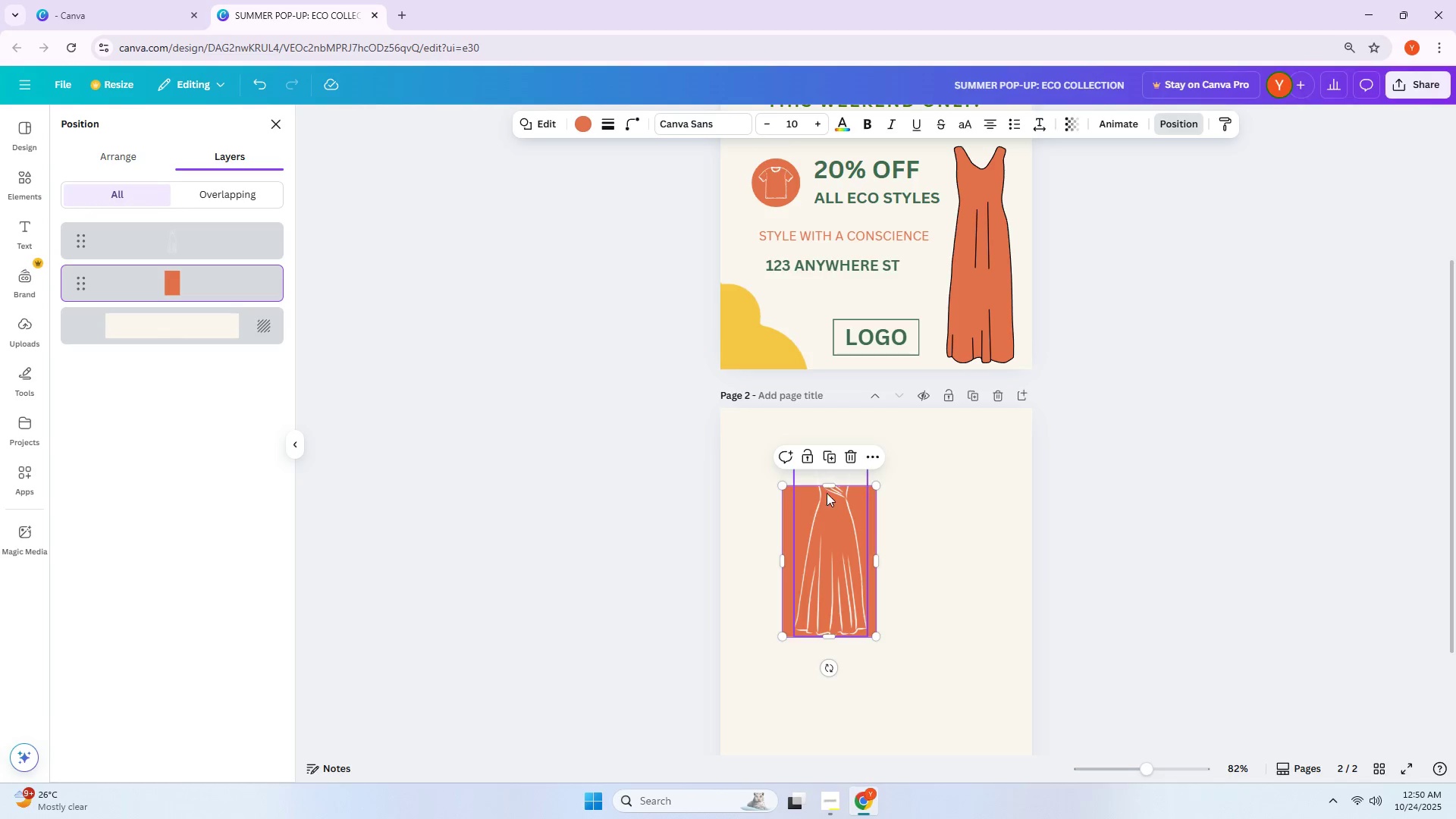 
left_click_drag(start_coordinate=[829, 488], to_coordinate=[835, 450])
 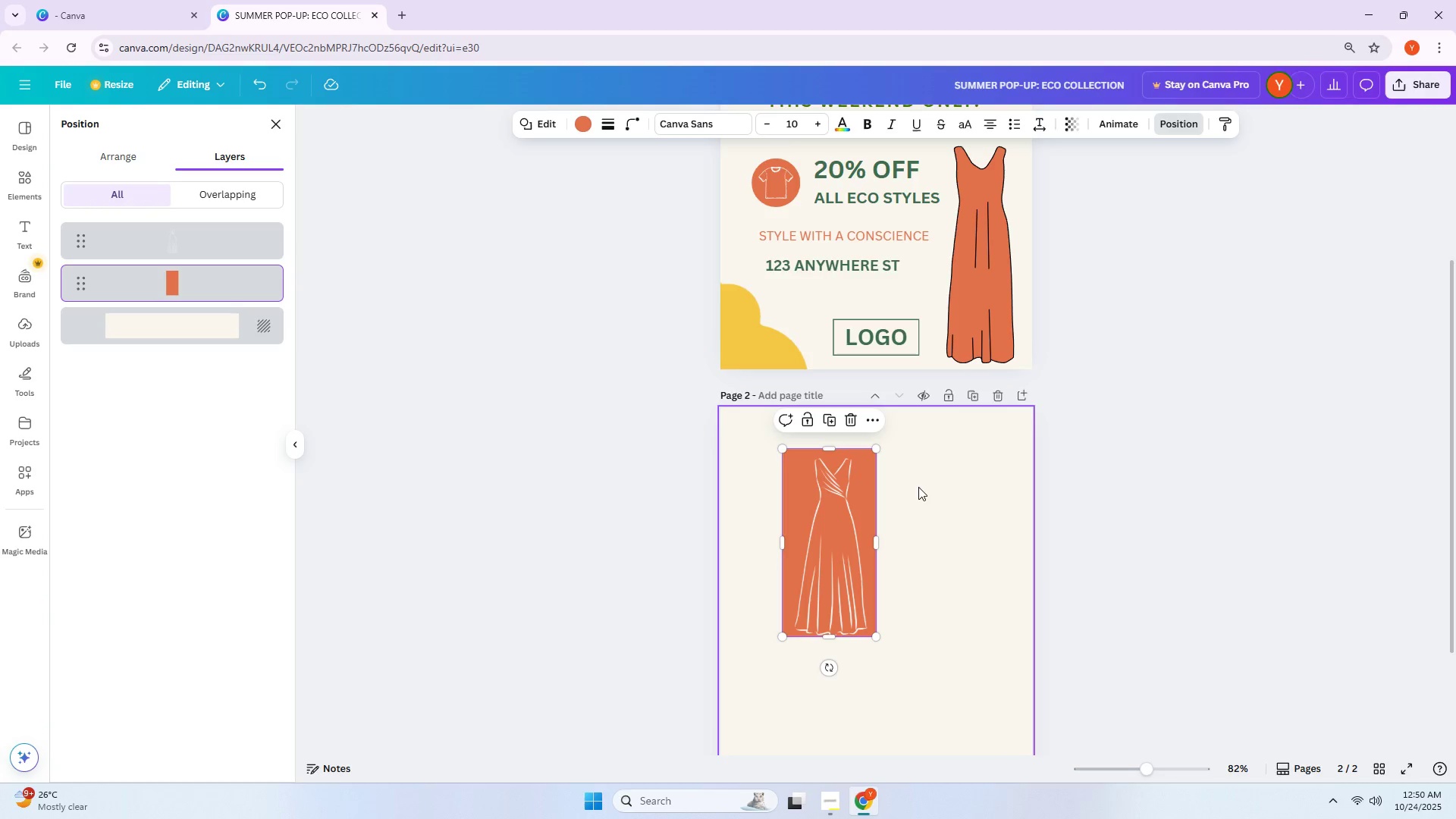 
wait(7.69)
 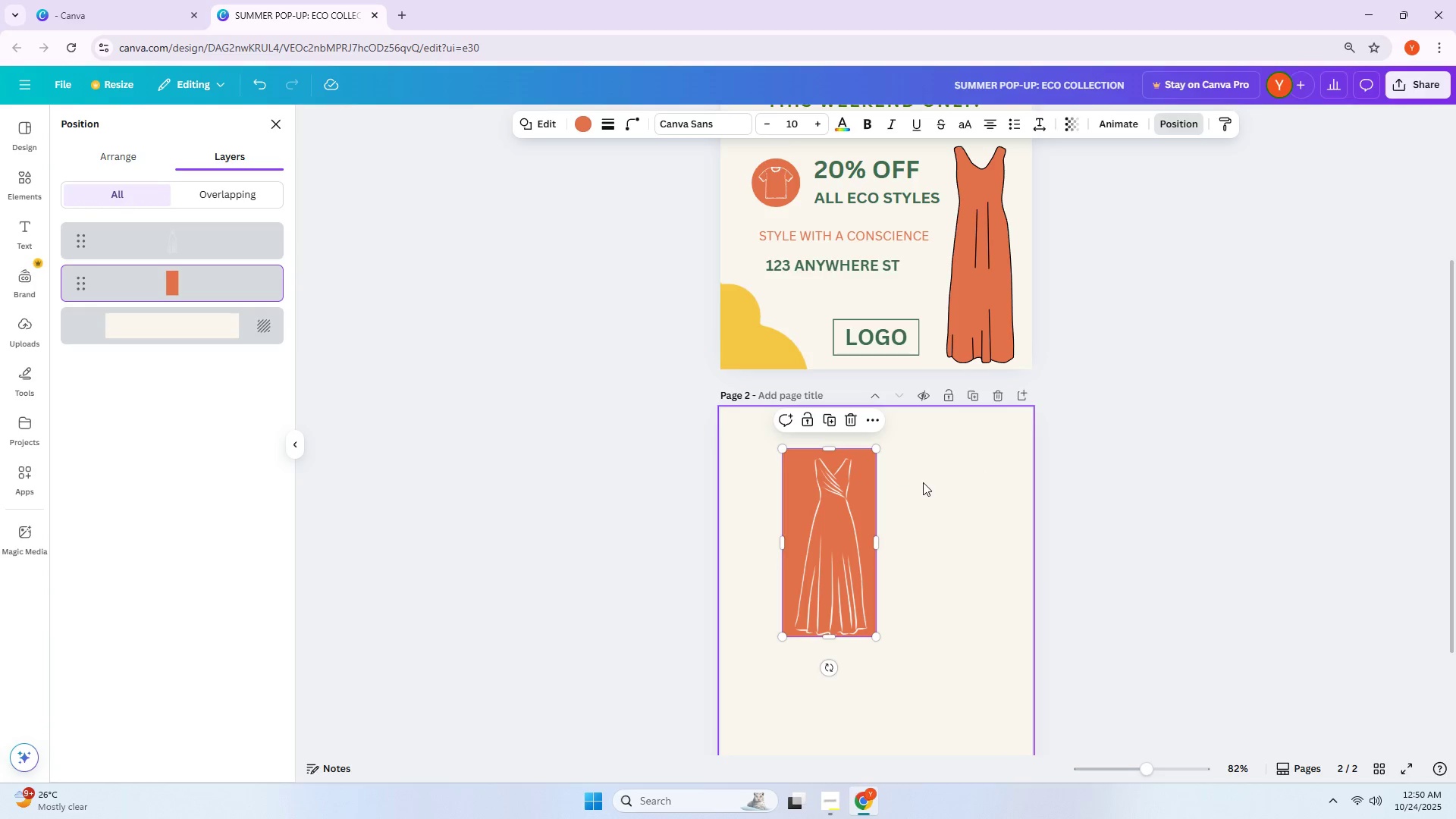 
left_click_drag(start_coordinate=[825, 639], to_coordinate=[826, 648])
 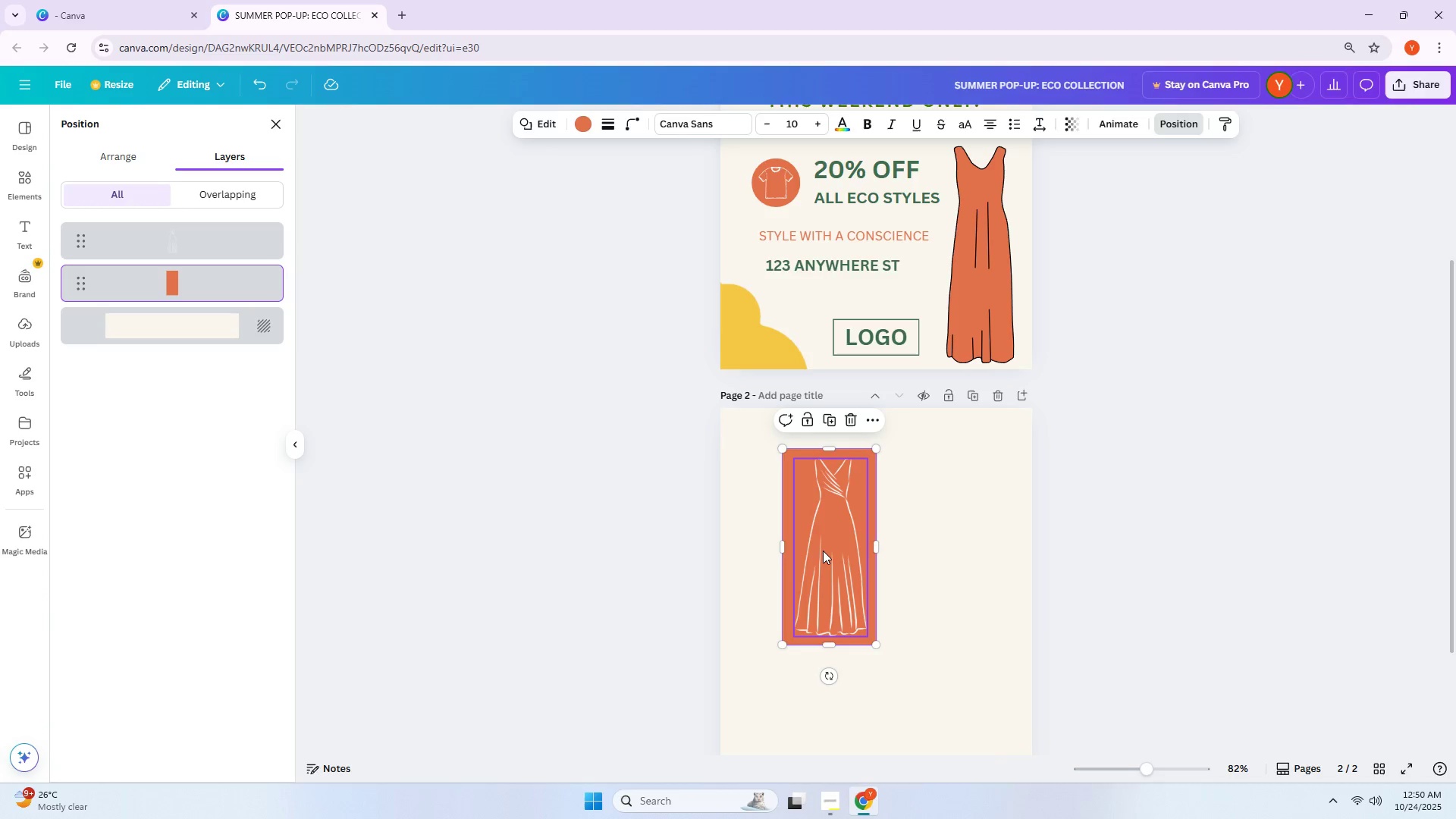 
left_click([823, 551])
 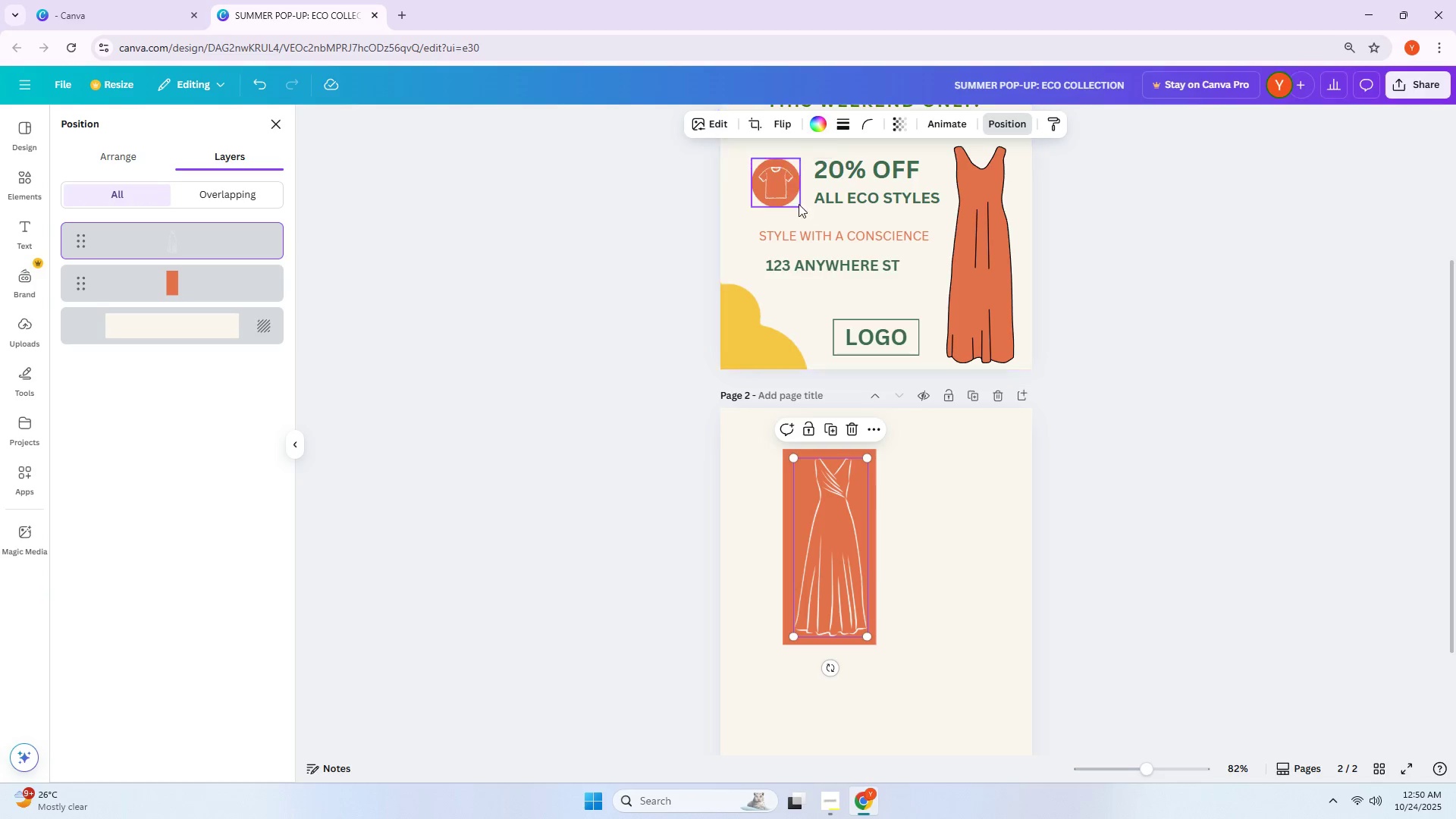 
wait(7.68)
 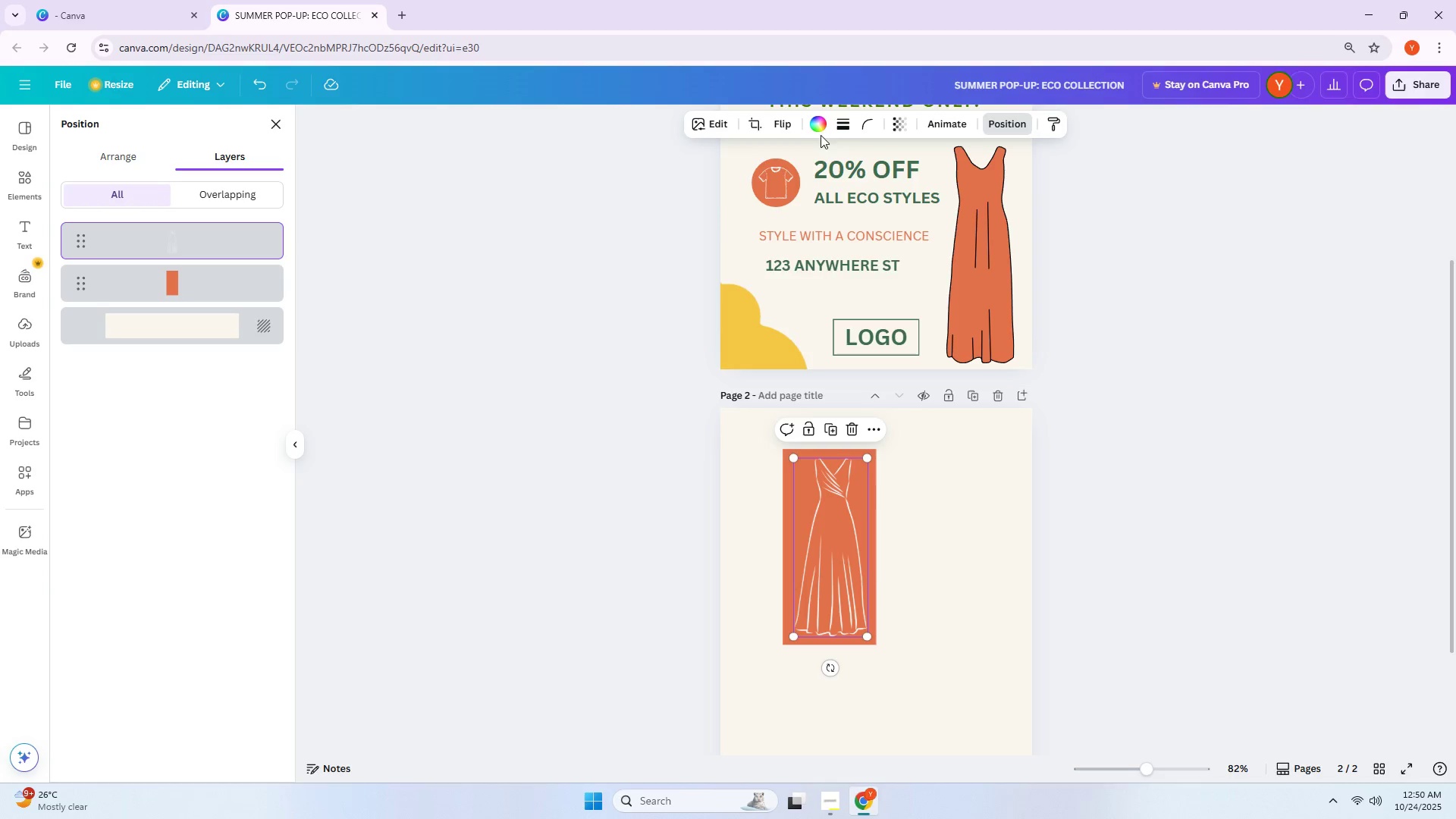 
left_click([814, 129])
 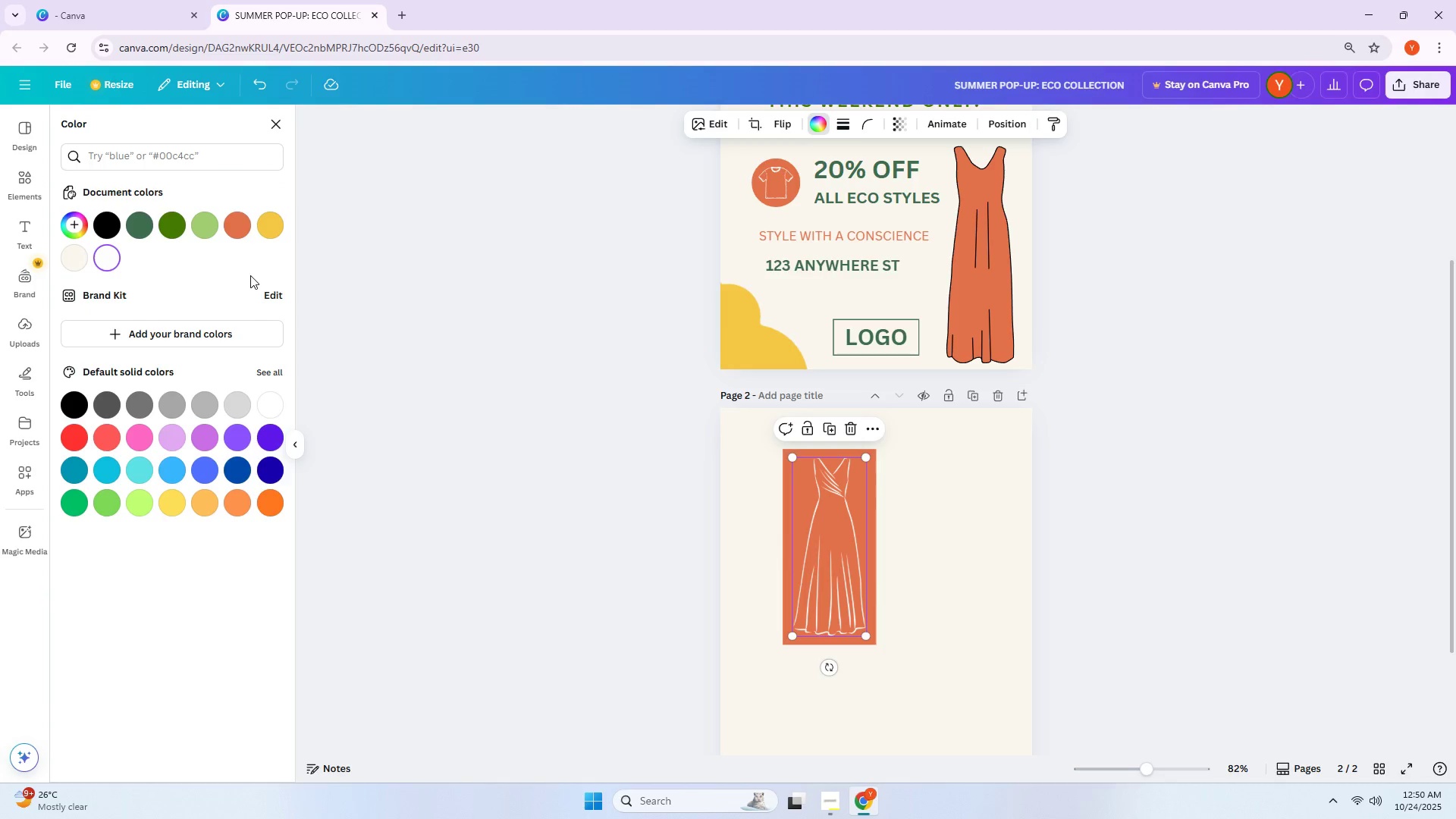 
left_click([108, 225])
 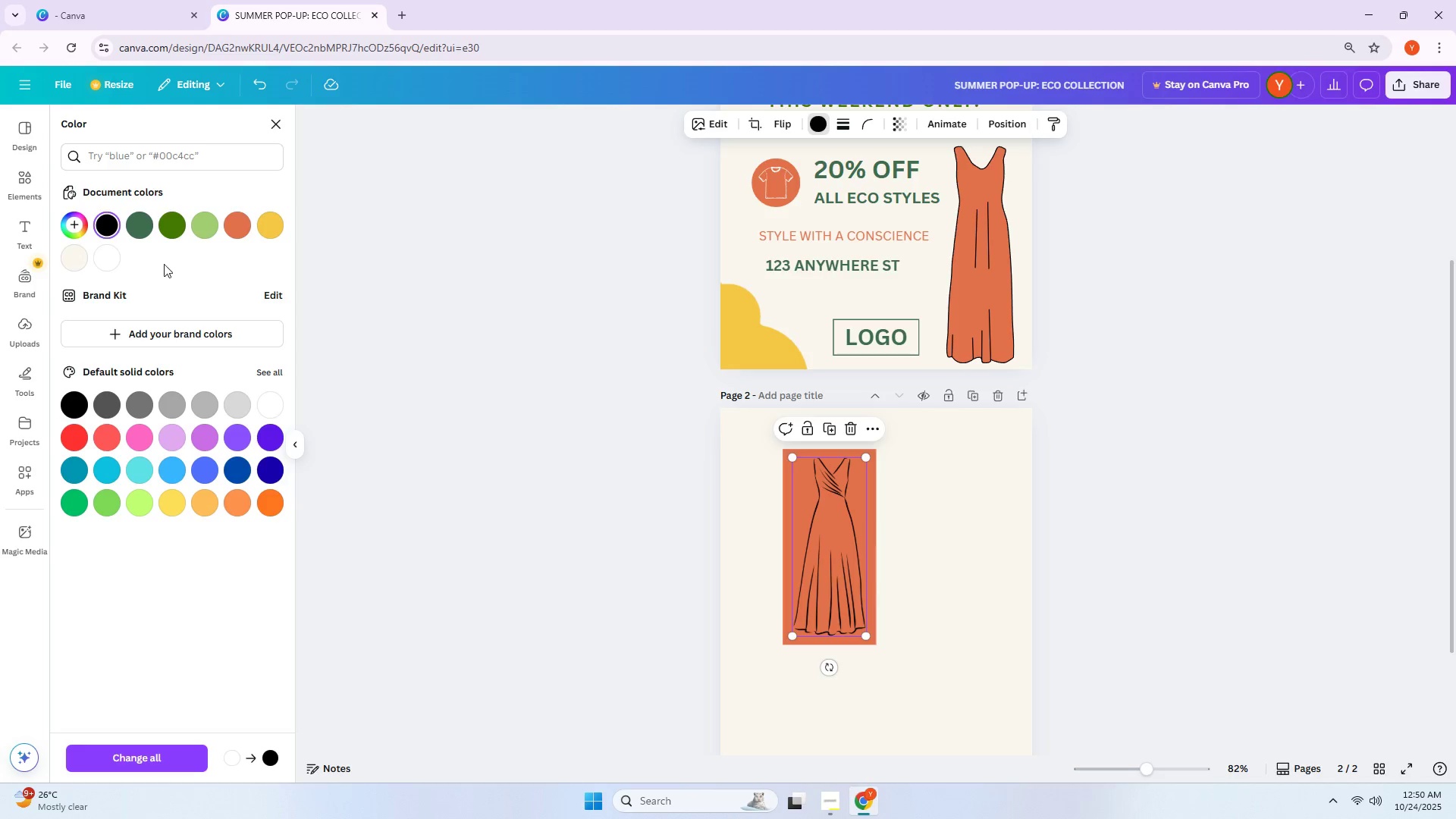 
mouse_move([221, 235])
 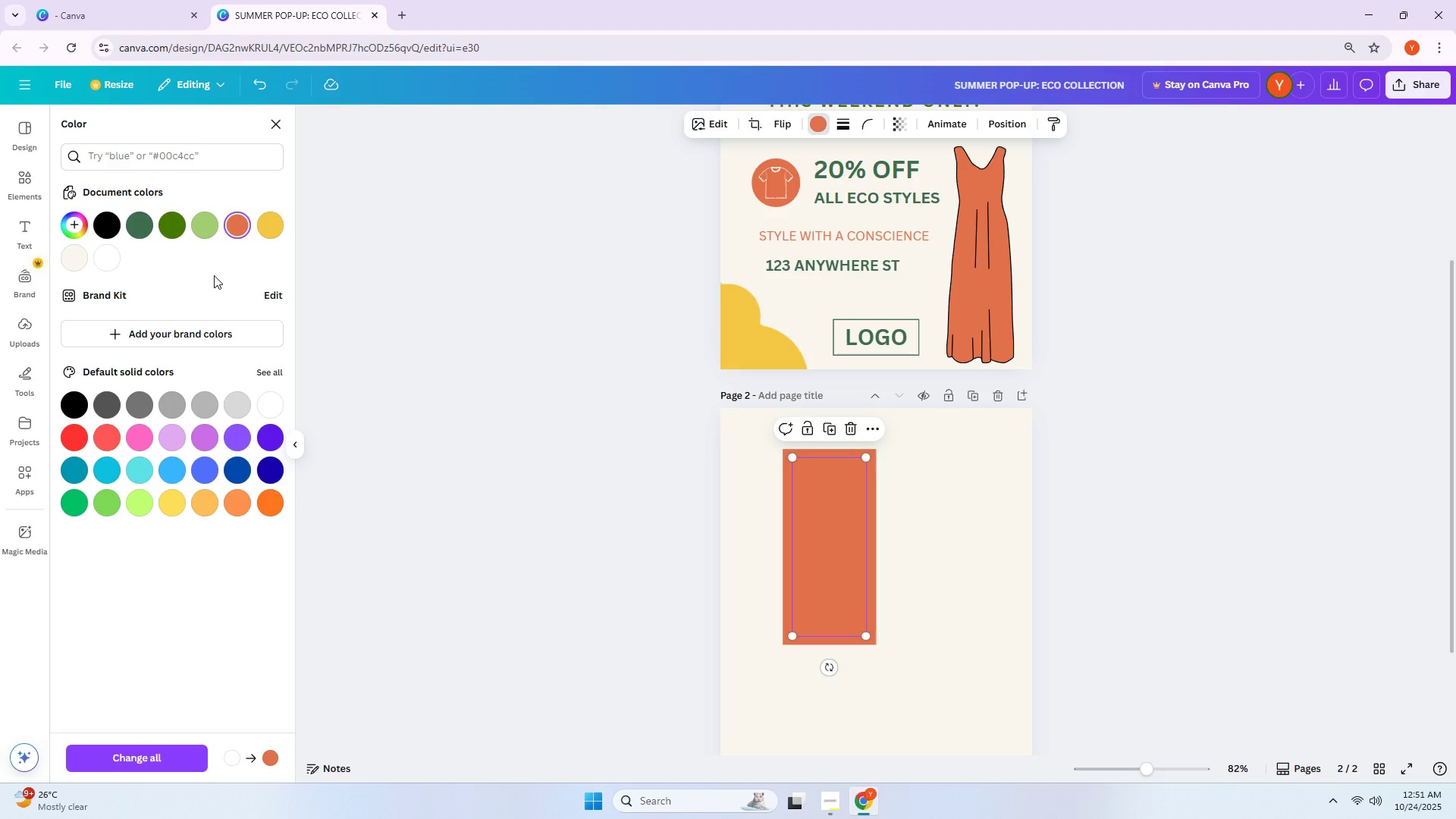 
wait(11.15)
 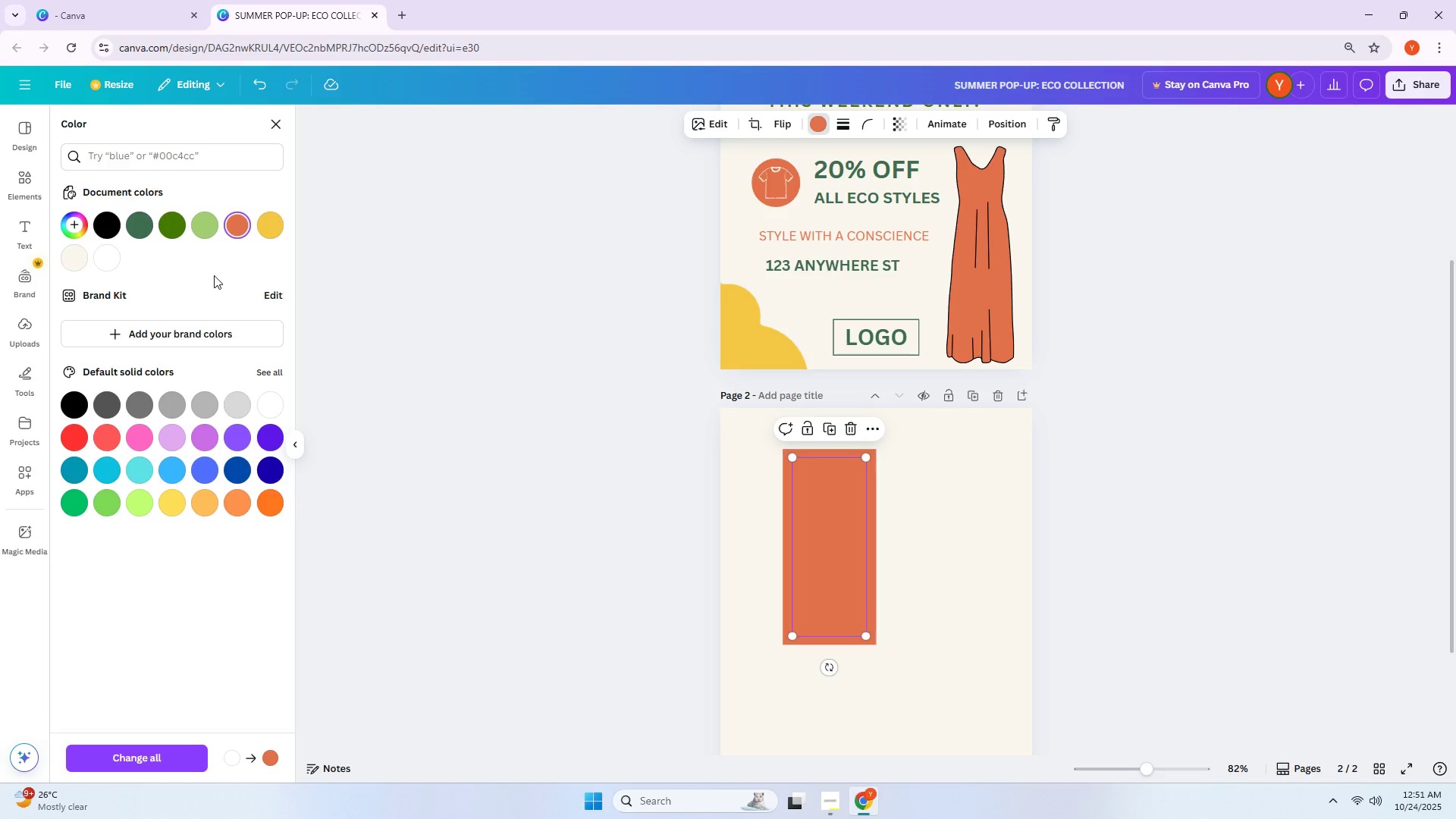 
left_click([133, 158])
 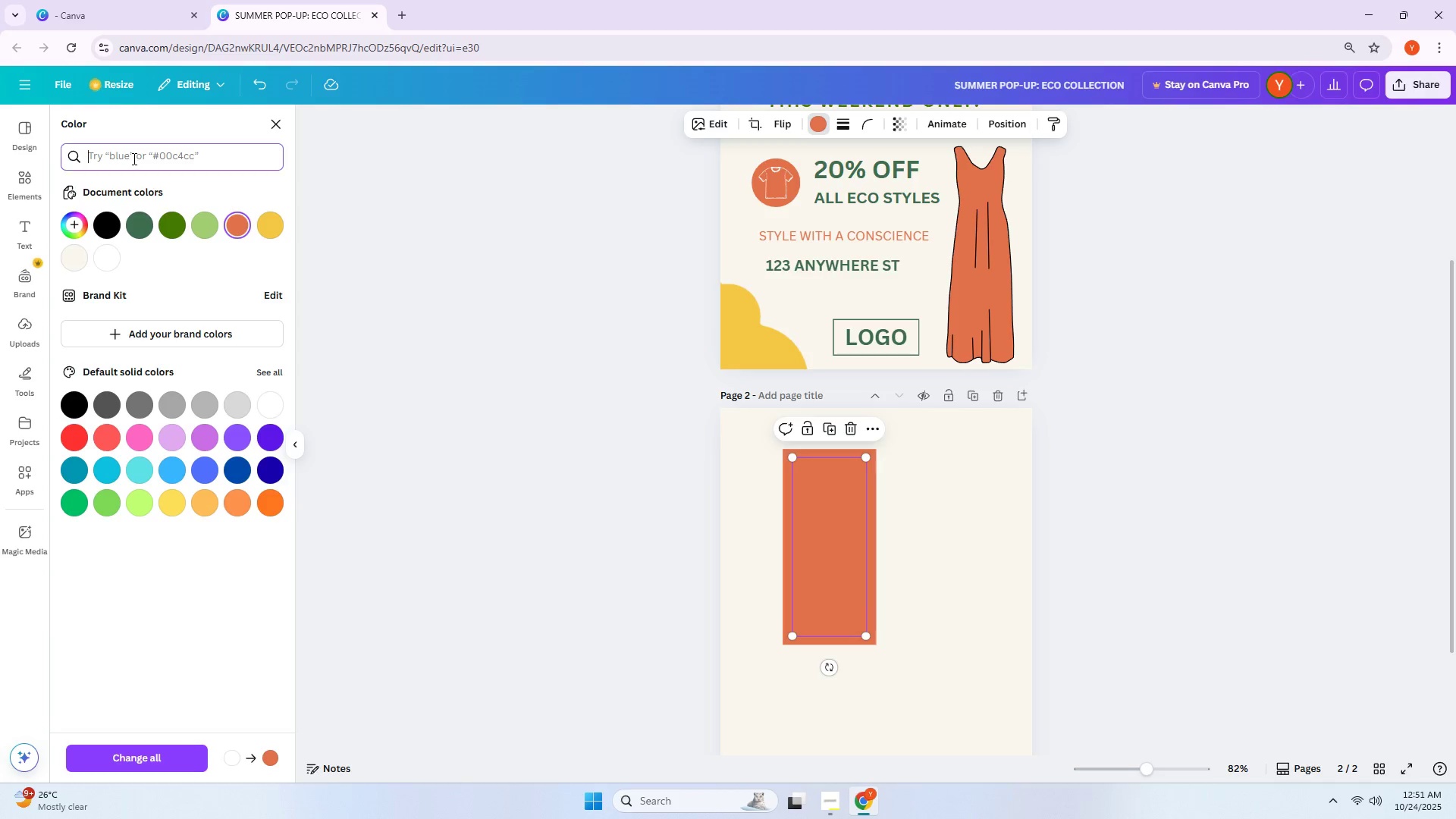 
type(#C35C2D)
 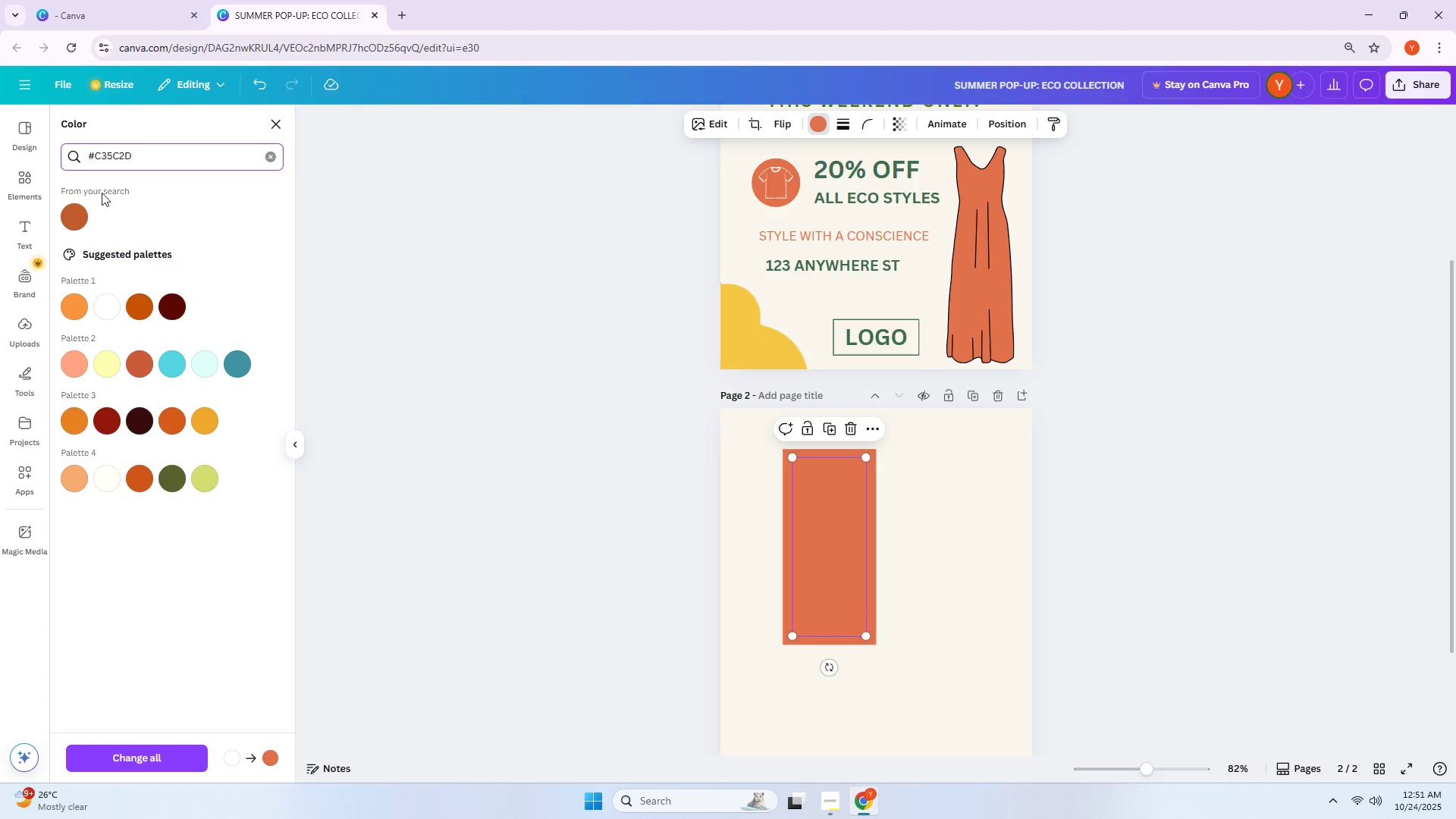 
left_click([70, 221])
 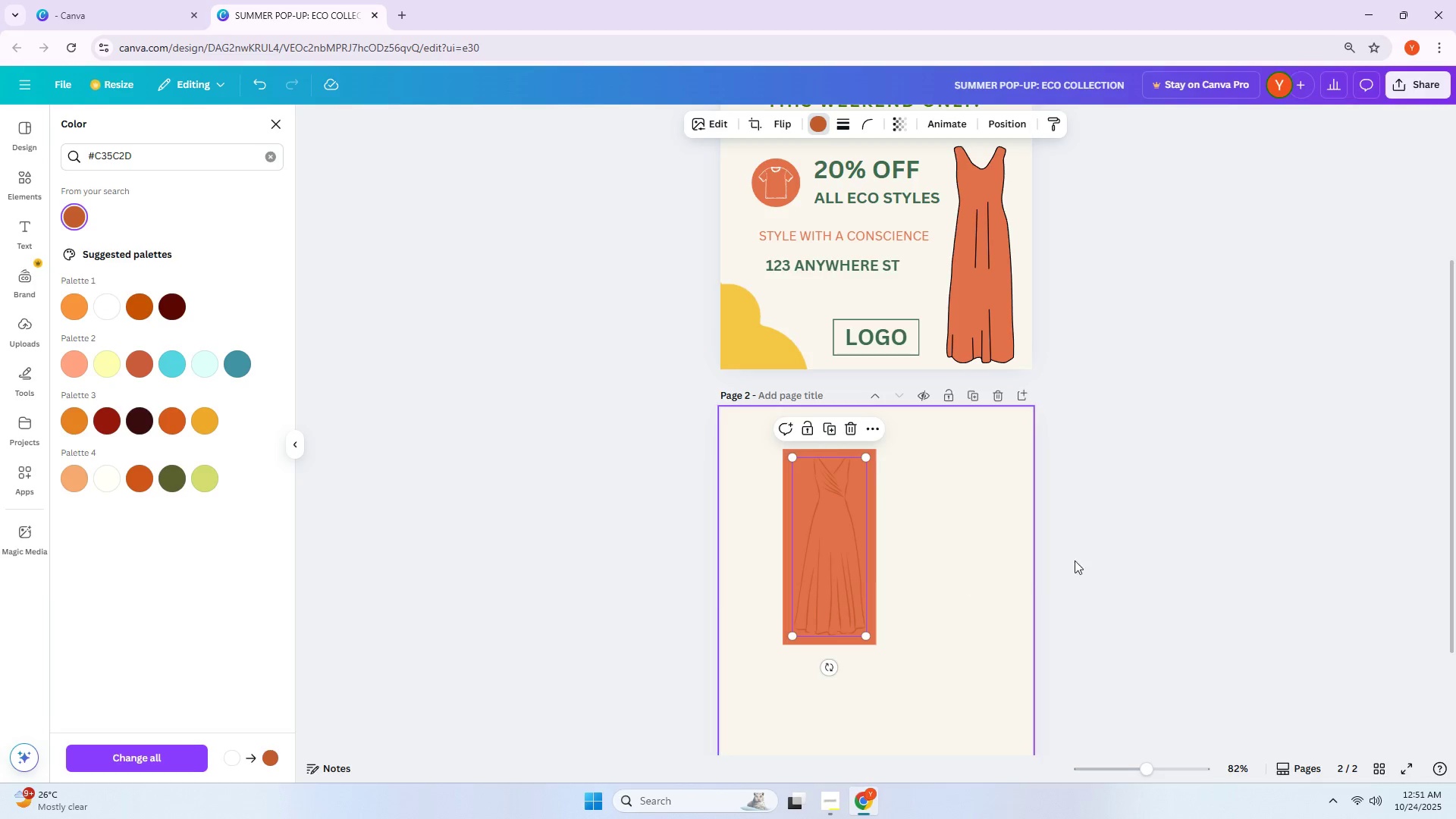 
double_click([1117, 552])
 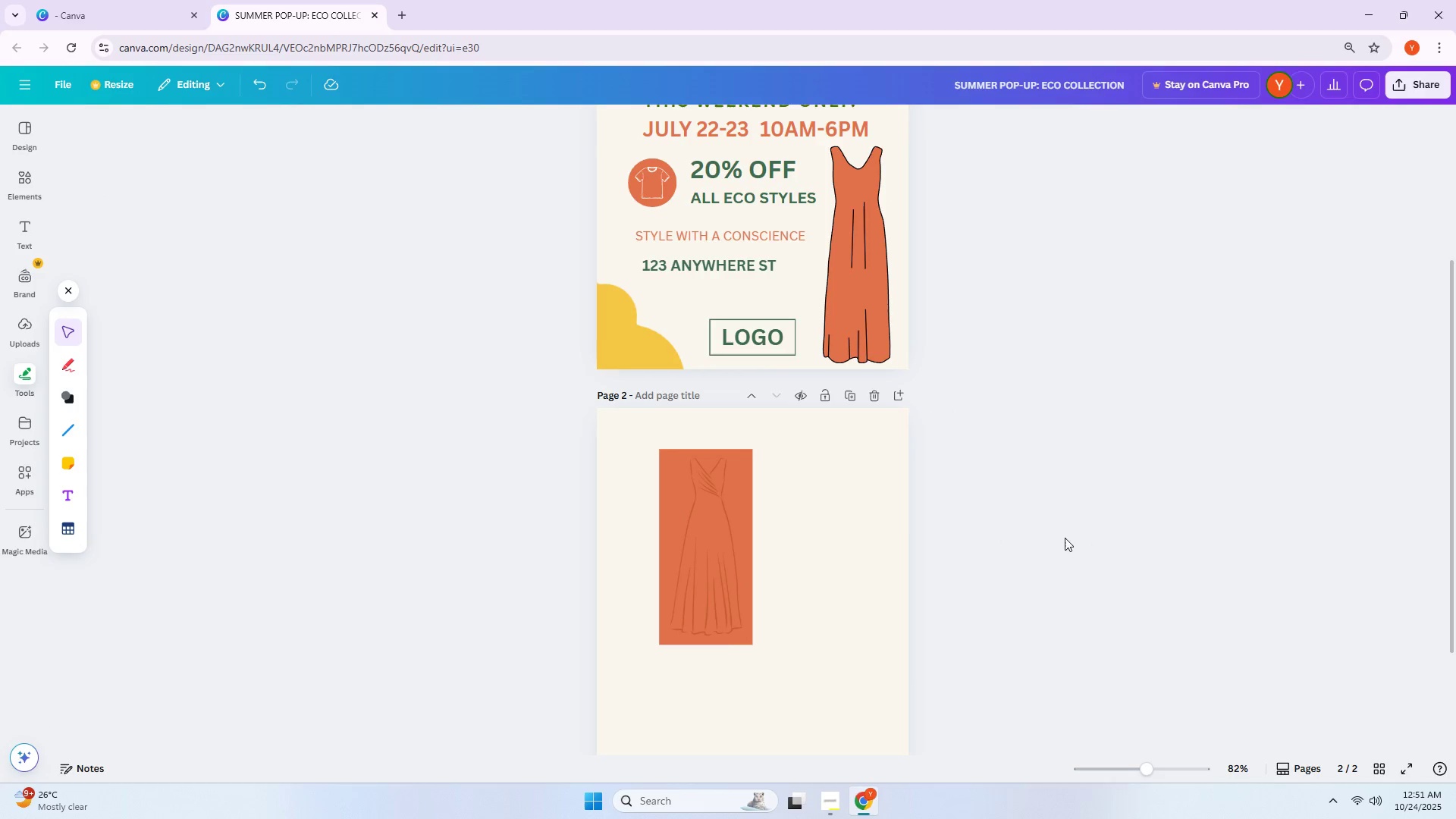 
left_click_drag(start_coordinate=[794, 526], to_coordinate=[656, 522])
 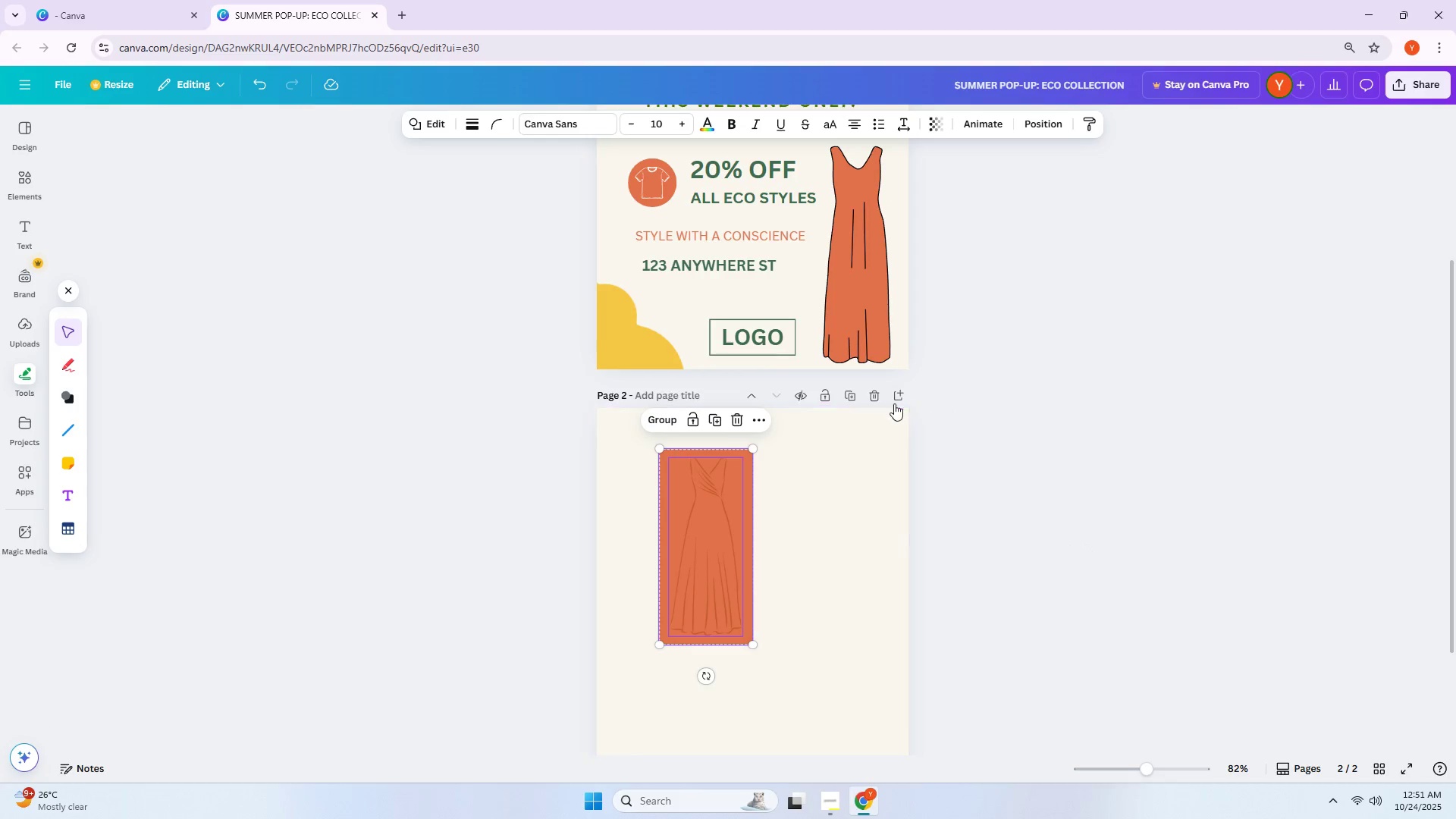 
key(Delete)
 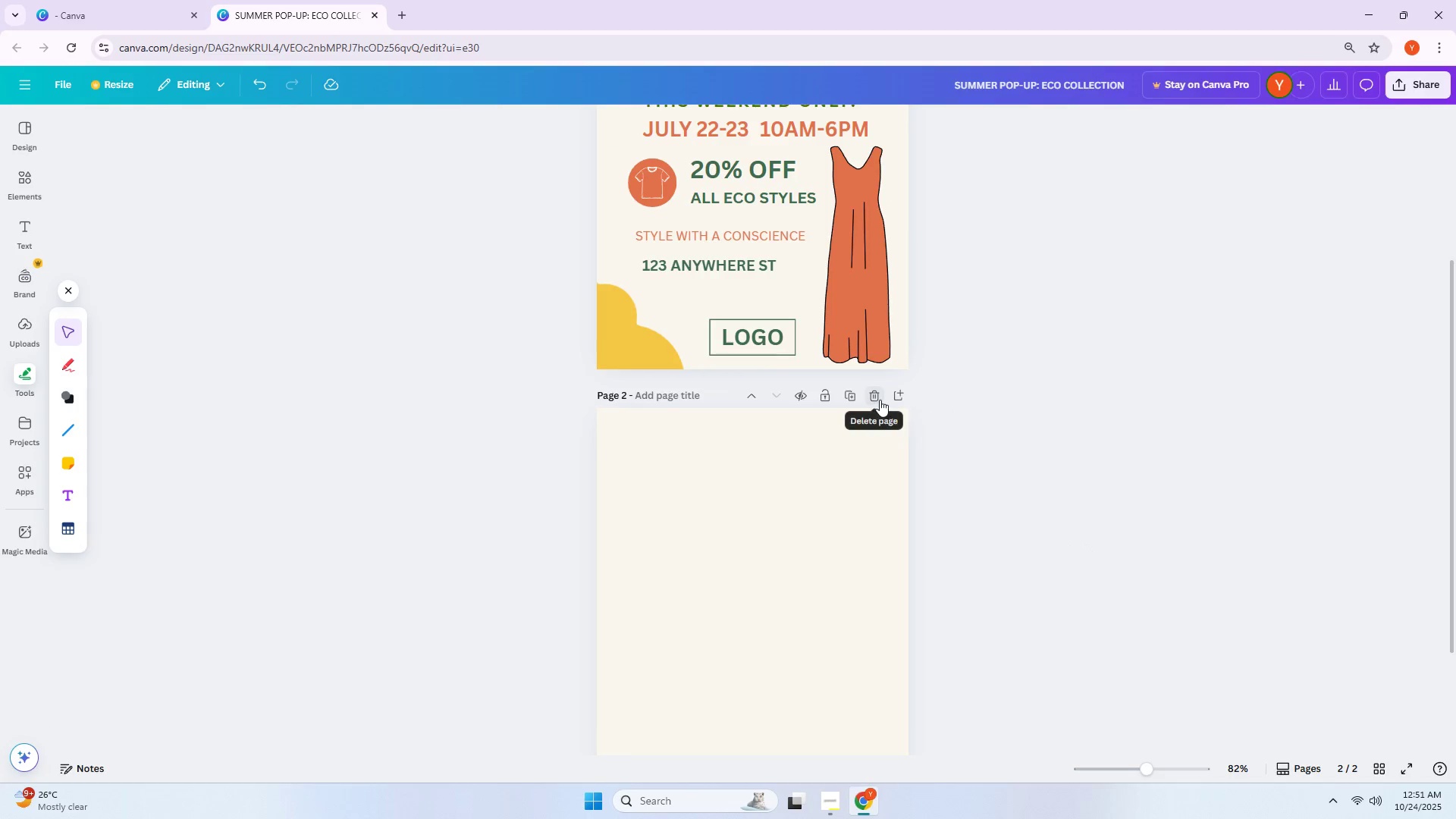 
left_click([880, 400])
 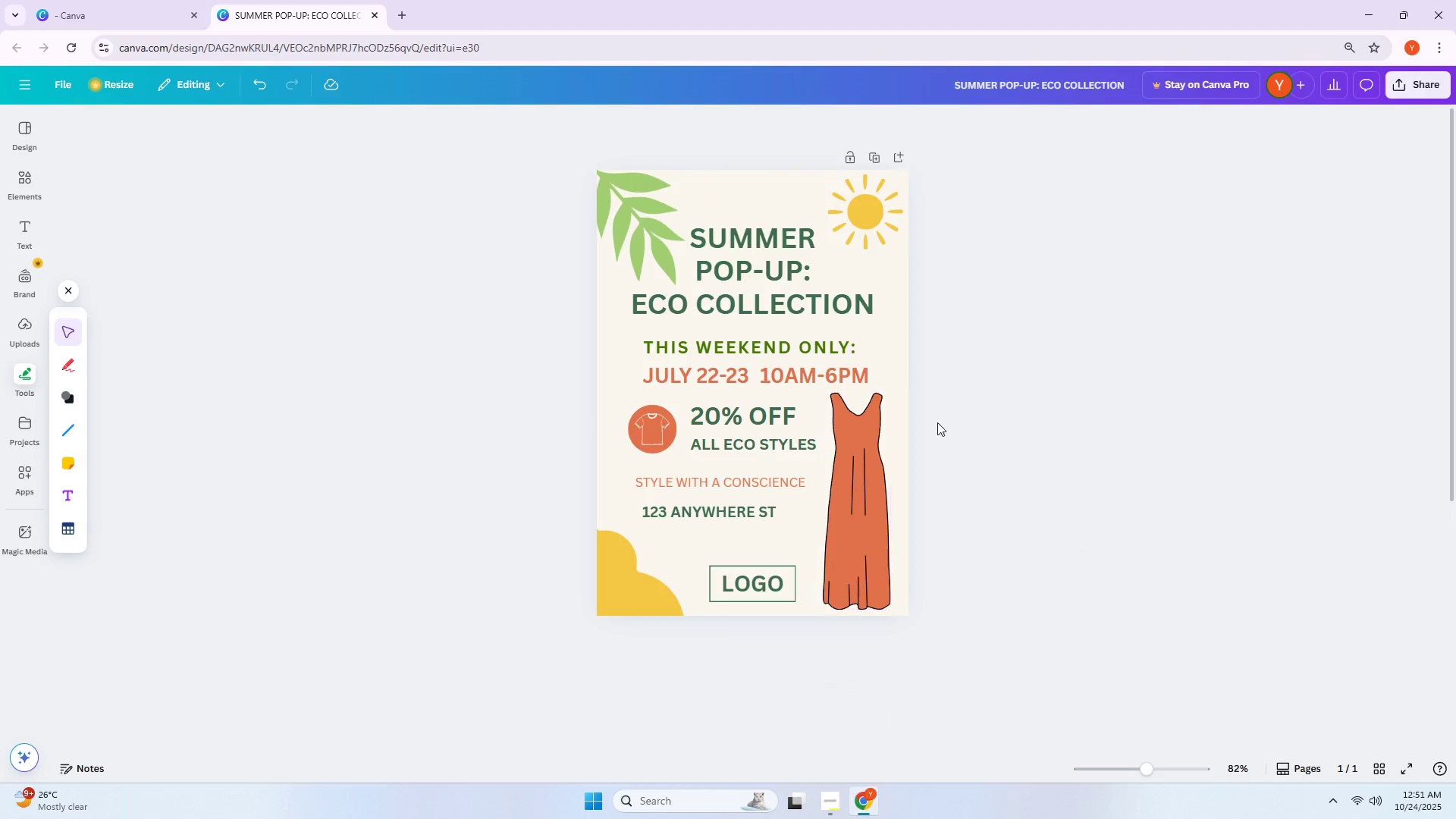 
left_click([1043, 447])
 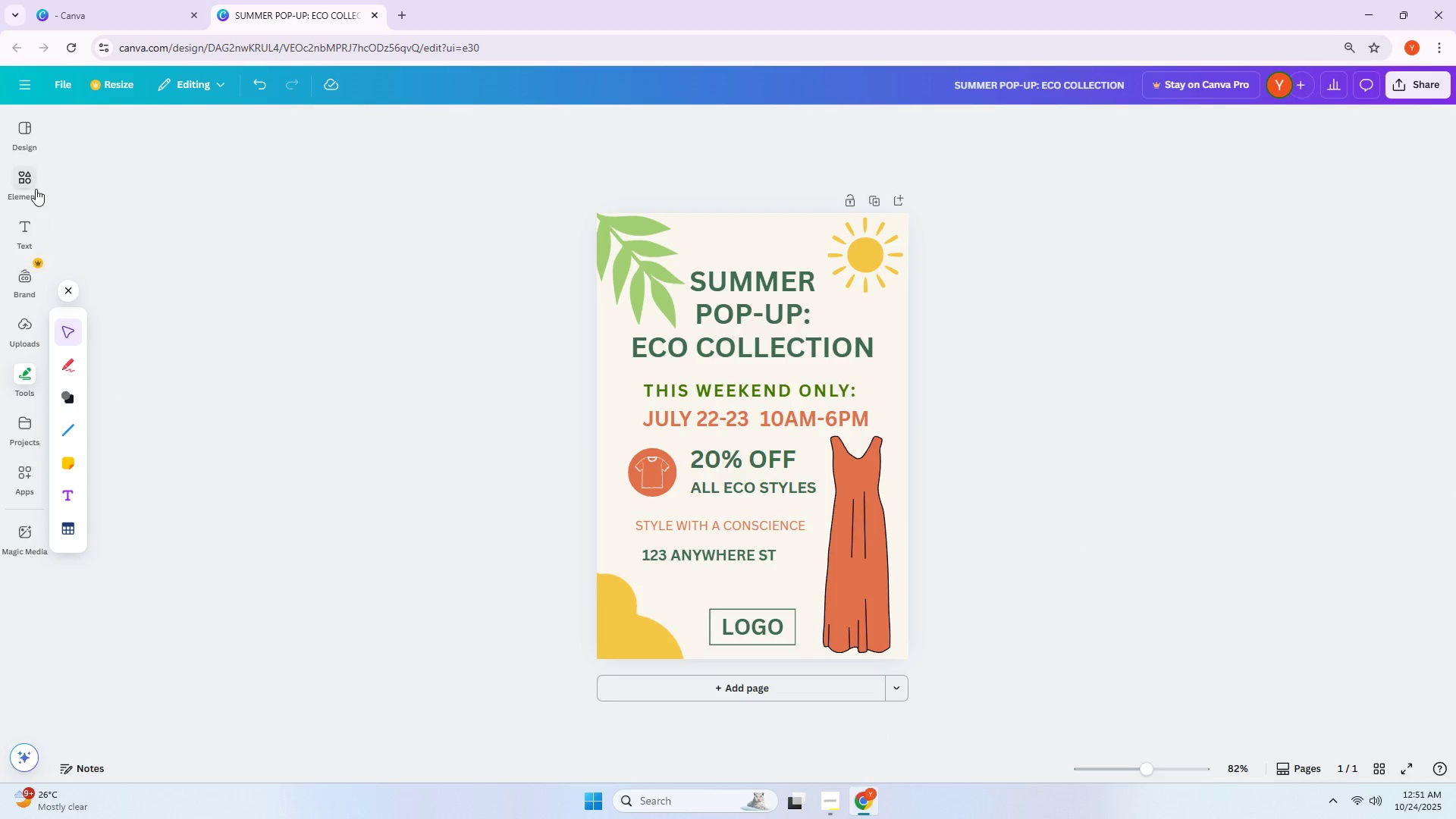 
left_click([33, 179])
 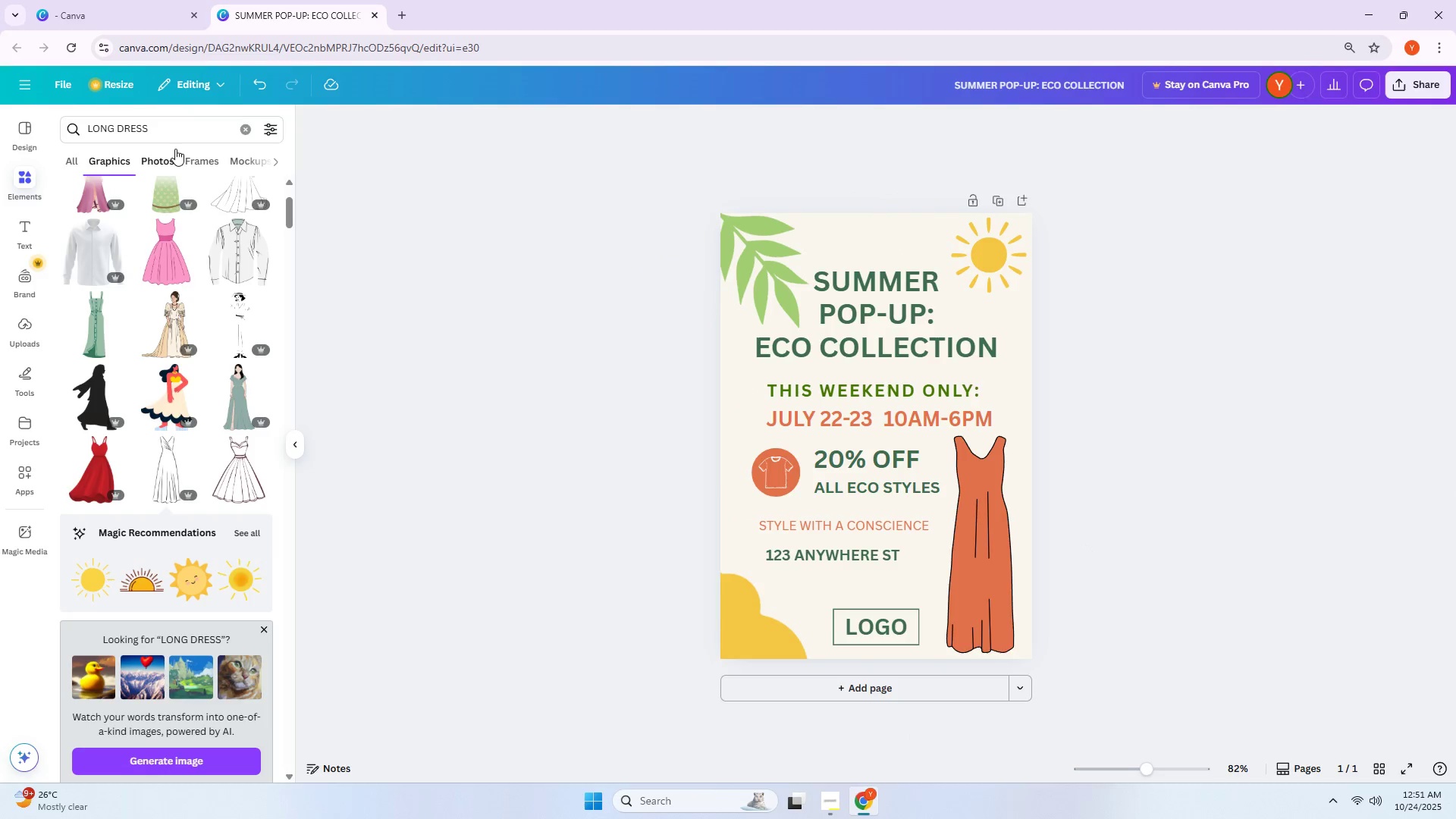 
left_click([184, 135])
 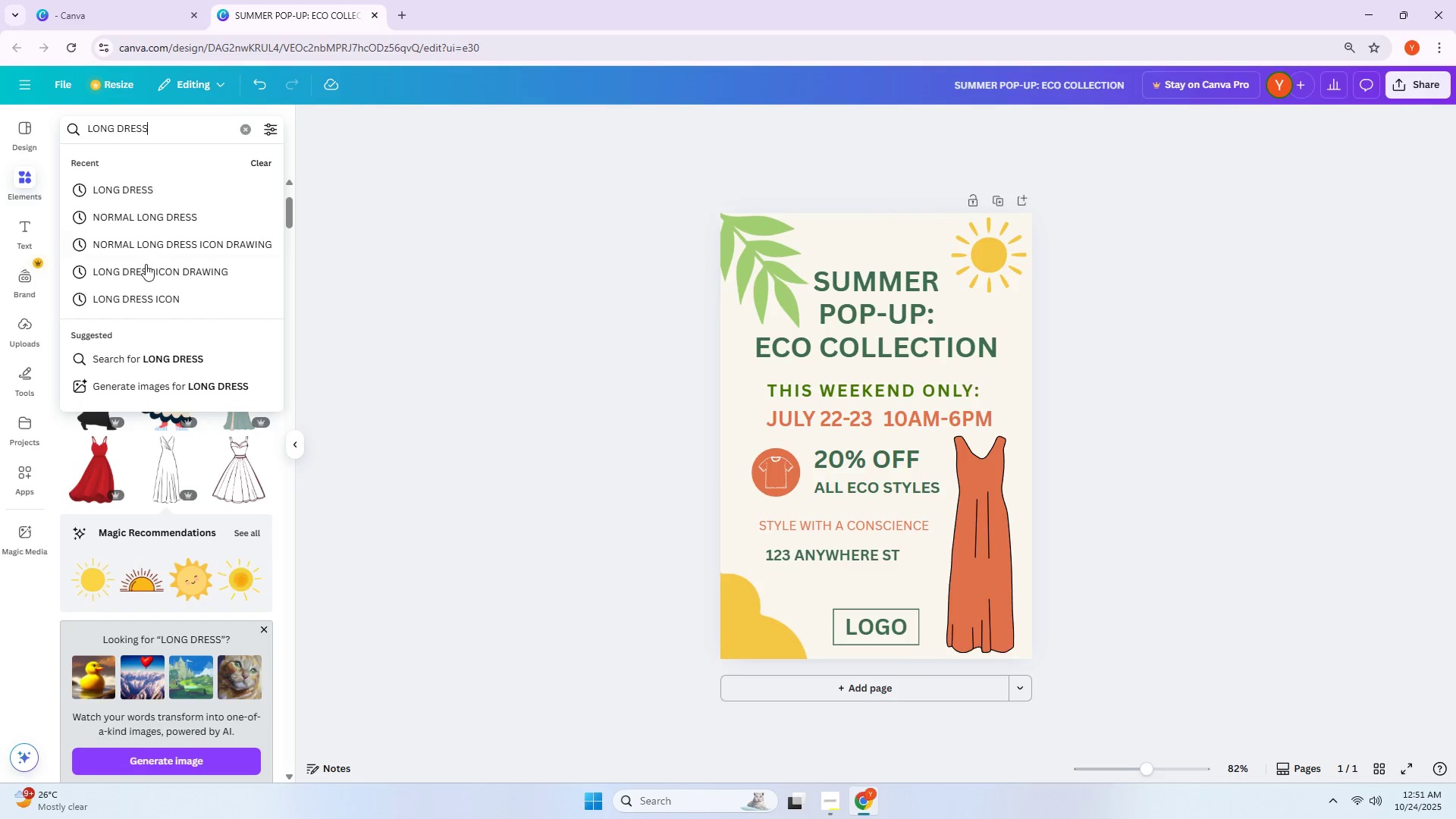 
scroll: coordinate [14, 479], scroll_direction: down, amount: 7.0
 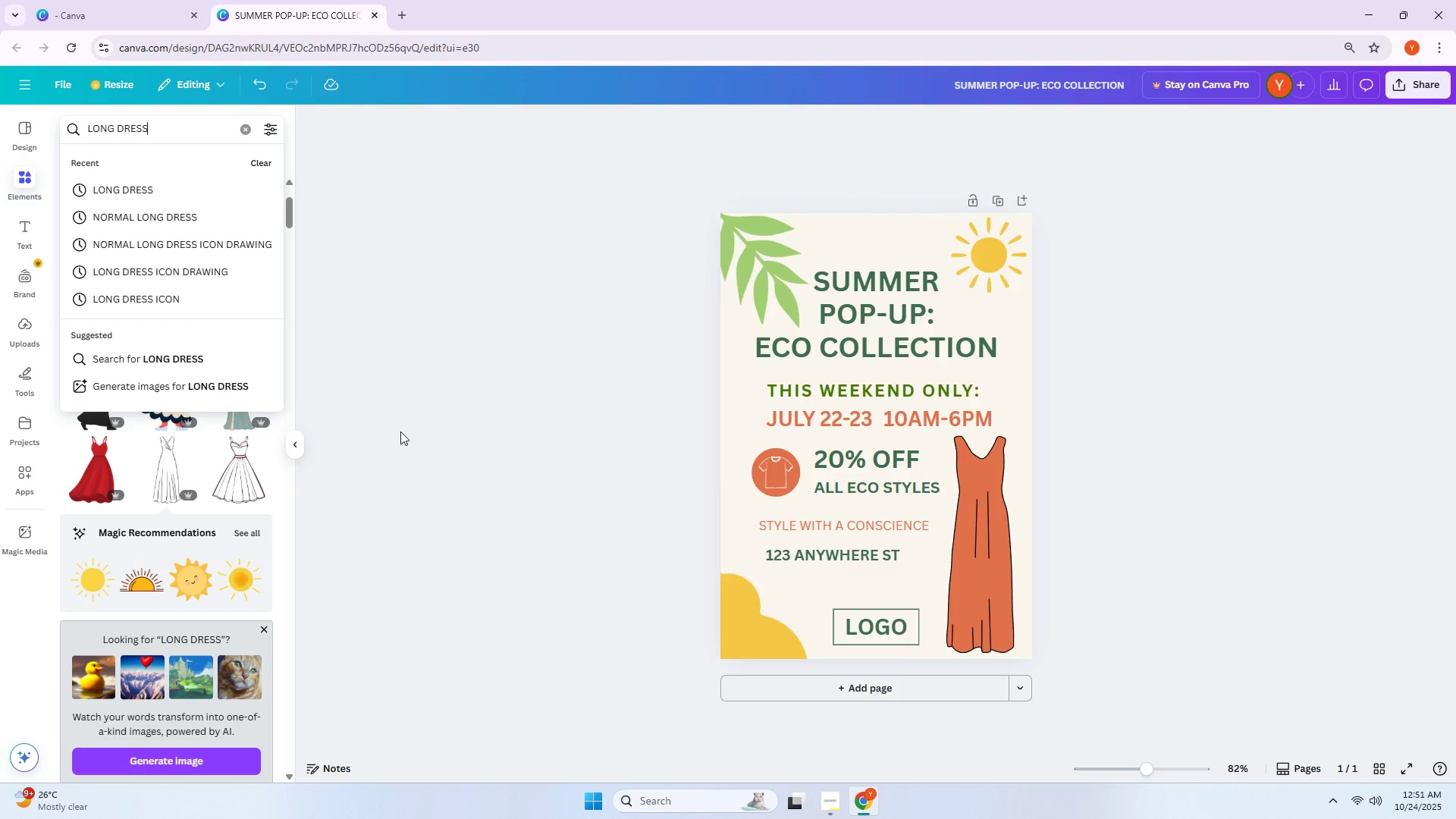 
left_click([400, 431])
 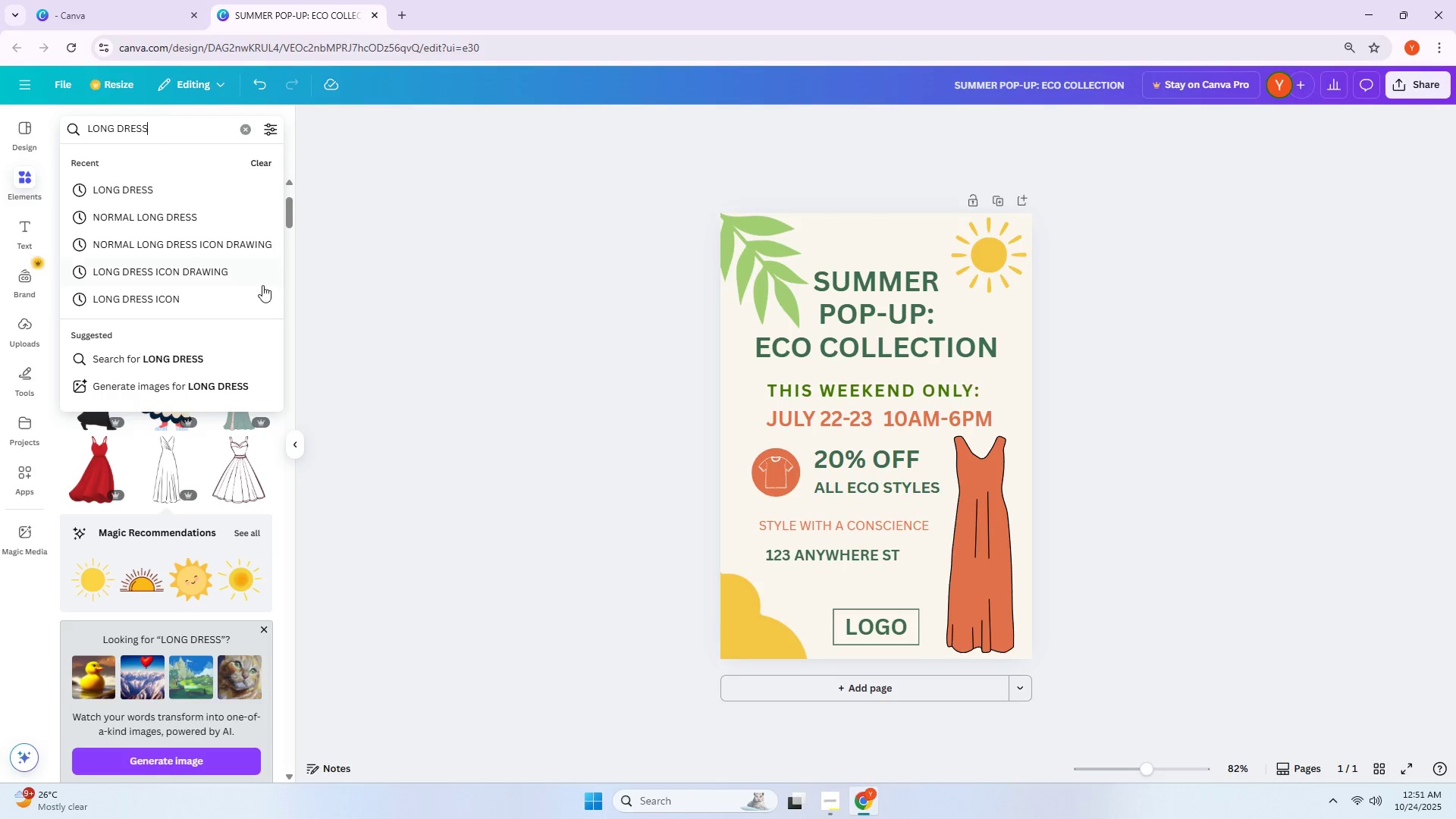 
left_click([175, 220])
 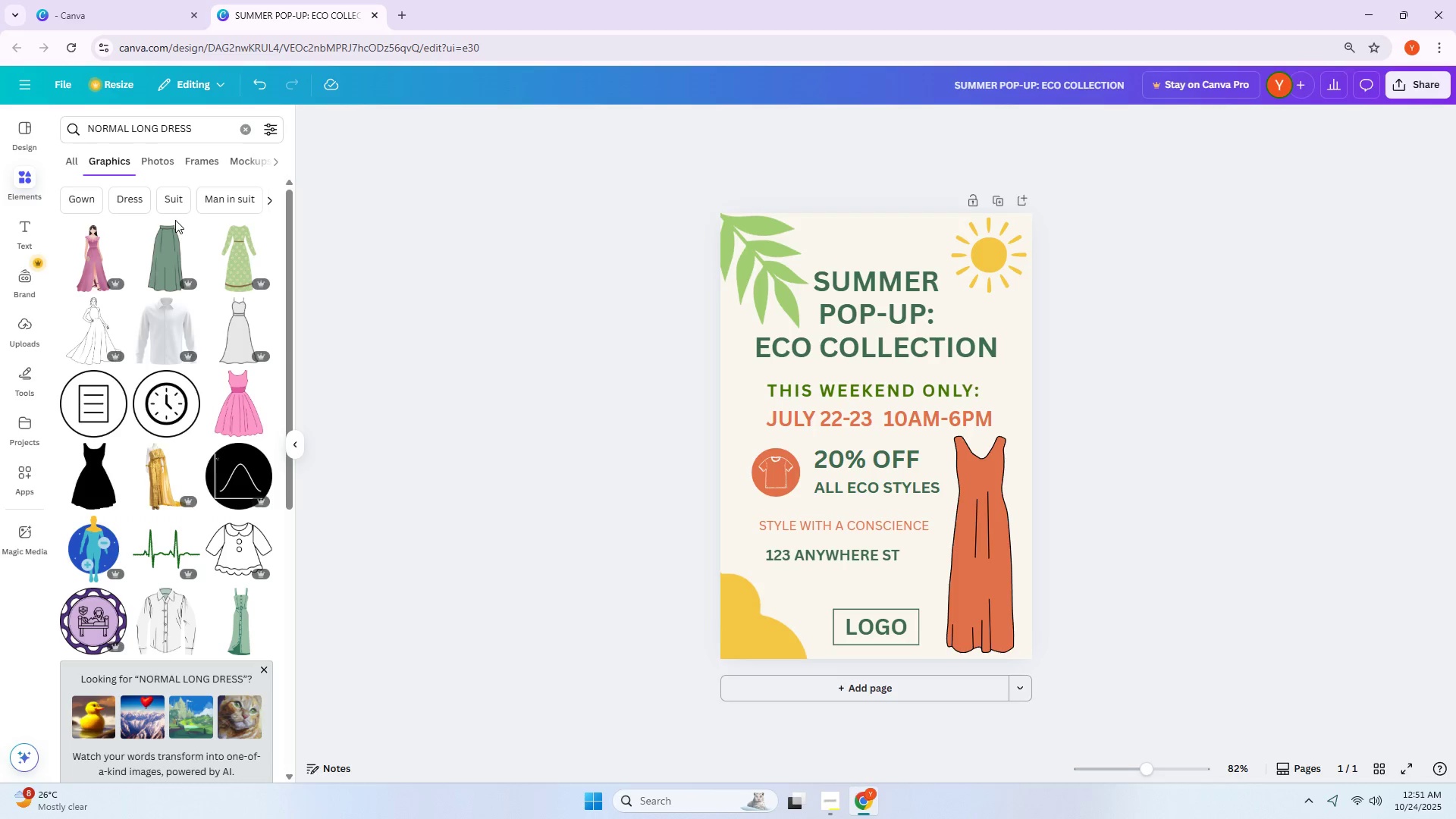 
scroll: coordinate [226, 297], scroll_direction: down, amount: 18.0
 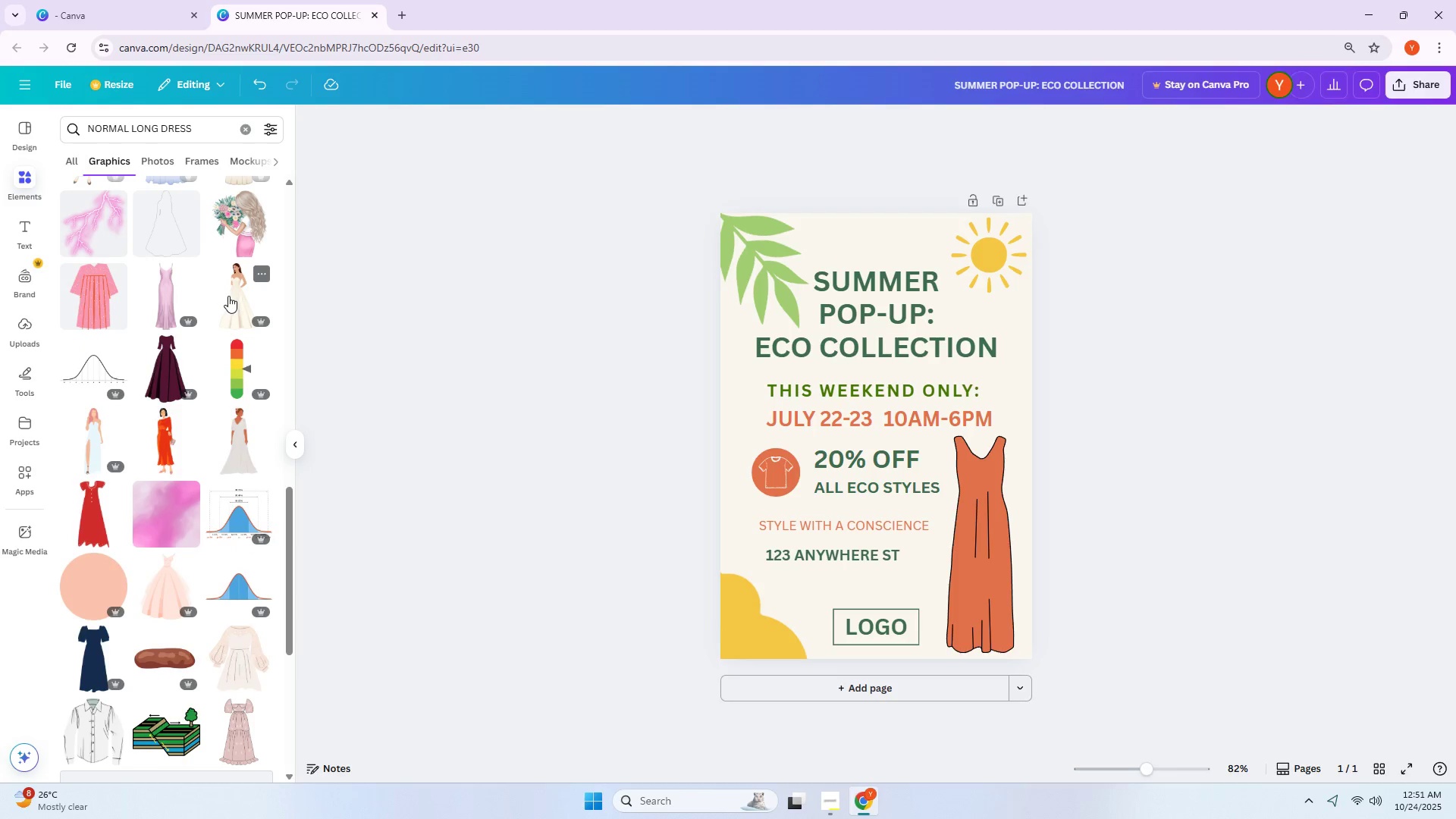 
scroll: coordinate [167, 350], scroll_direction: down, amount: 20.0
 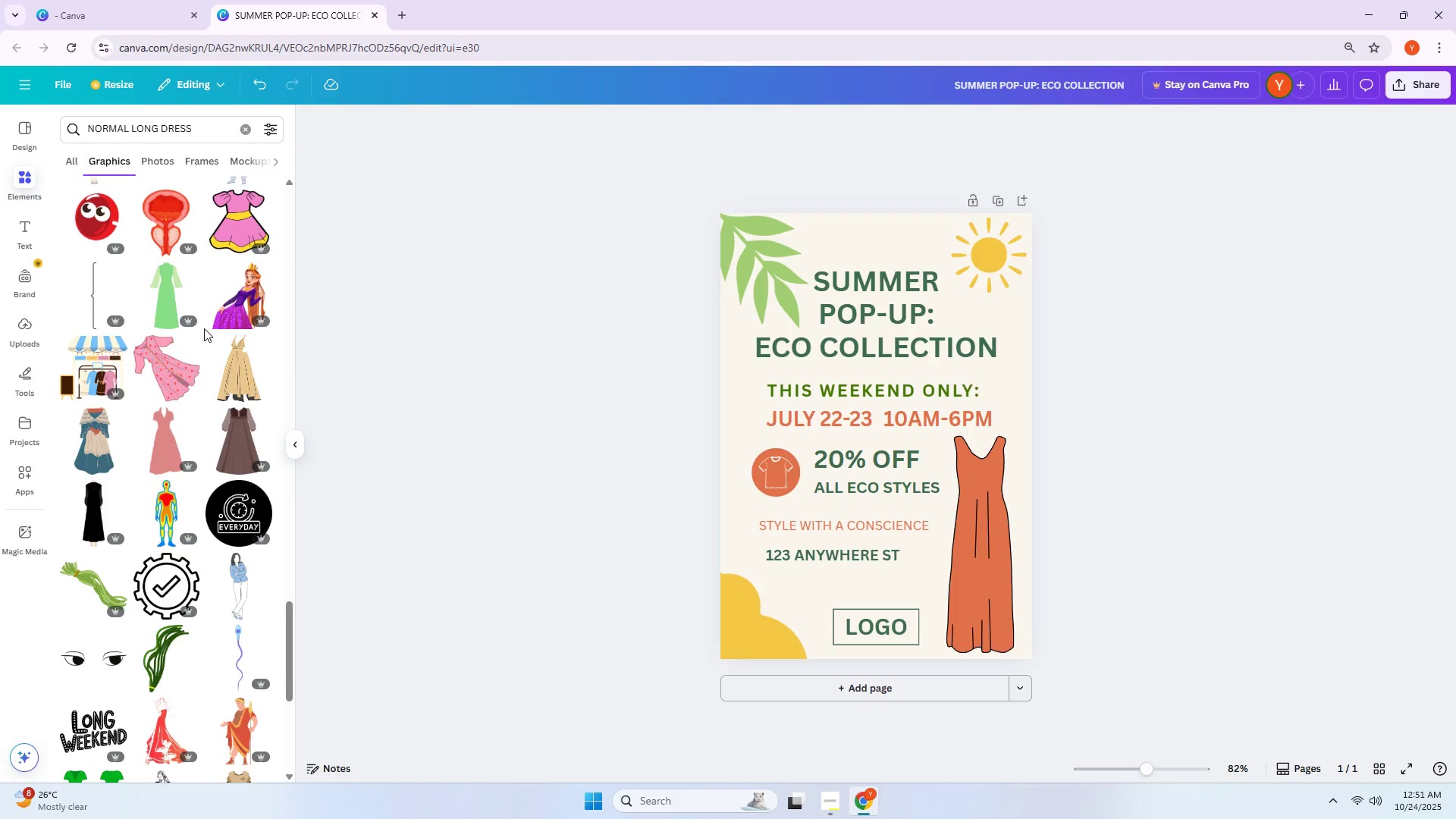 
scroll: coordinate [191, 317], scroll_direction: down, amount: 24.0
 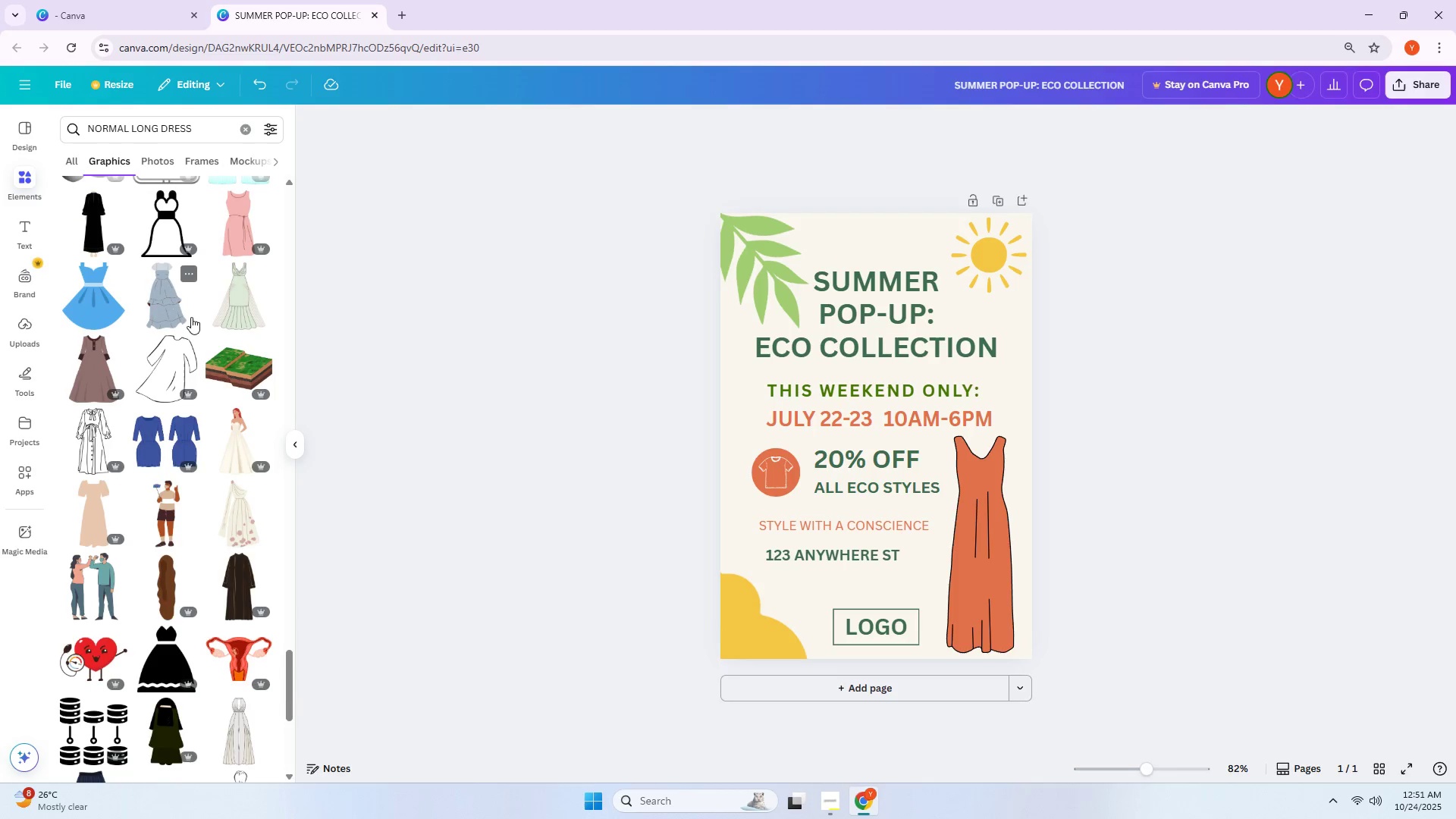 
scroll: coordinate [194, 314], scroll_direction: down, amount: 5.0
 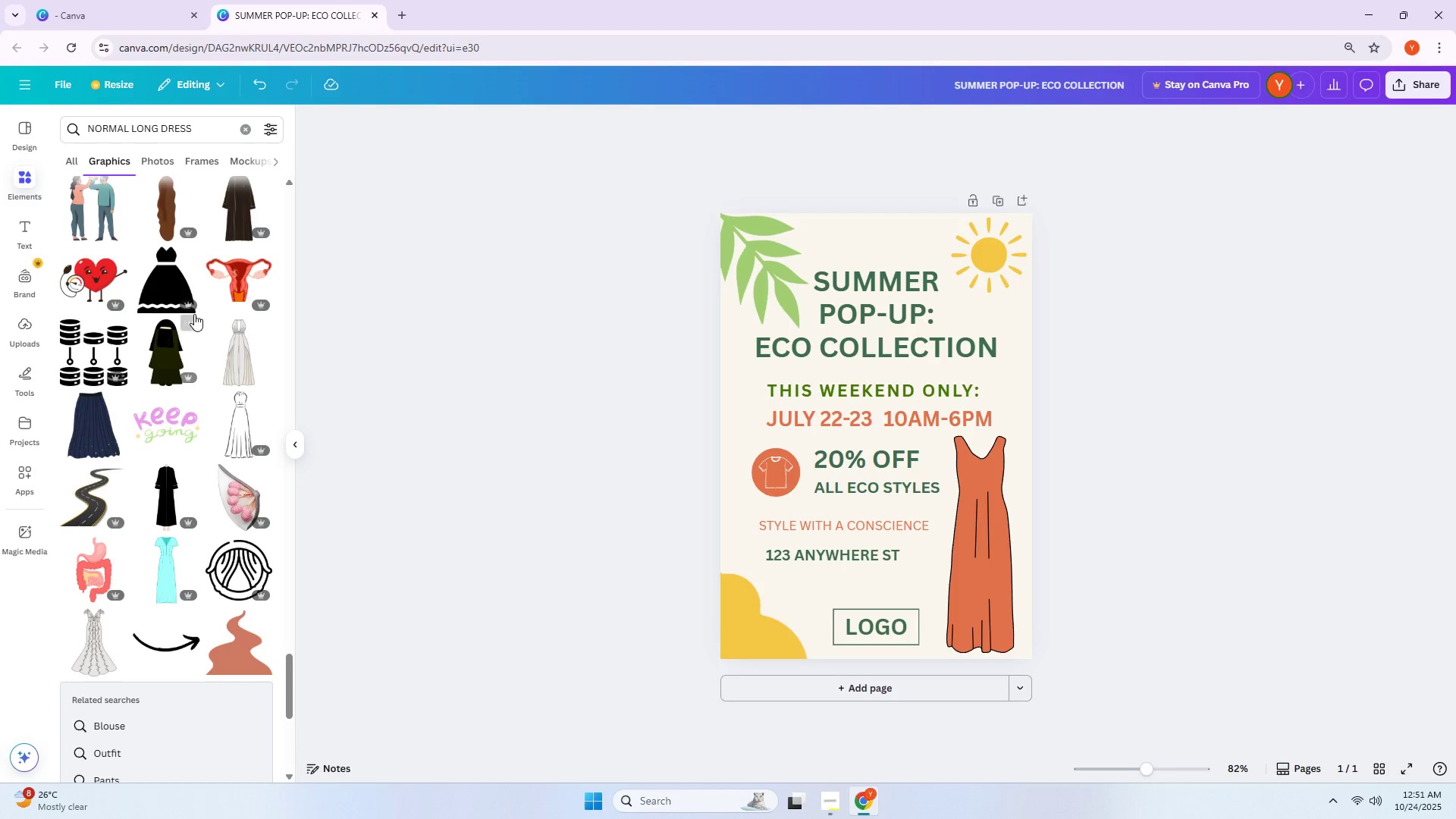 
scroll: coordinate [193, 312], scroll_direction: up, amount: 7.0
 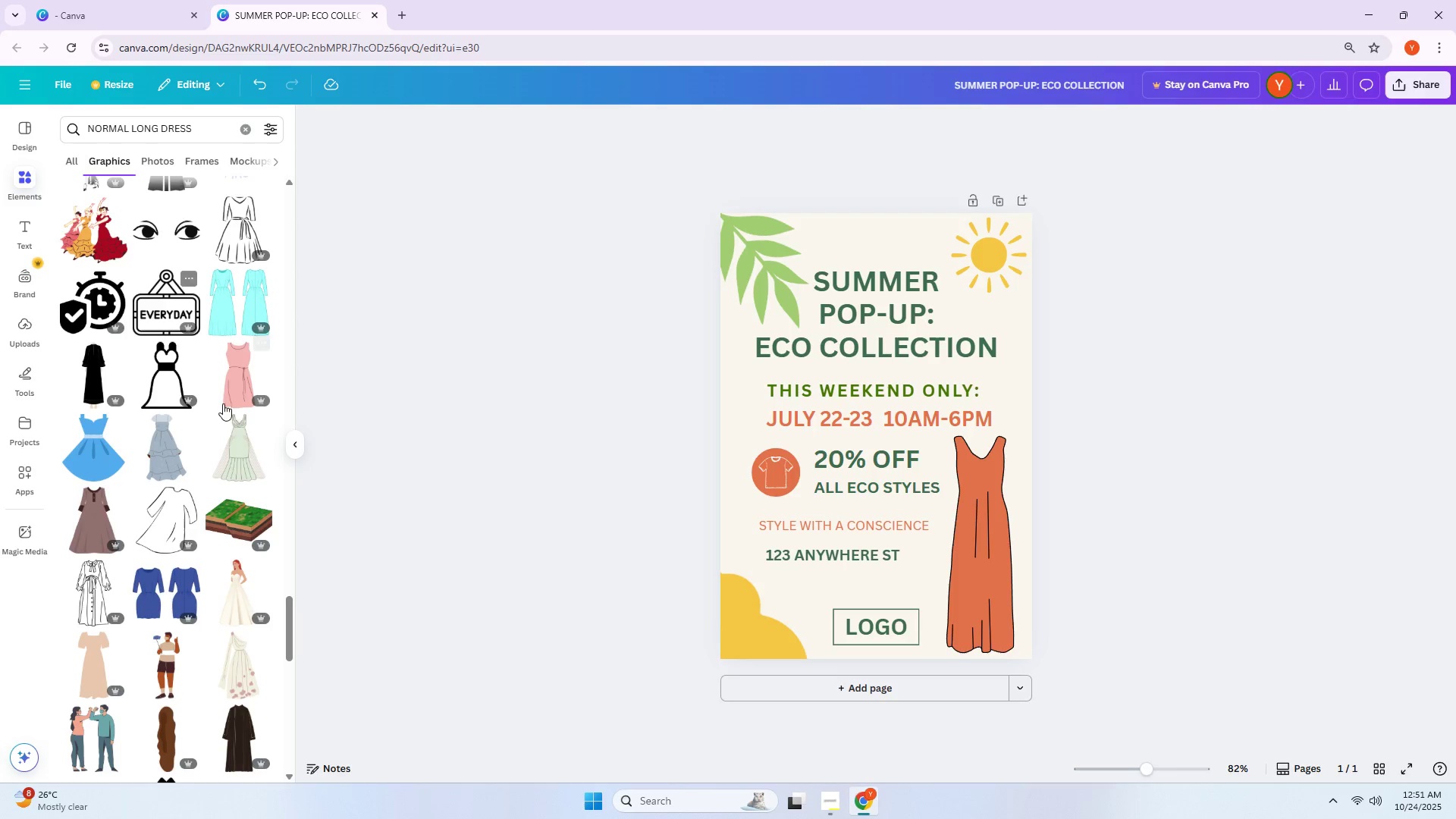 
left_click([168, 444])
 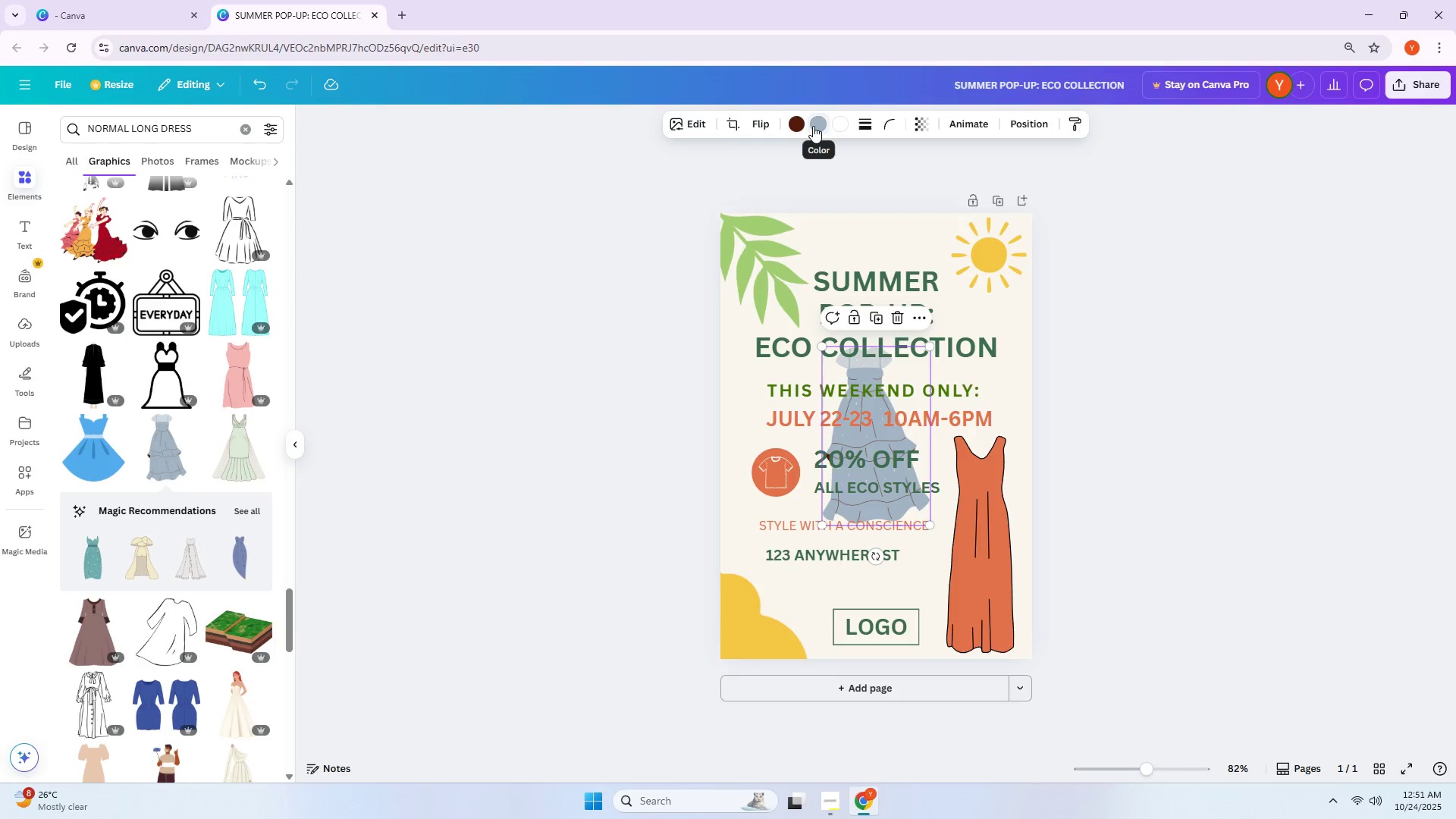 
left_click([813, 126])
 